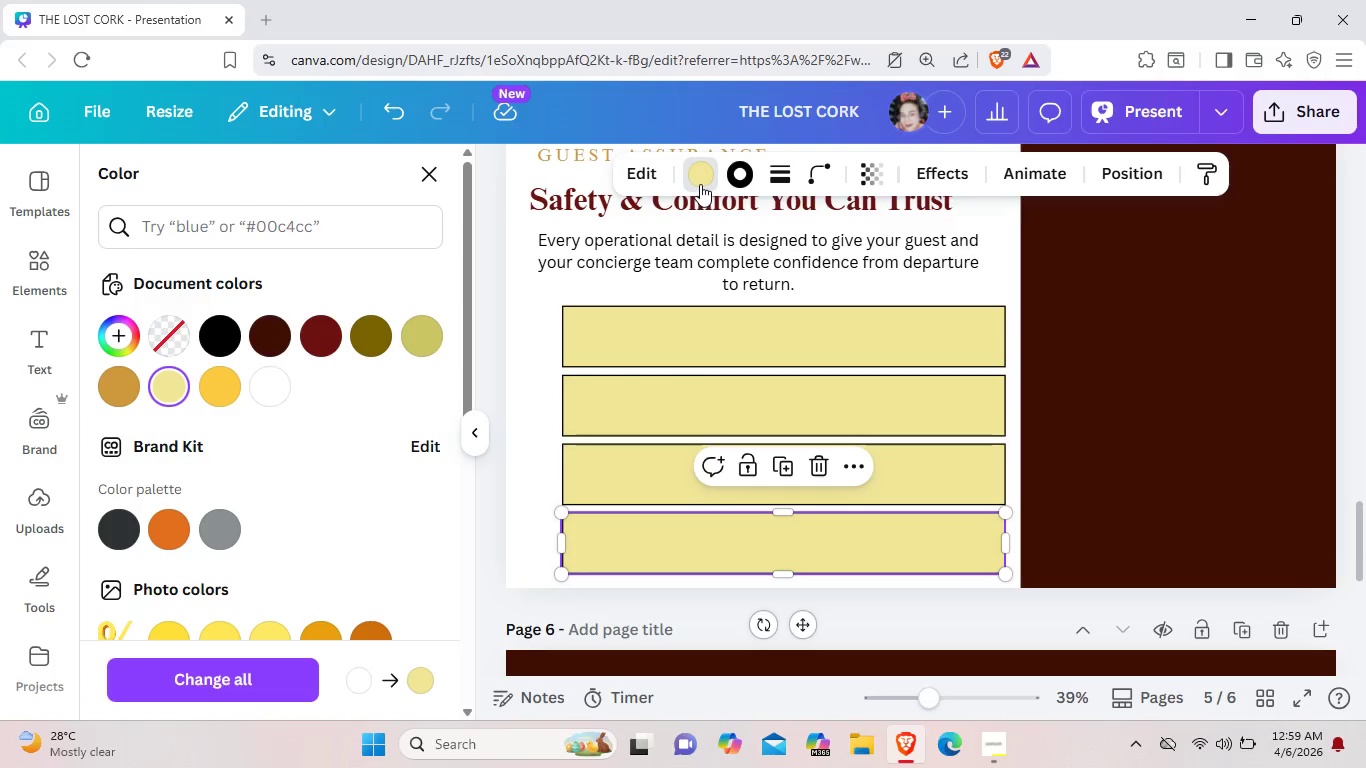 
left_click([700, 184])
 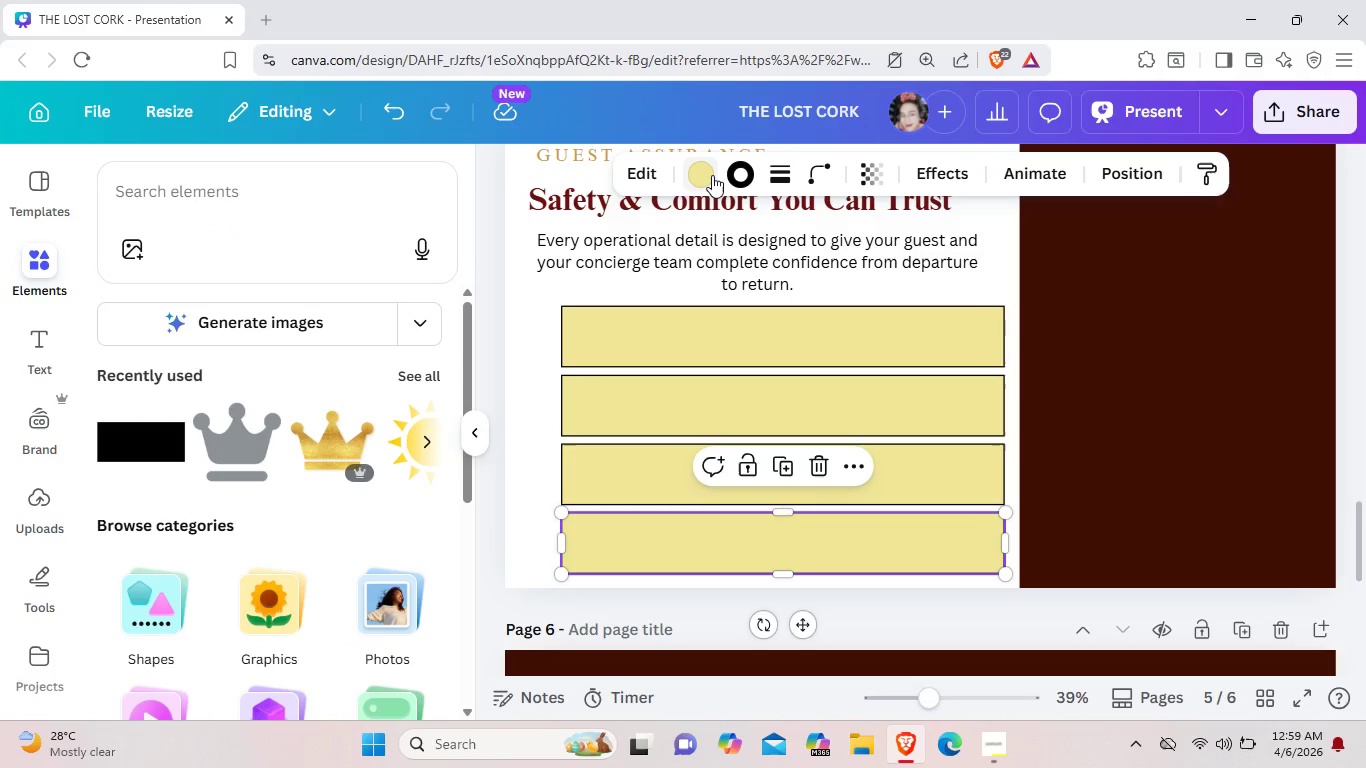 
left_click([712, 175])
 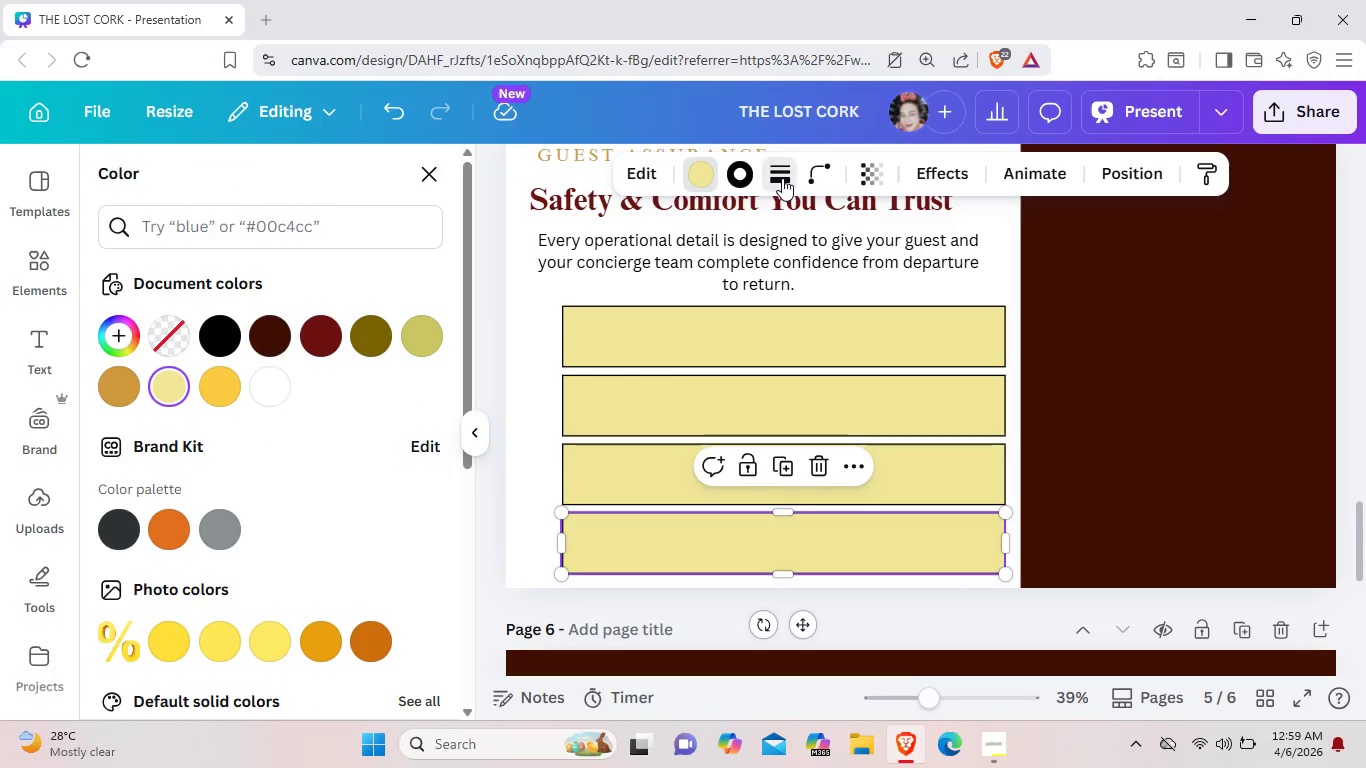 
left_click([782, 178])
 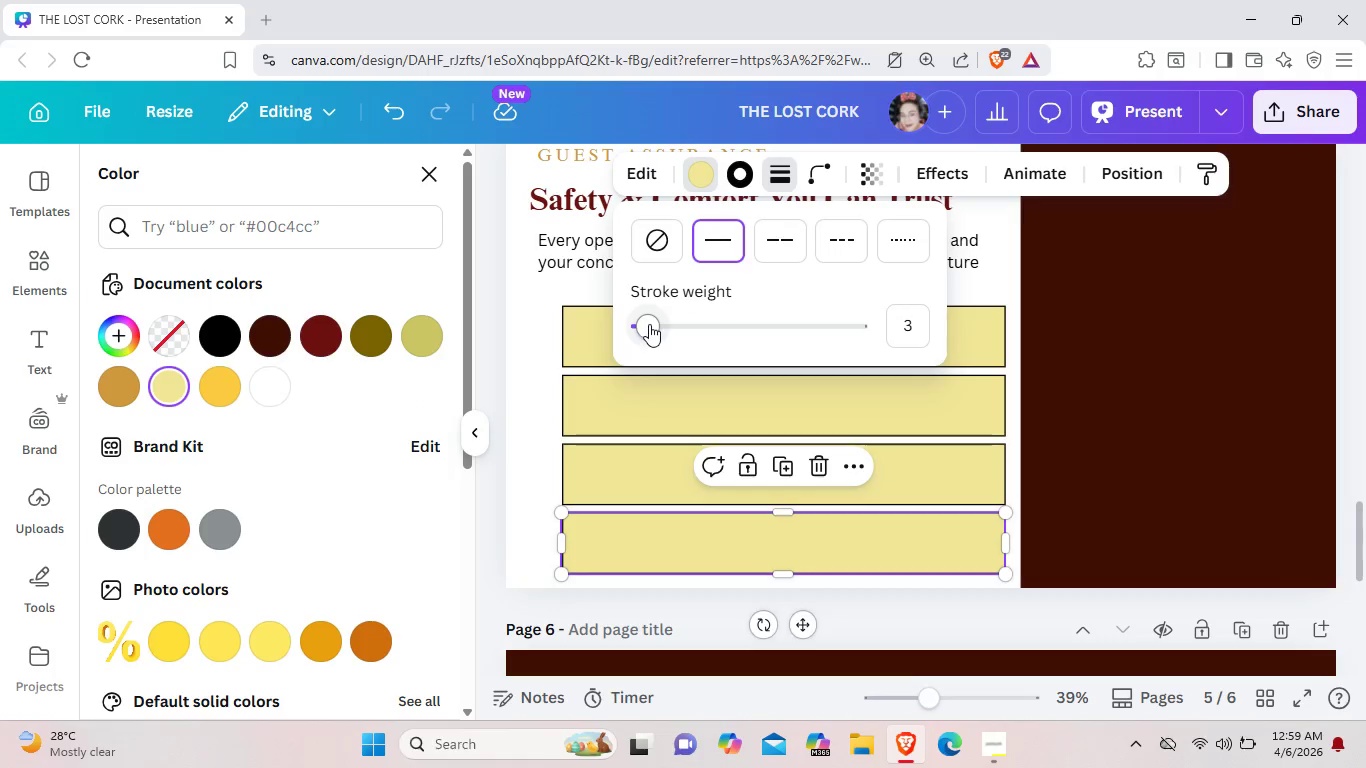 
left_click_drag(start_coordinate=[649, 324], to_coordinate=[628, 322])
 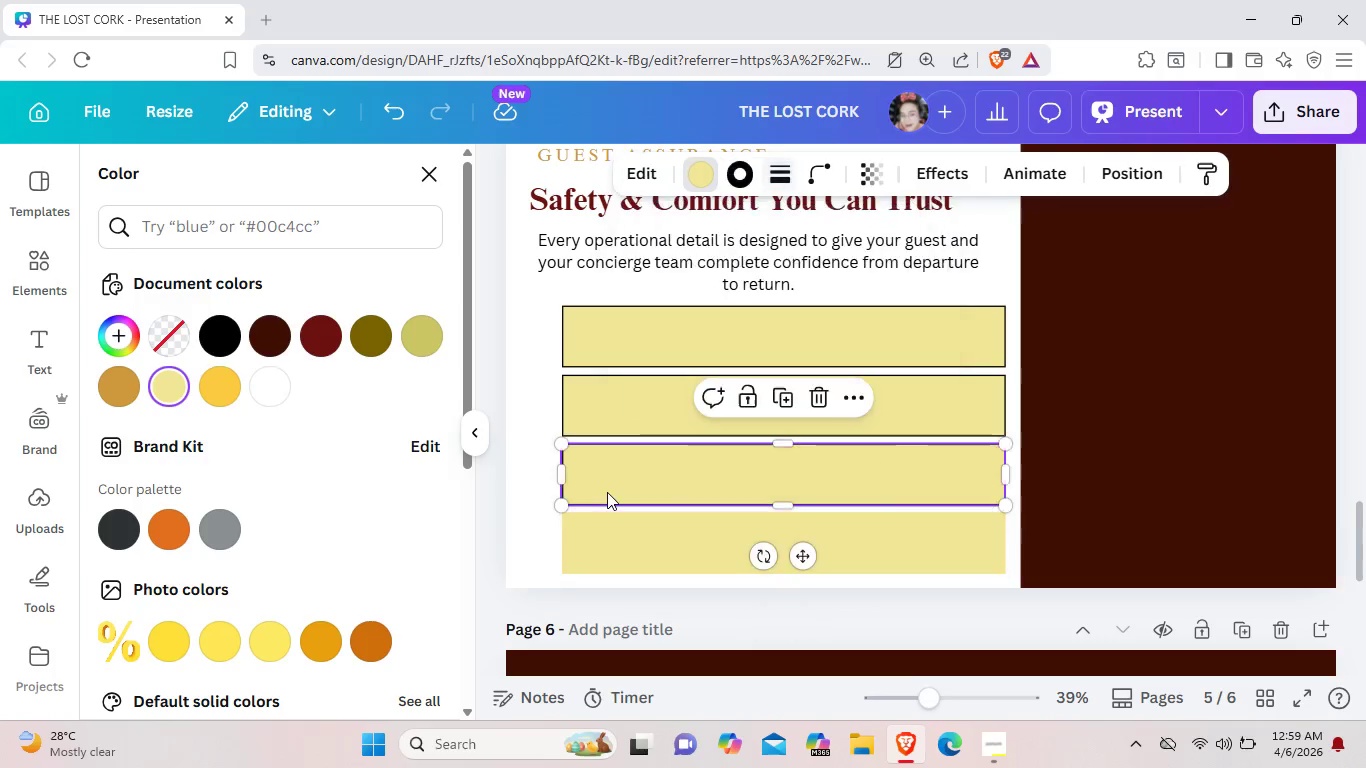 
left_click([607, 492])
 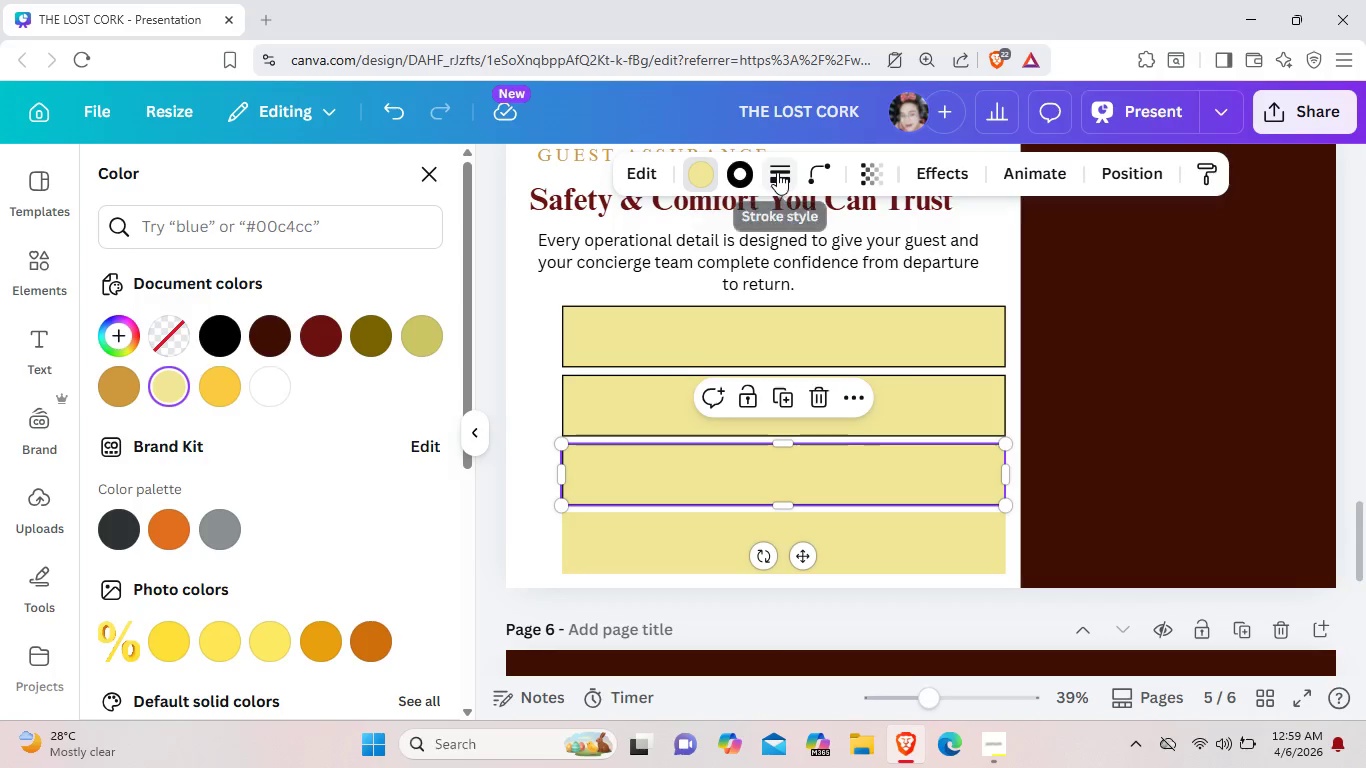 
left_click([777, 172])
 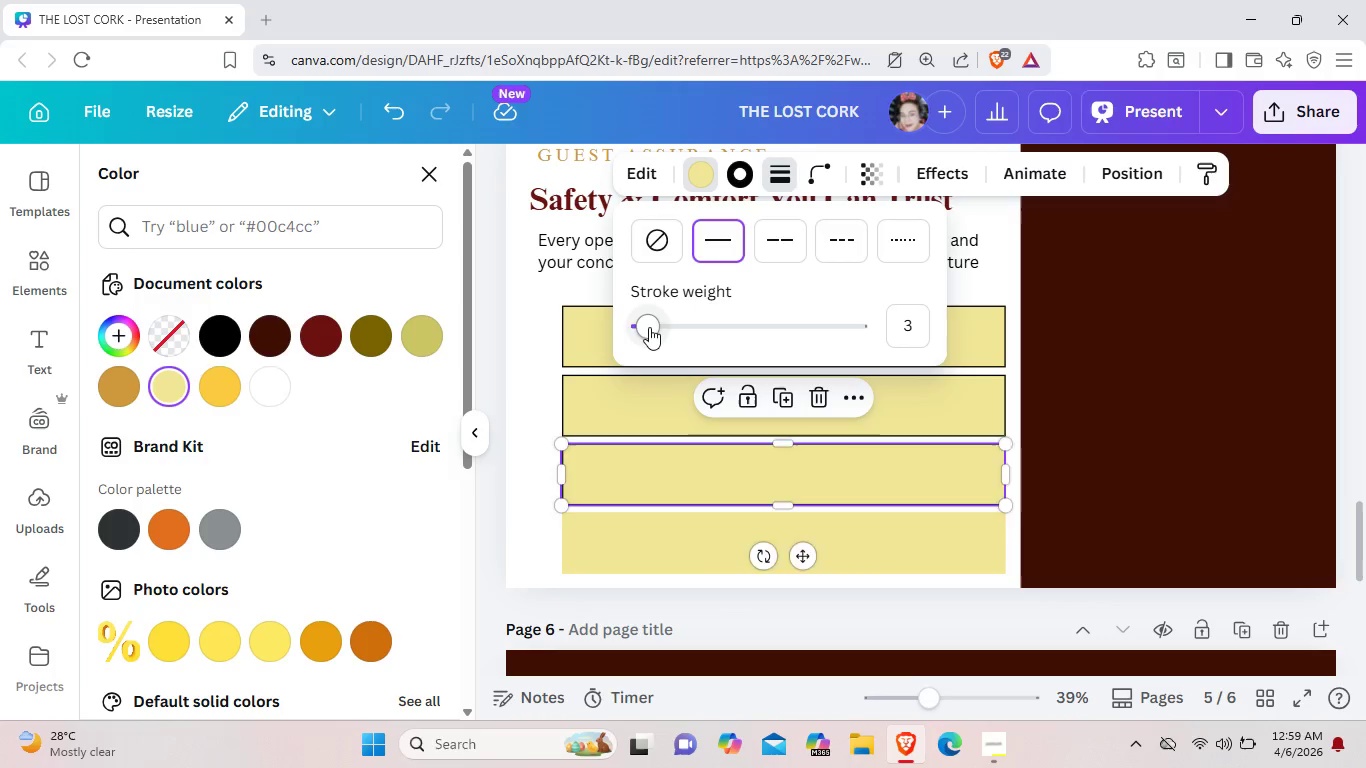 
left_click_drag(start_coordinate=[649, 327], to_coordinate=[585, 335])
 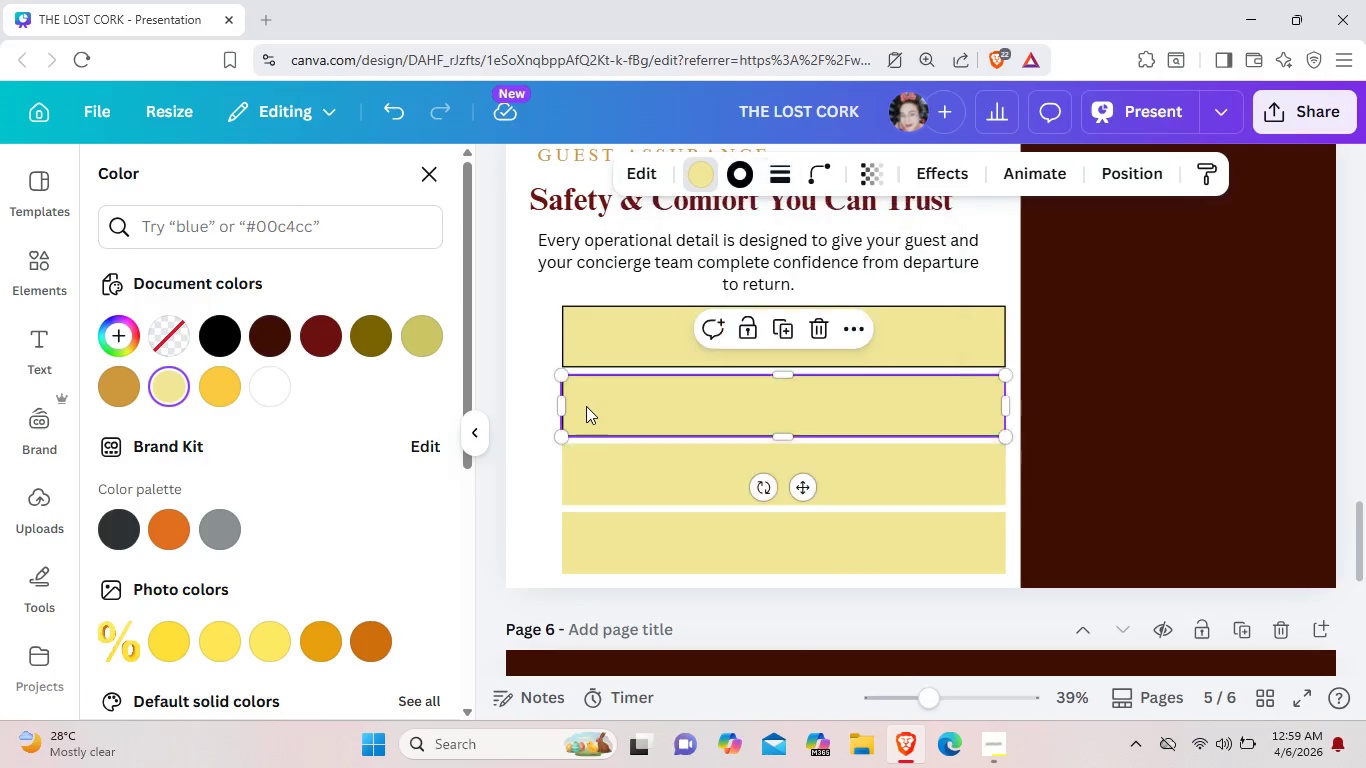 
left_click([587, 406])
 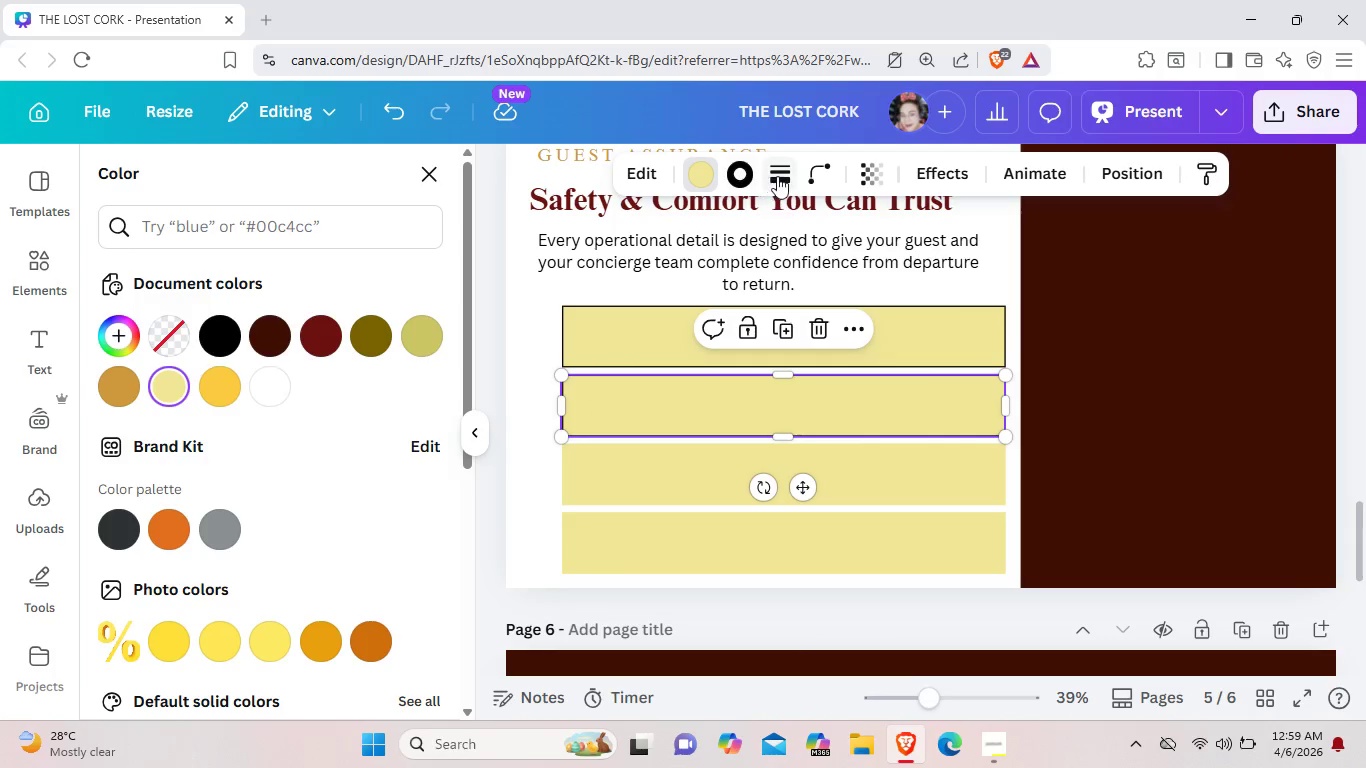 
left_click([777, 176])
 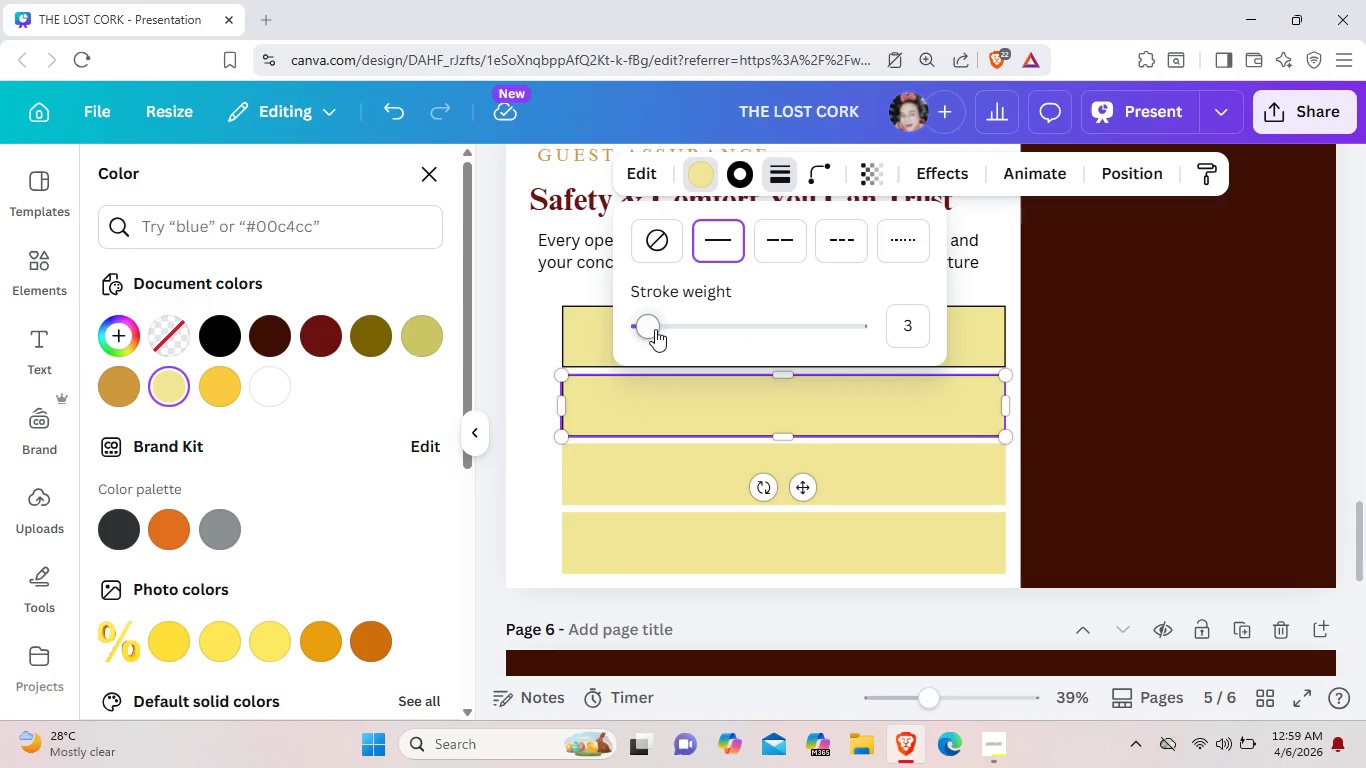 
left_click_drag(start_coordinate=[649, 329], to_coordinate=[599, 329])
 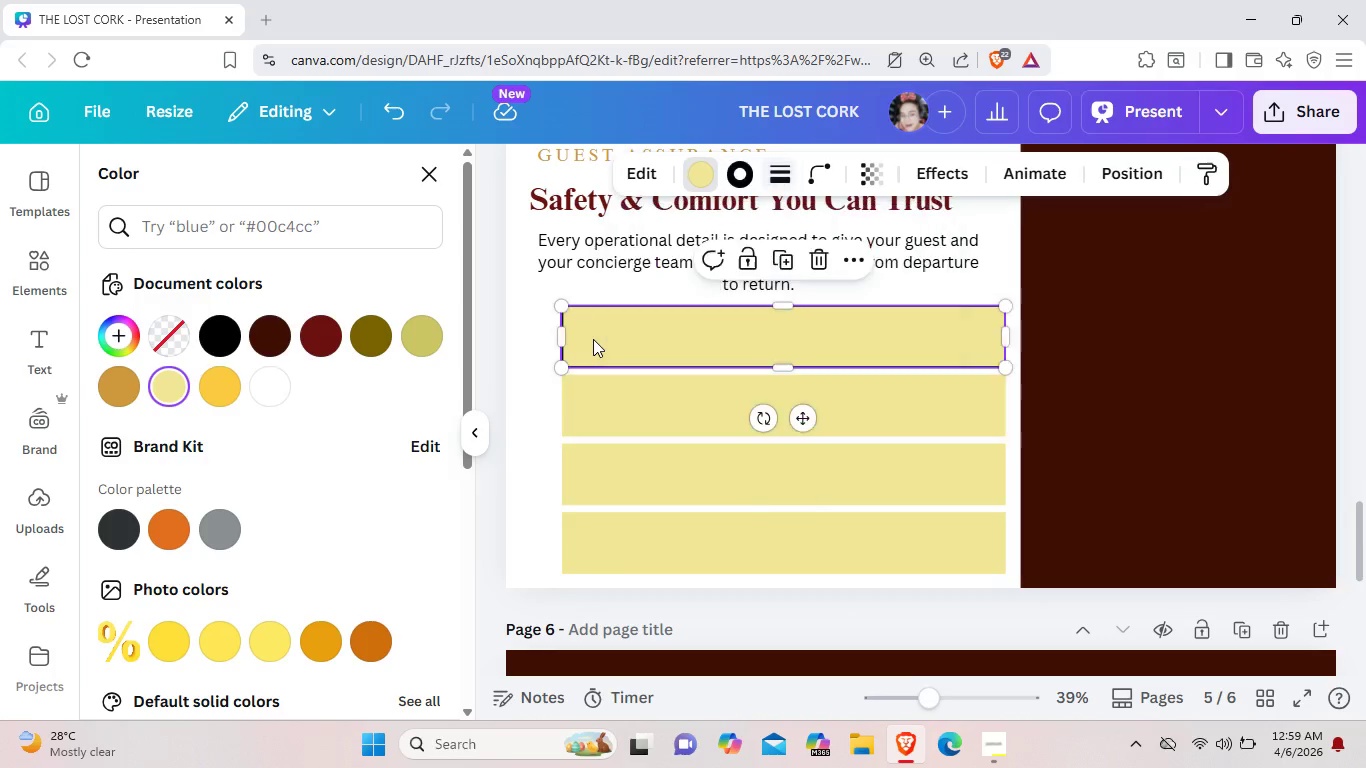 
left_click([593, 339])
 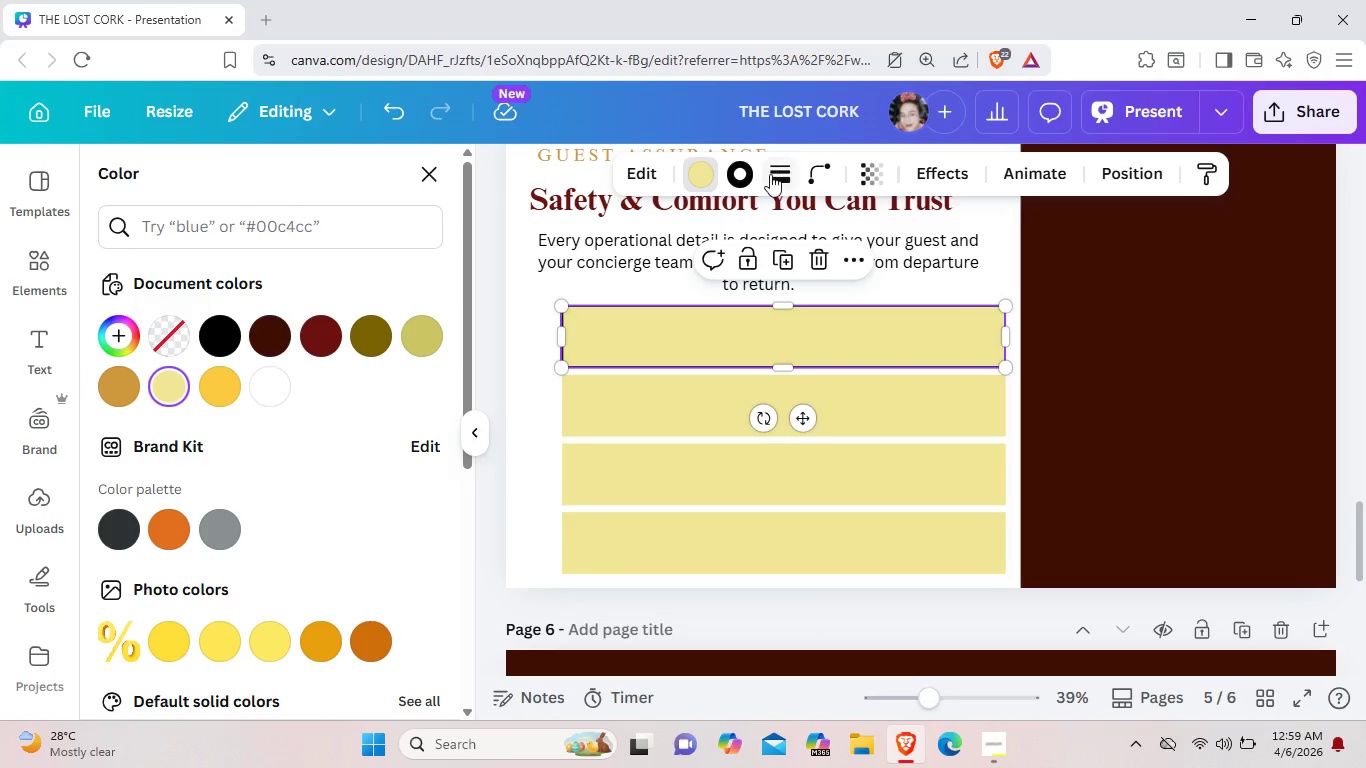 
left_click([770, 174])
 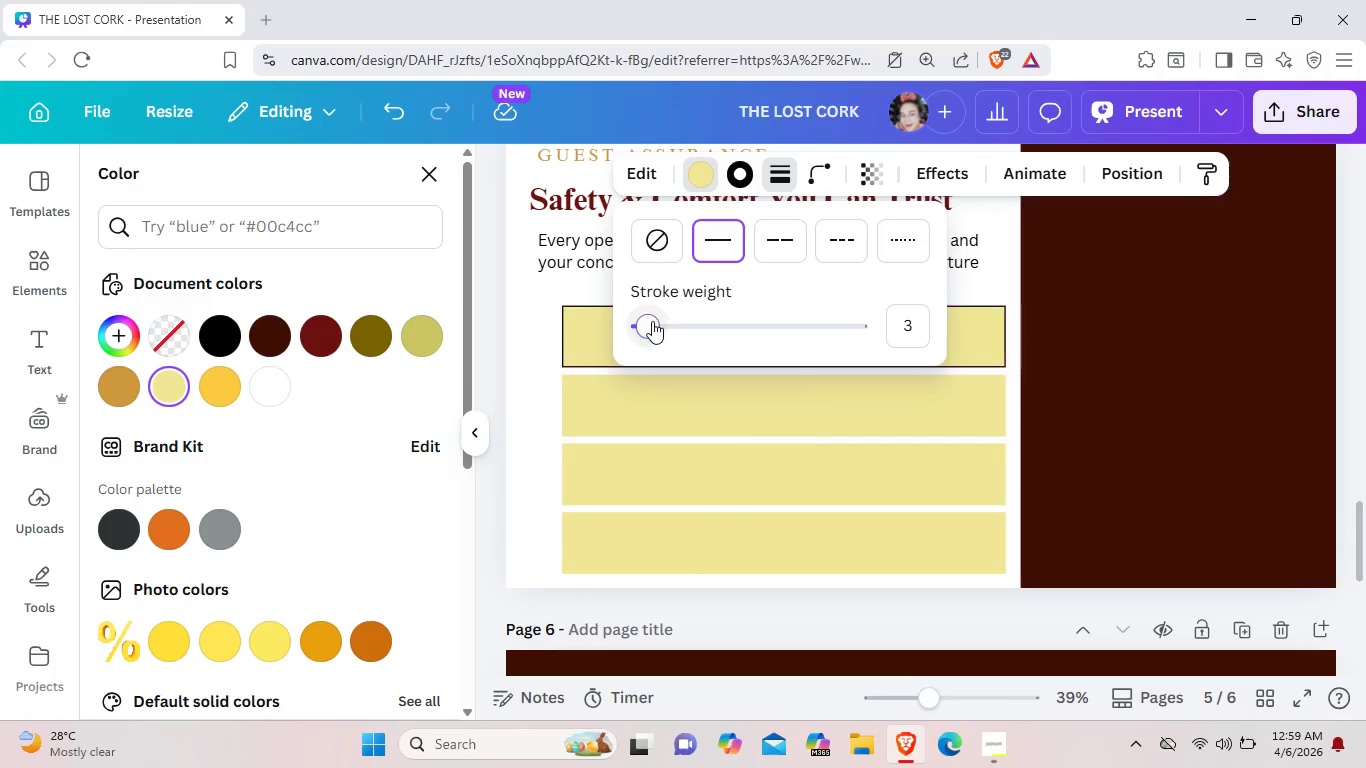 
left_click_drag(start_coordinate=[654, 321], to_coordinate=[616, 321])
 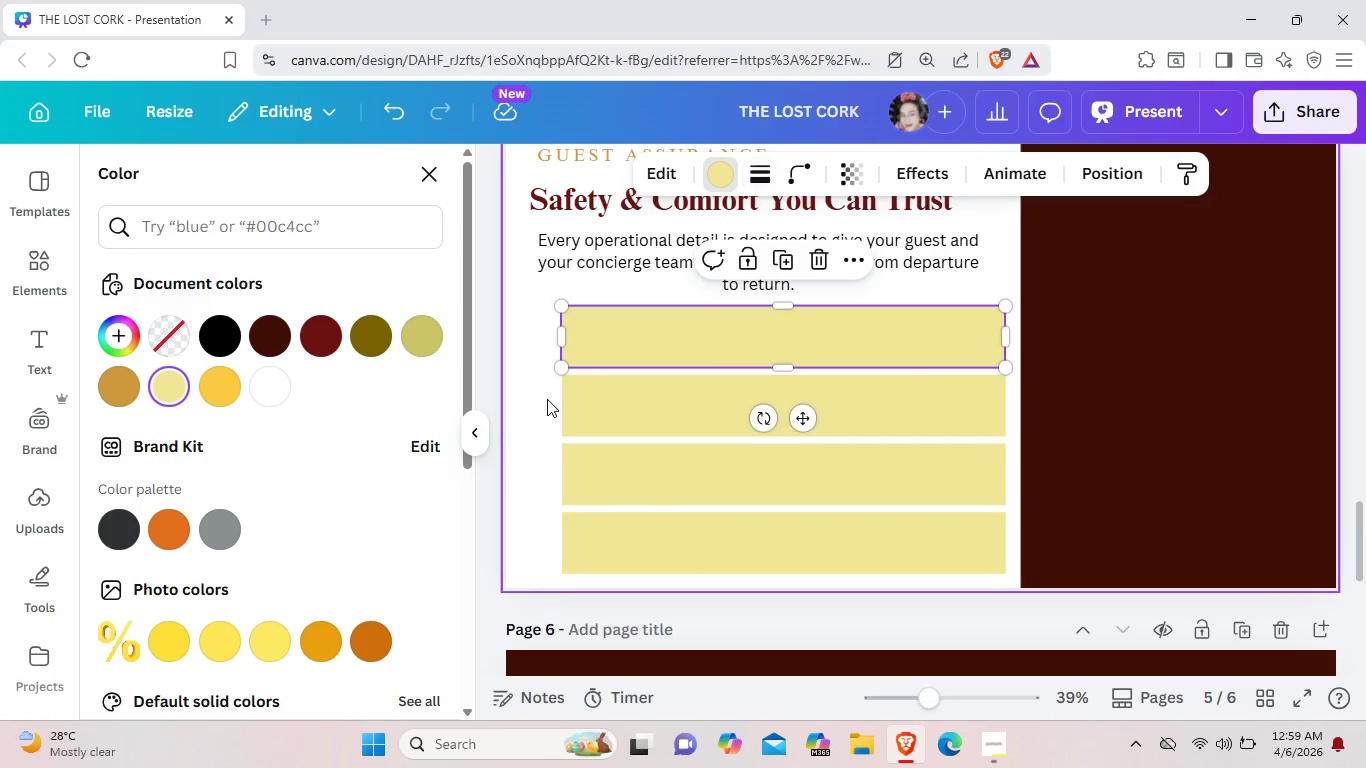 
left_click([547, 399])
 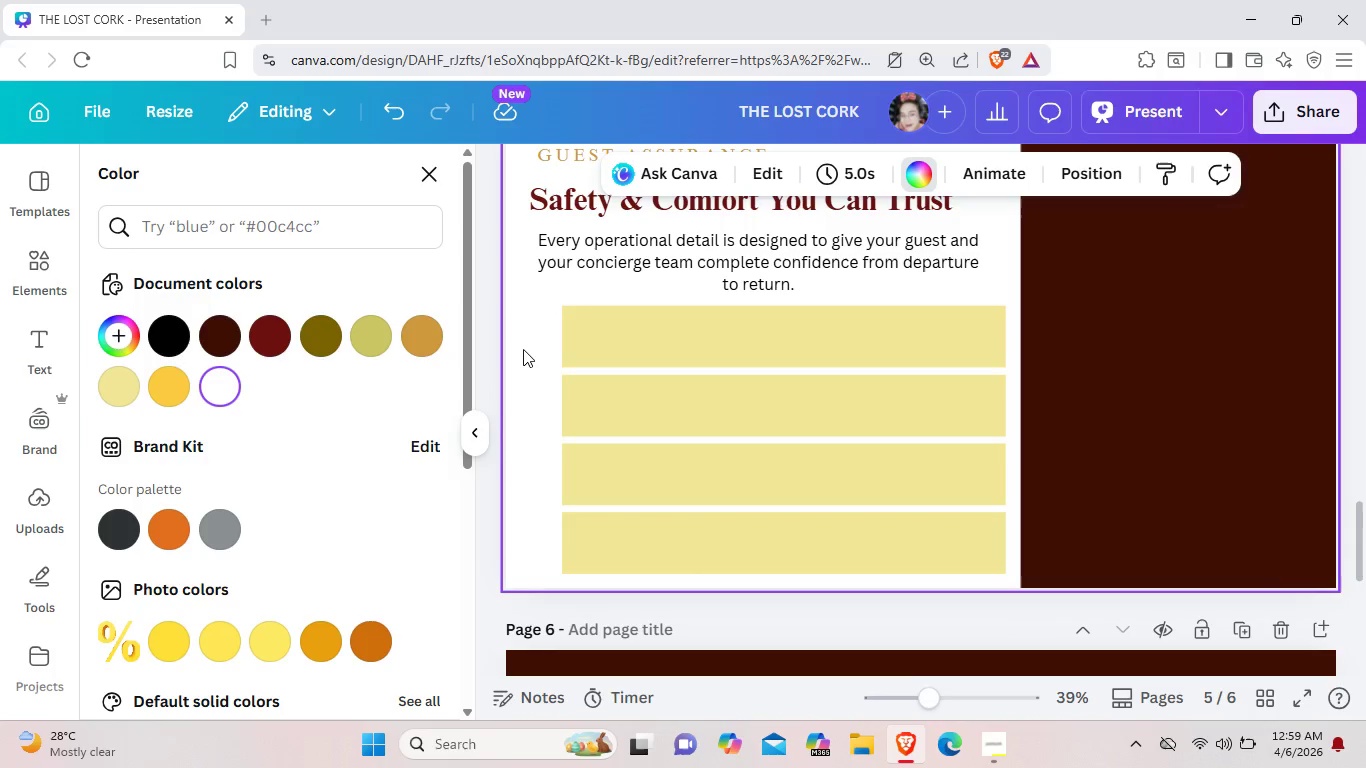 
wait(11.73)
 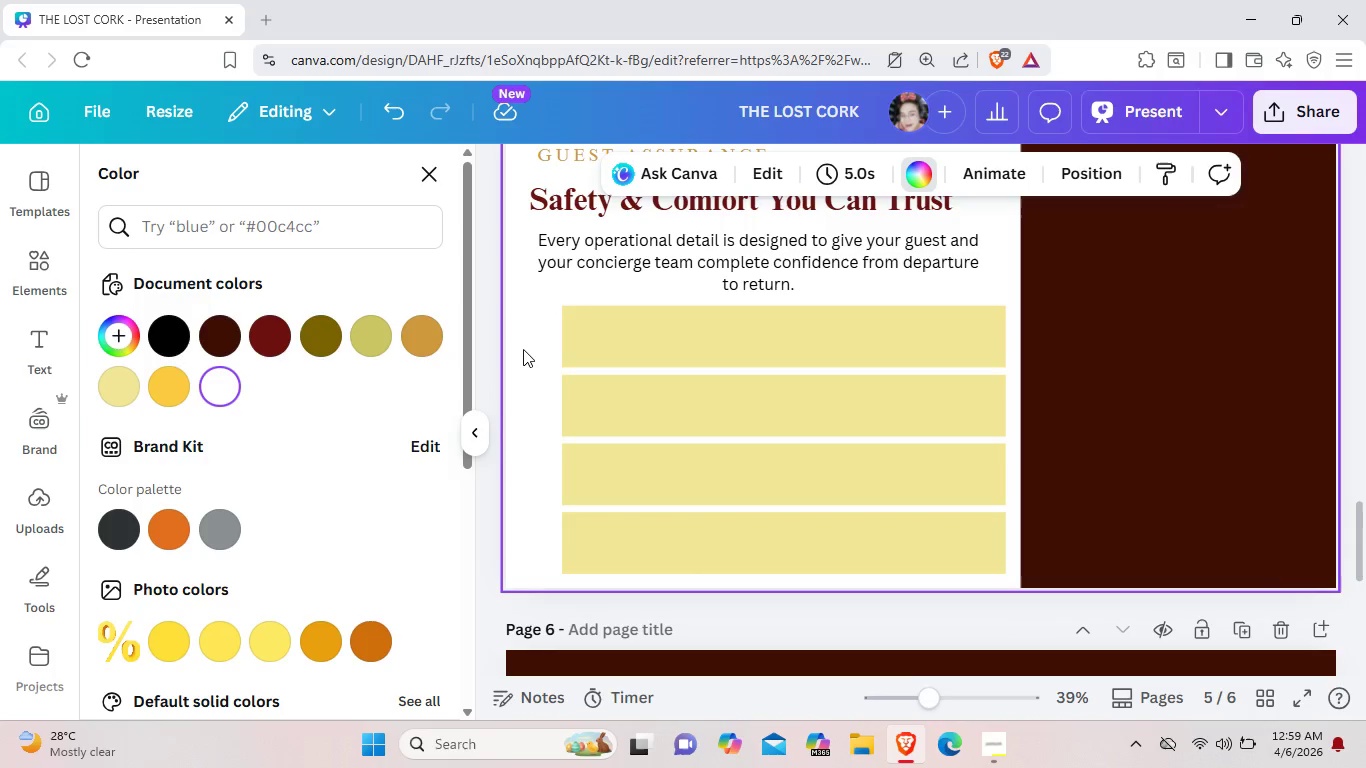 
scroll: coordinate [643, 319], scroll_direction: up, amount: 5.0
 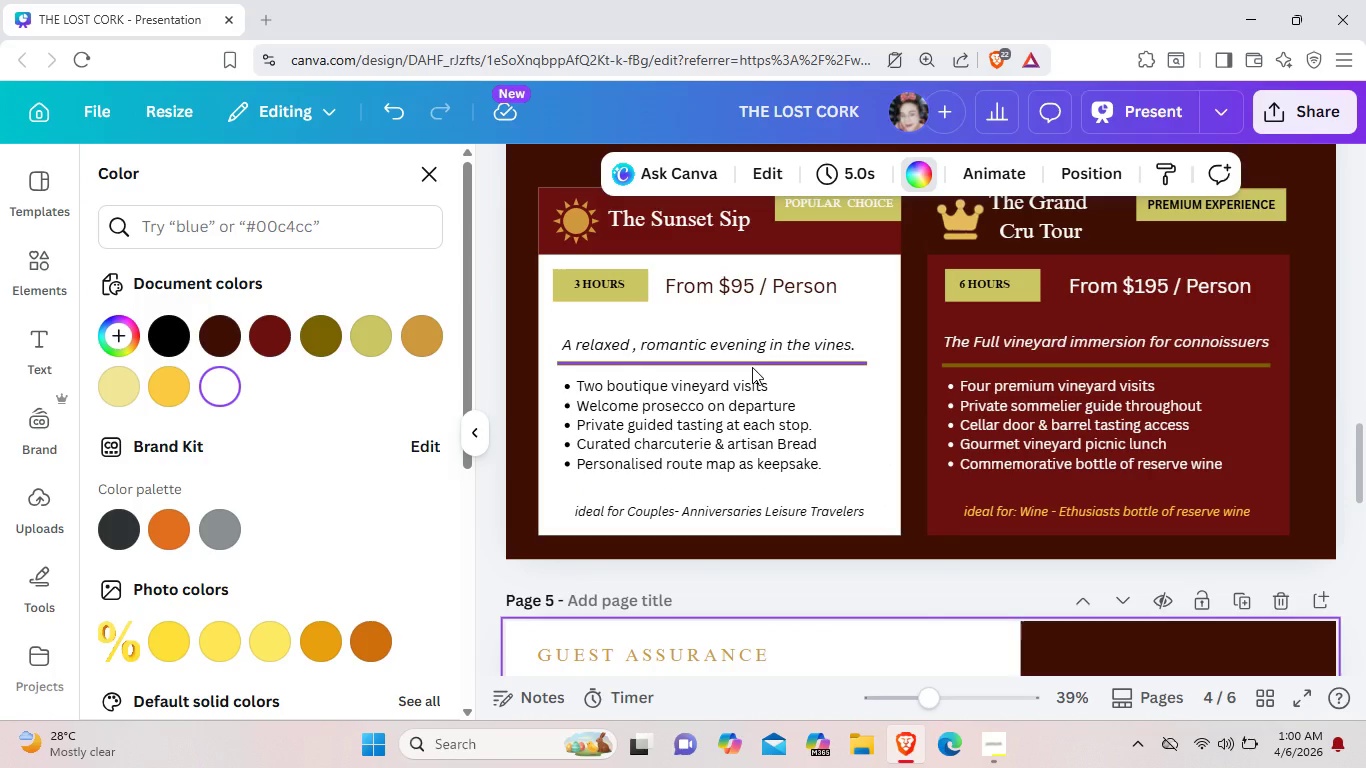 
left_click([752, 367])
 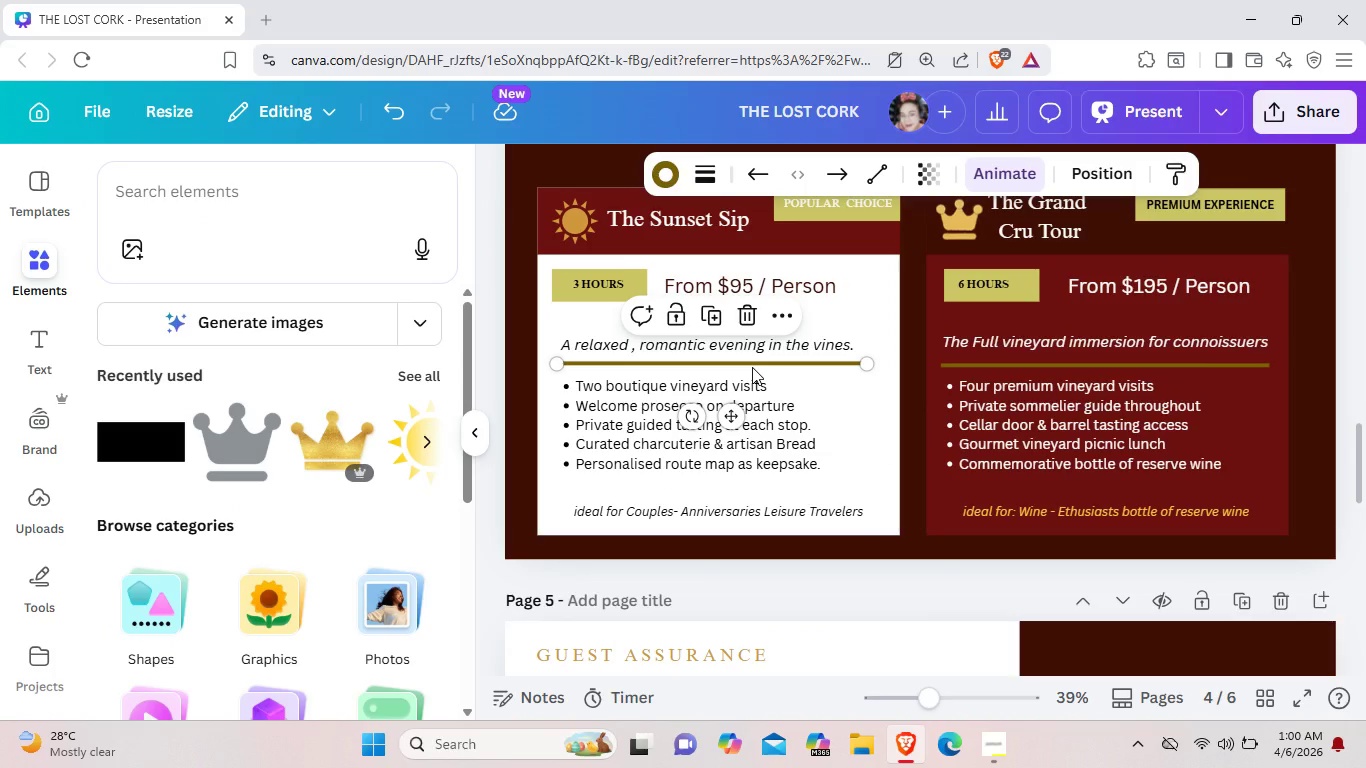 
key(Control+C)
 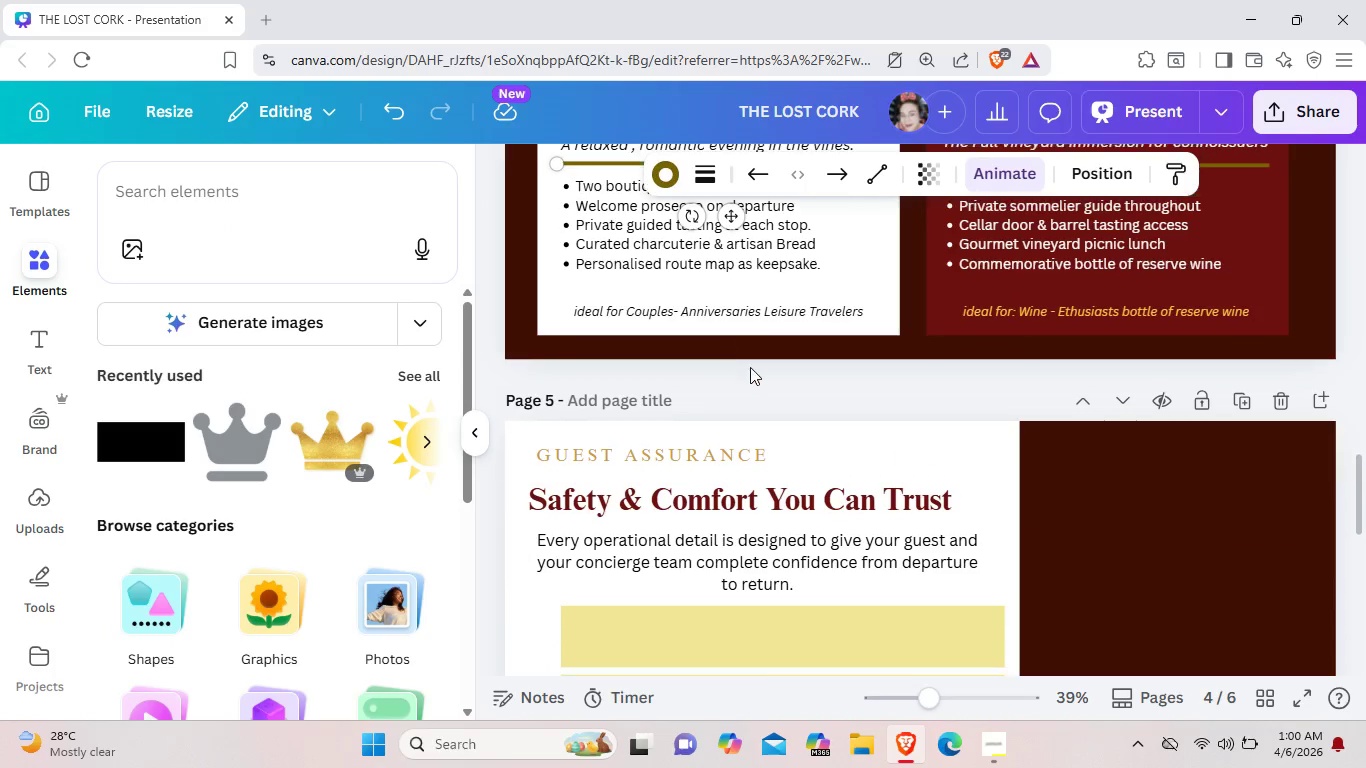 
scroll: coordinate [750, 367], scroll_direction: down, amount: 2.0
 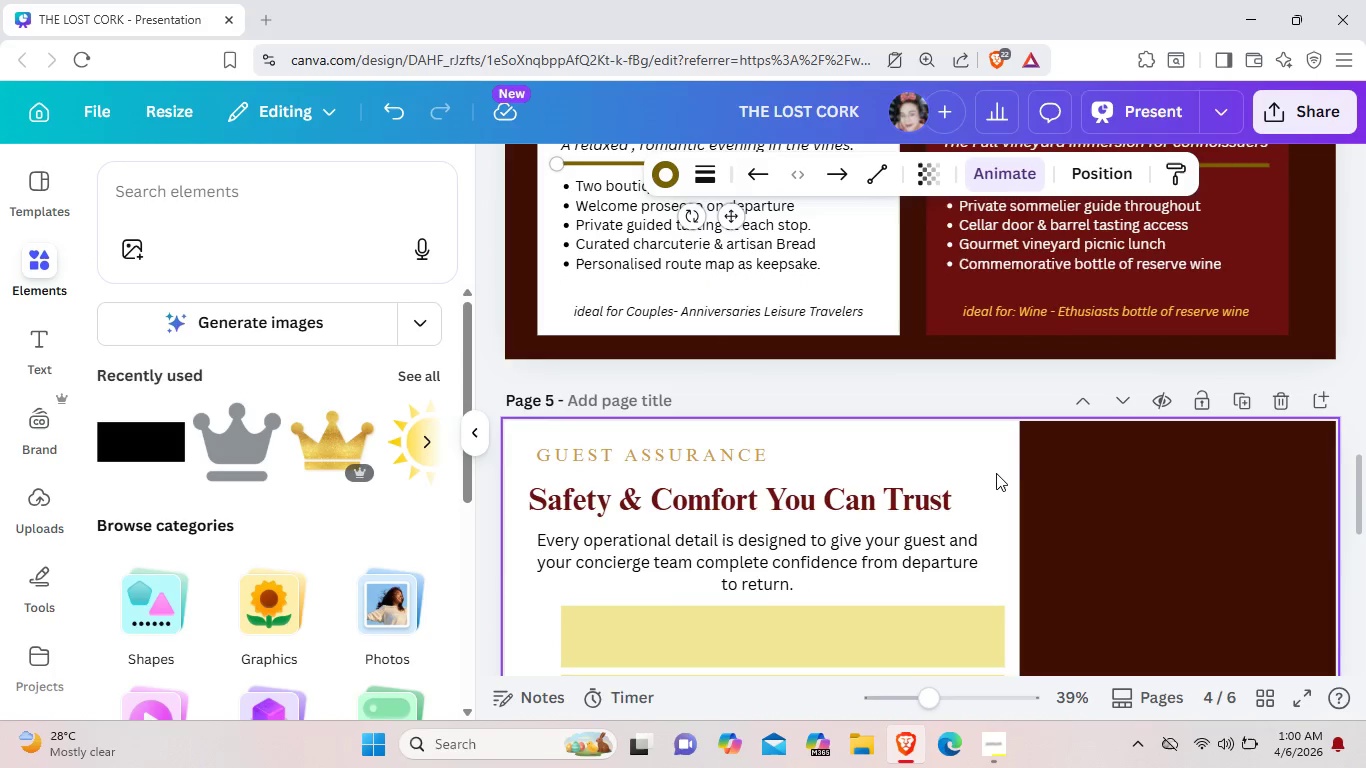 
key(Control+V)
 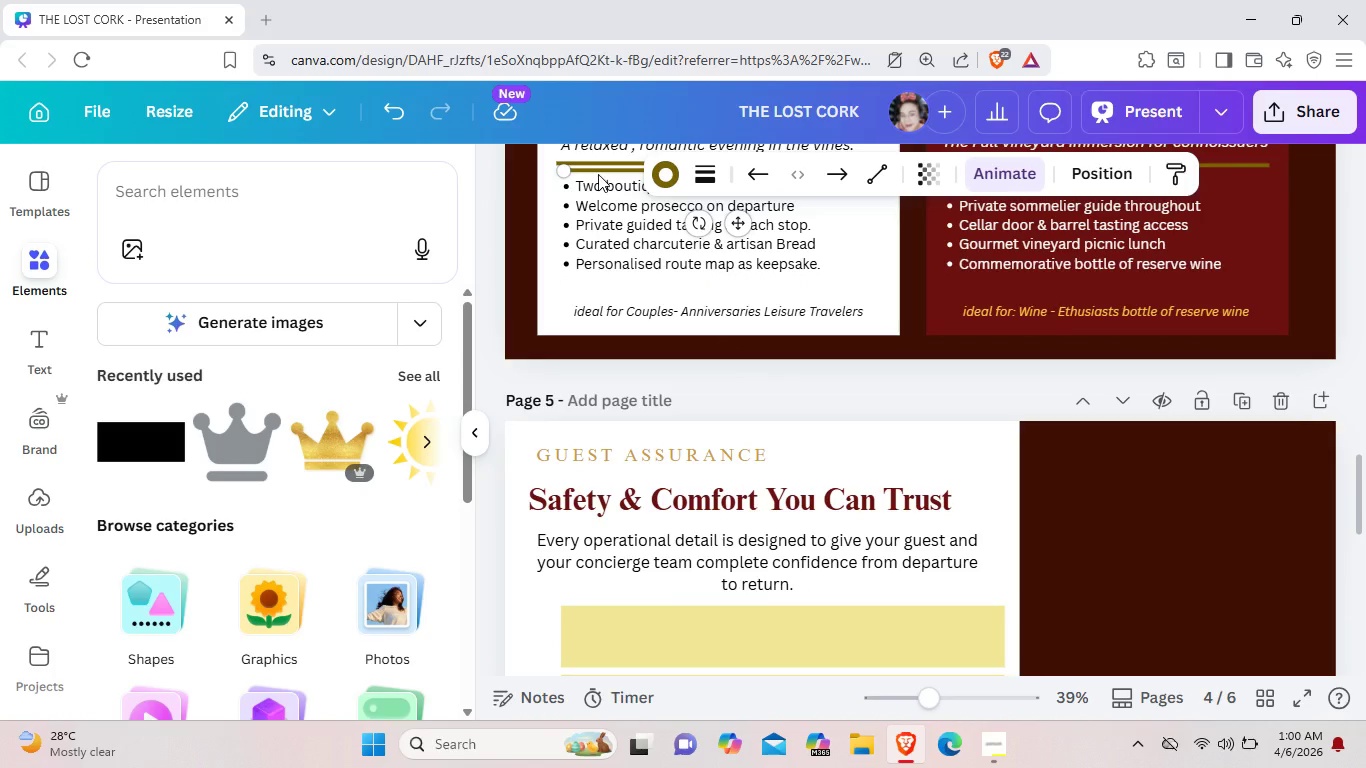 
left_click_drag(start_coordinate=[598, 174], to_coordinate=[977, 561])
 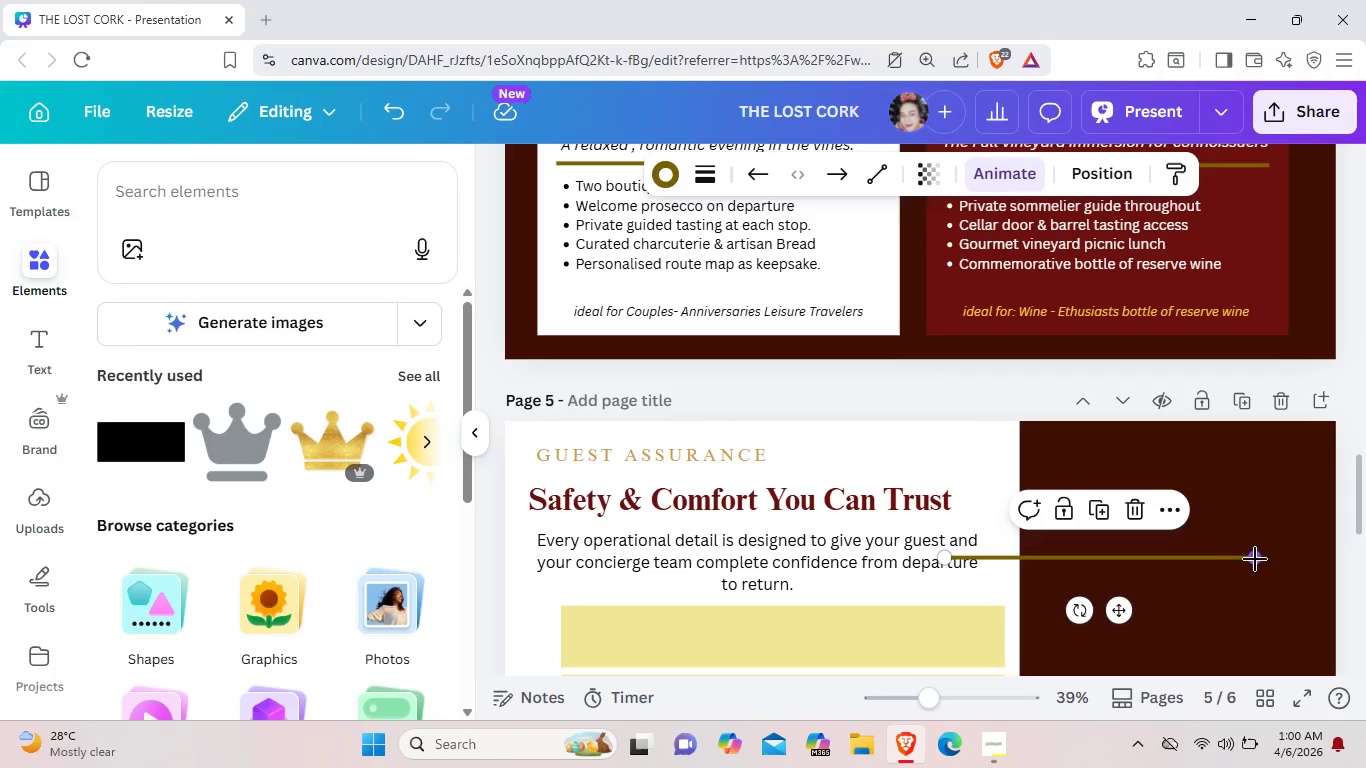 
left_click_drag(start_coordinate=[1258, 560], to_coordinate=[1023, 427])
 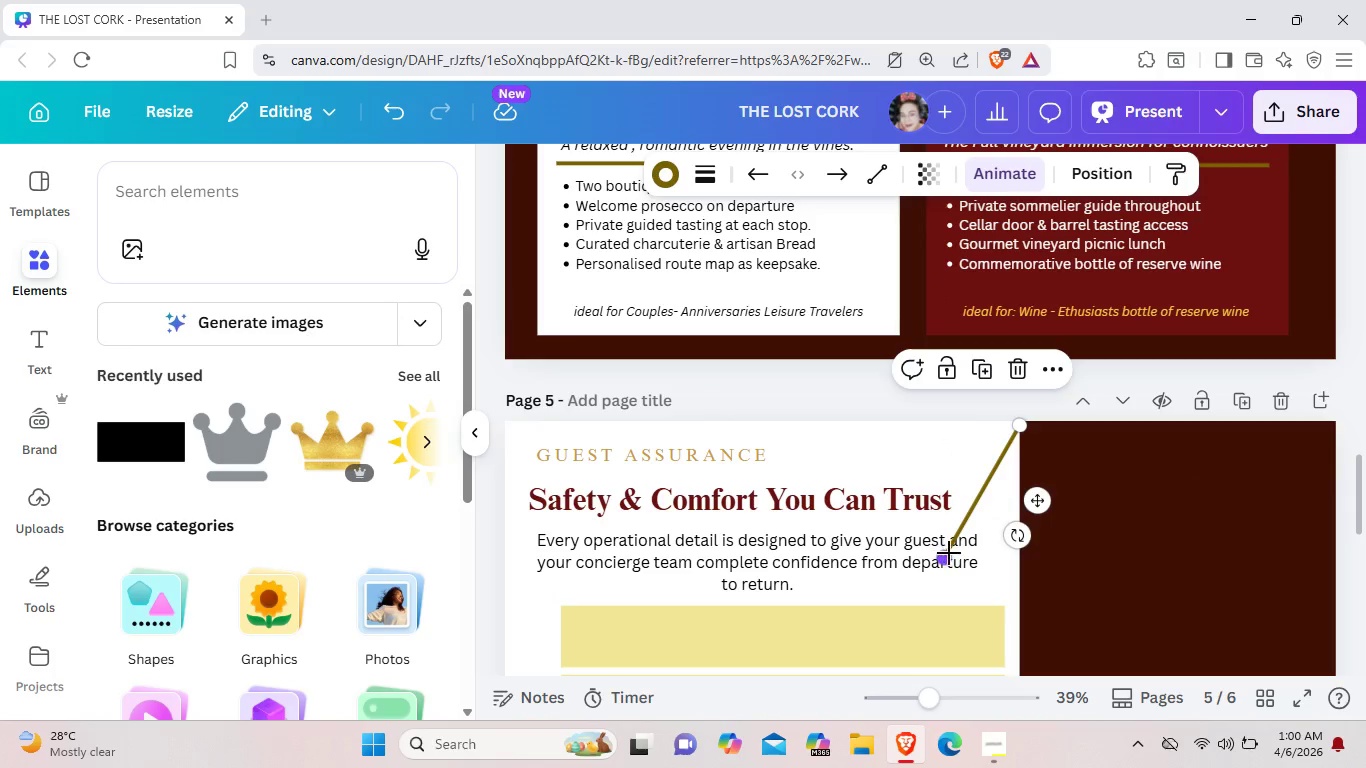 
left_click_drag(start_coordinate=[944, 551], to_coordinate=[1017, 604])
 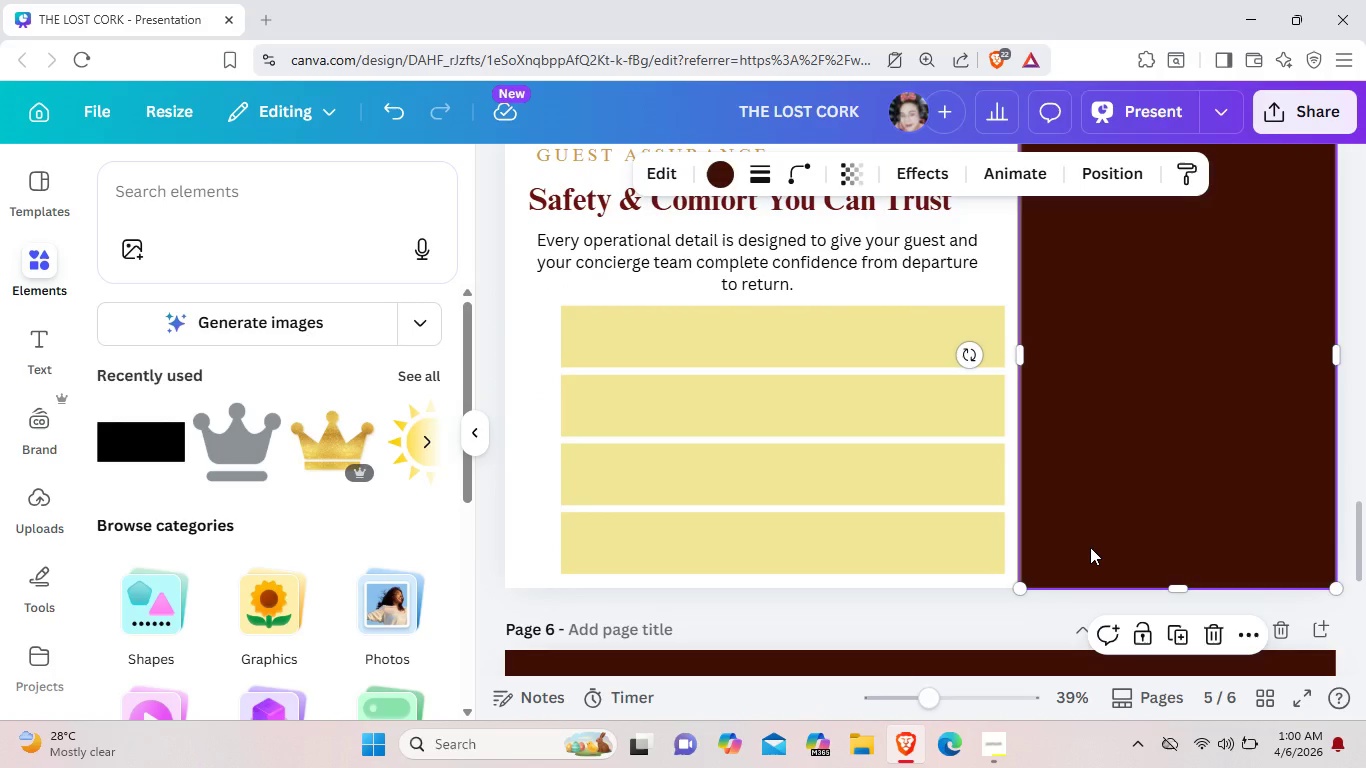 
scroll: coordinate [1026, 594], scroll_direction: down, amount: 3.0
 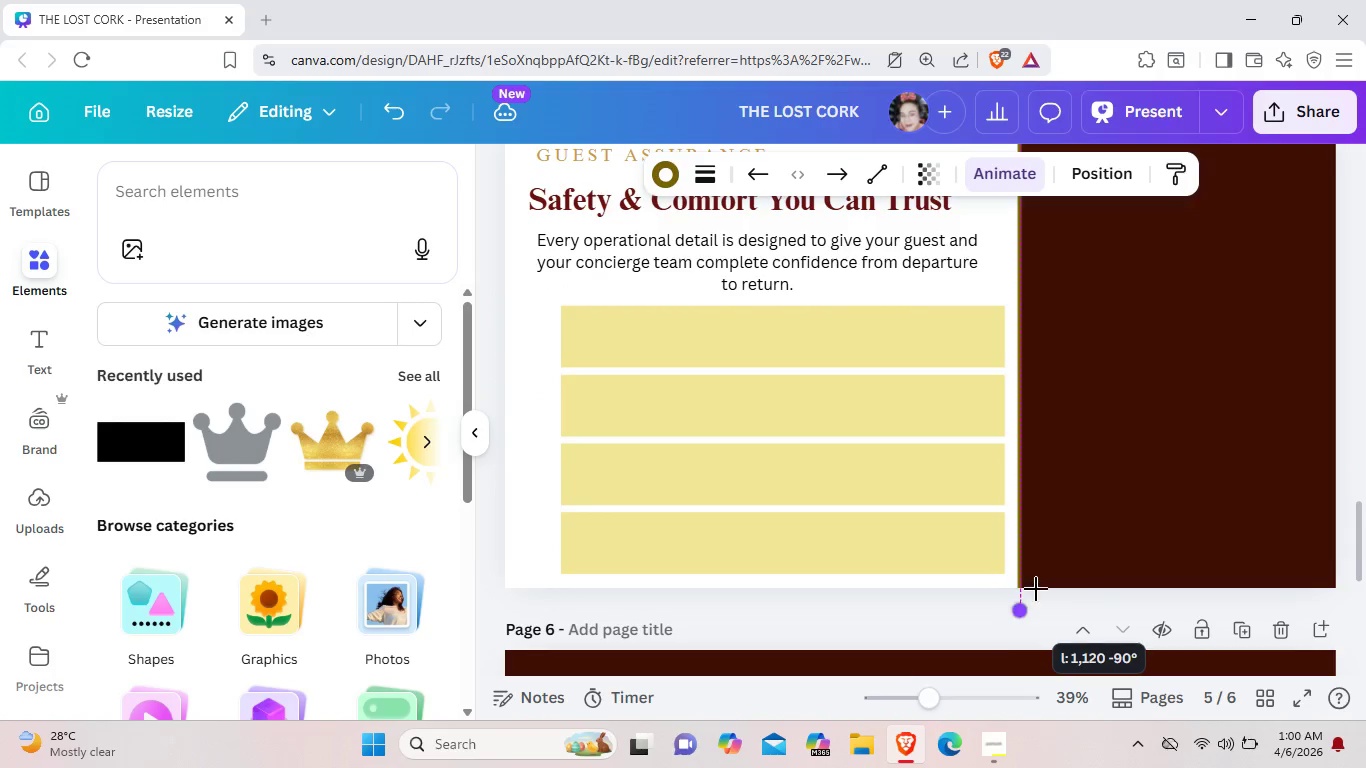 
left_click([1090, 547])
 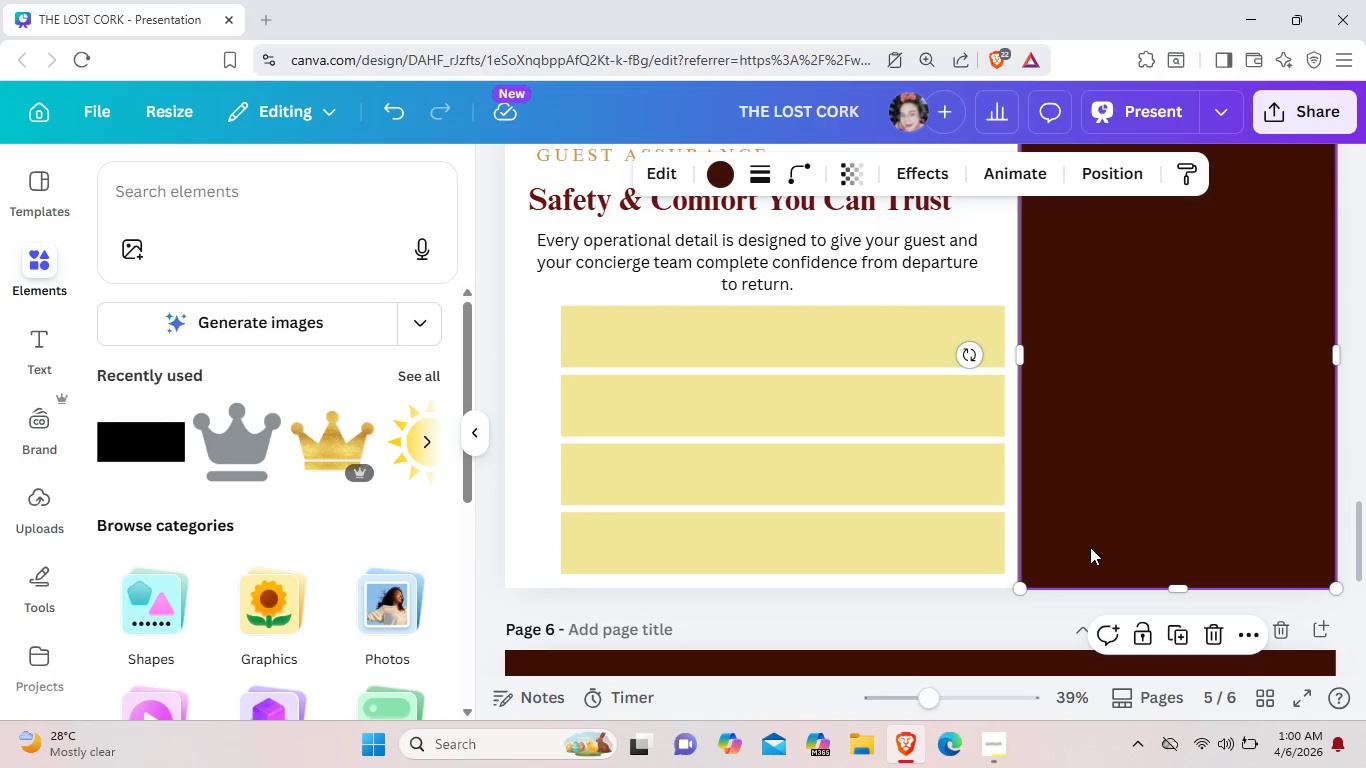 
left_click([1090, 547])
 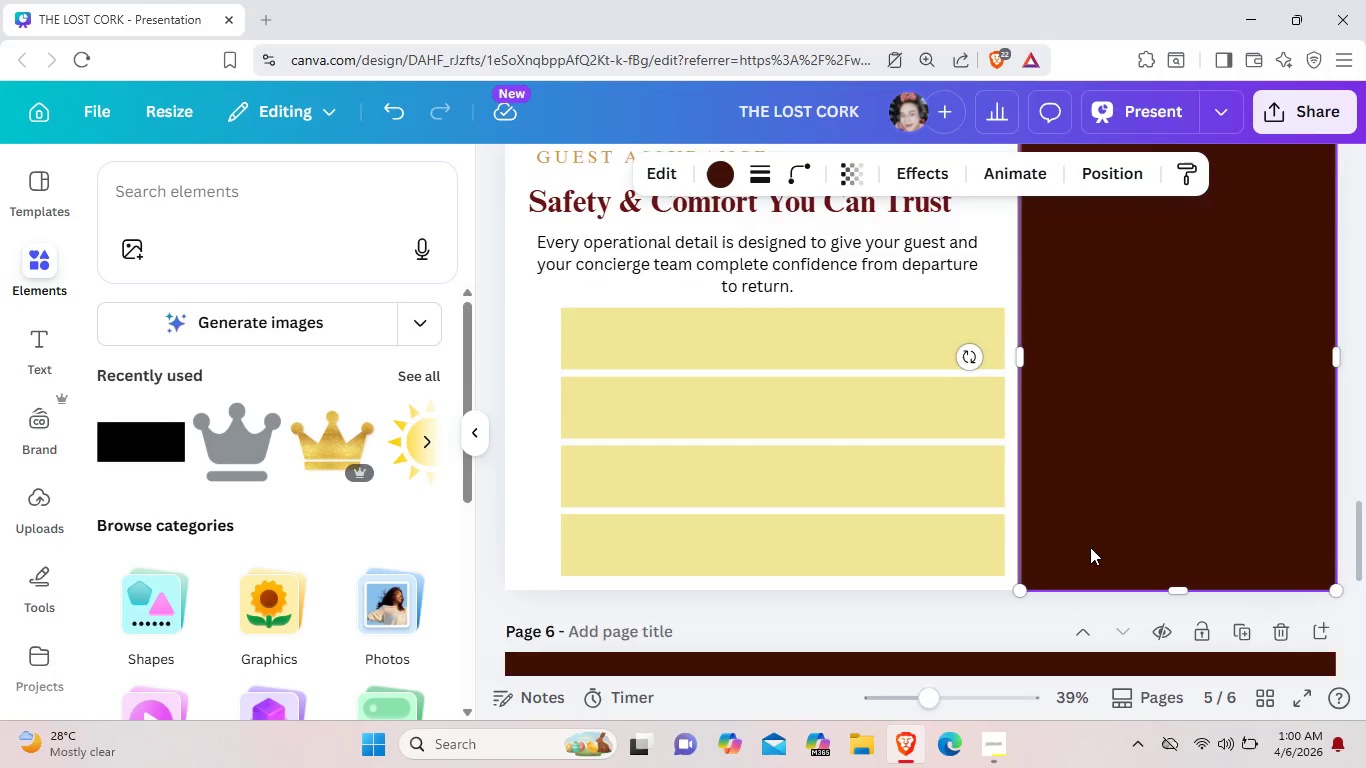 
scroll: coordinate [1090, 547], scroll_direction: up, amount: 1.0
 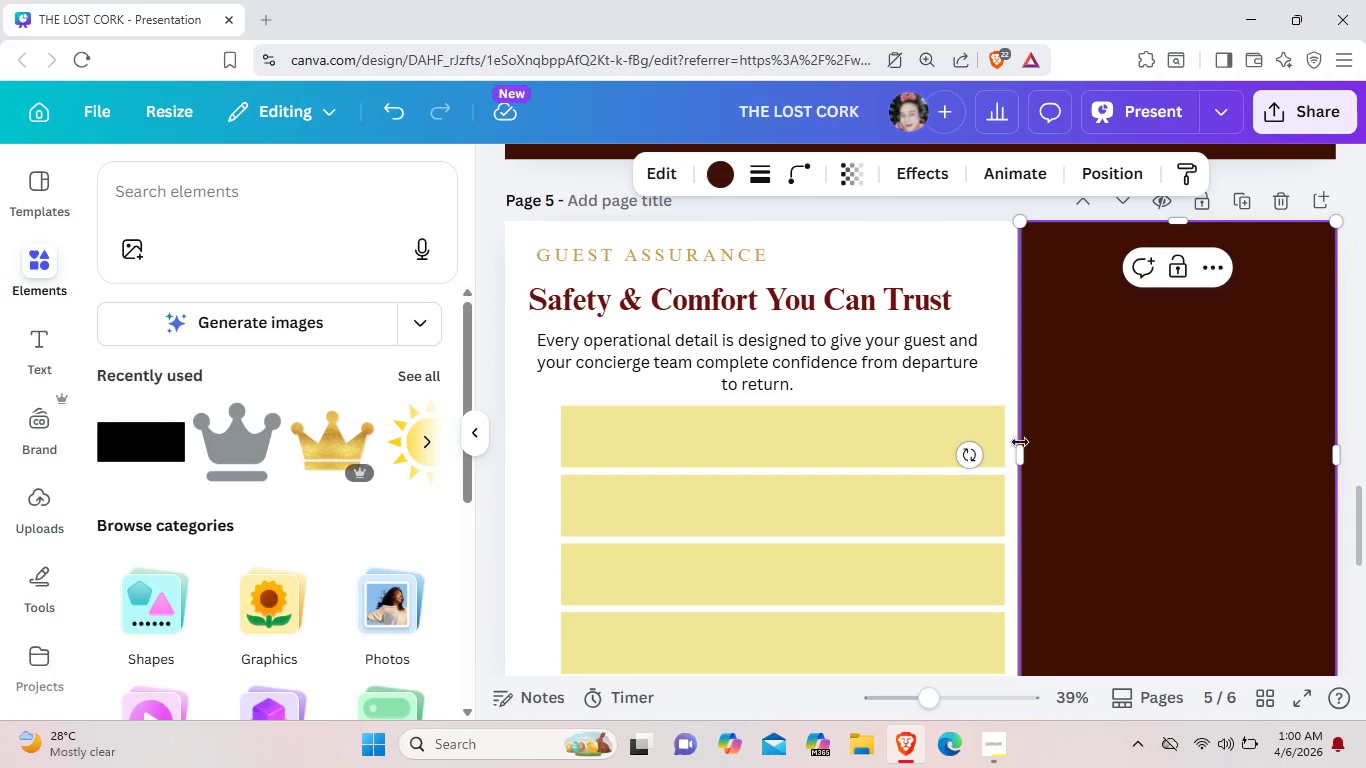 
left_click_drag(start_coordinate=[1027, 444], to_coordinate=[1003, 434])
 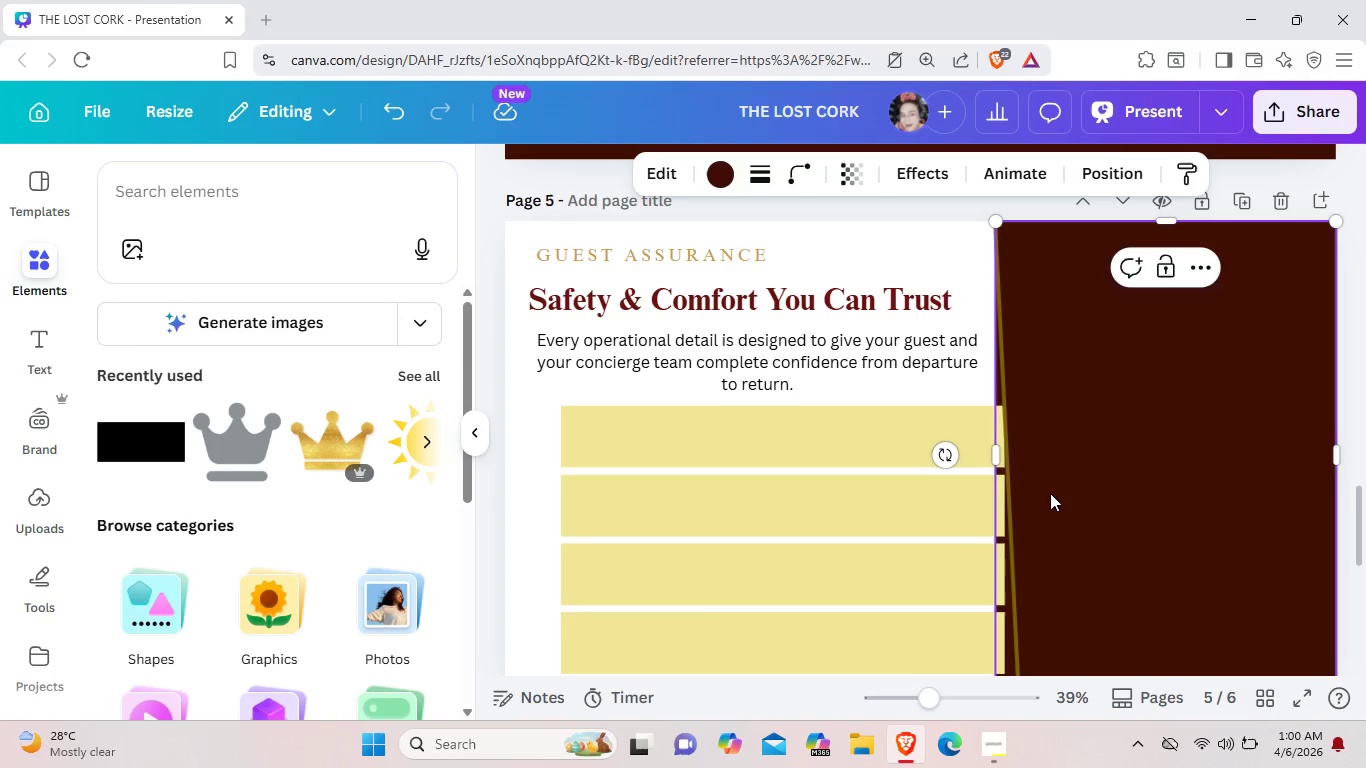 
key(Control+Z)
 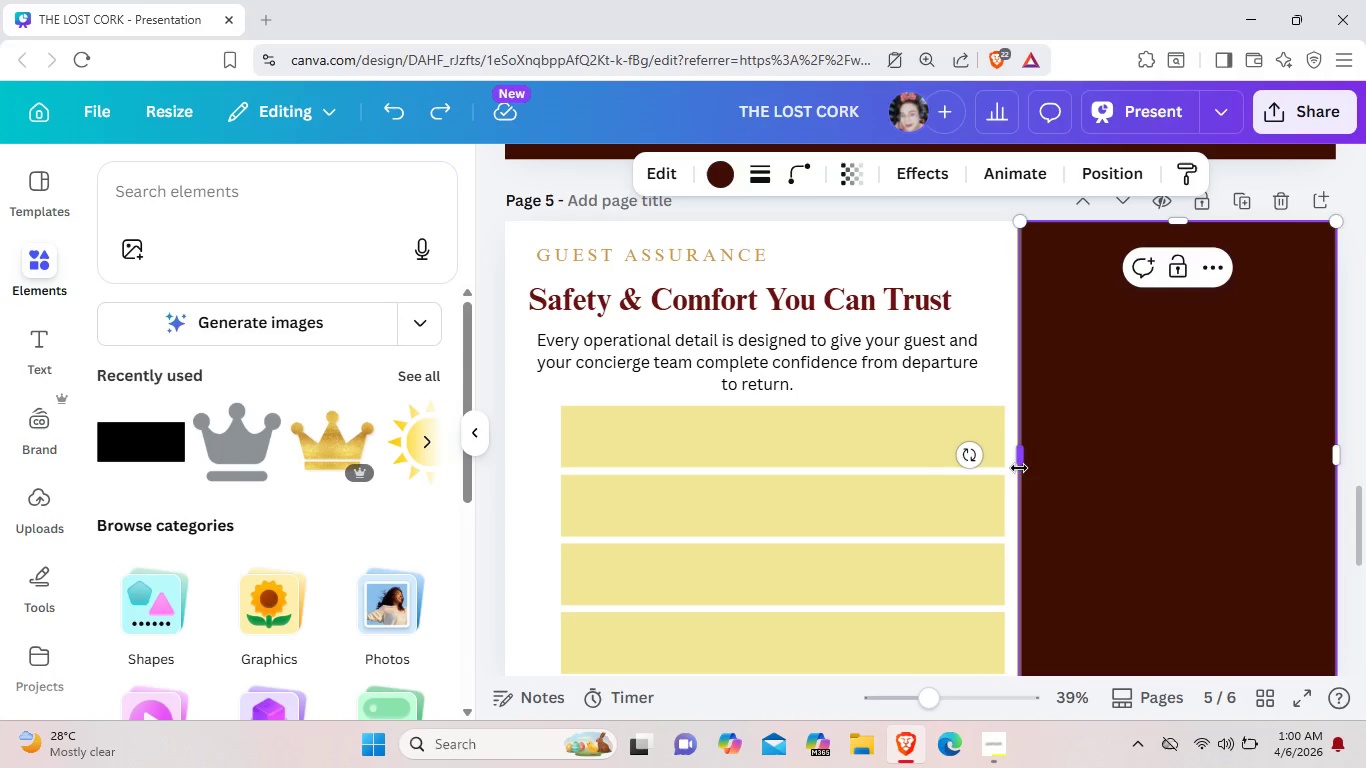 
left_click_drag(start_coordinate=[1018, 468], to_coordinate=[1037, 467])
 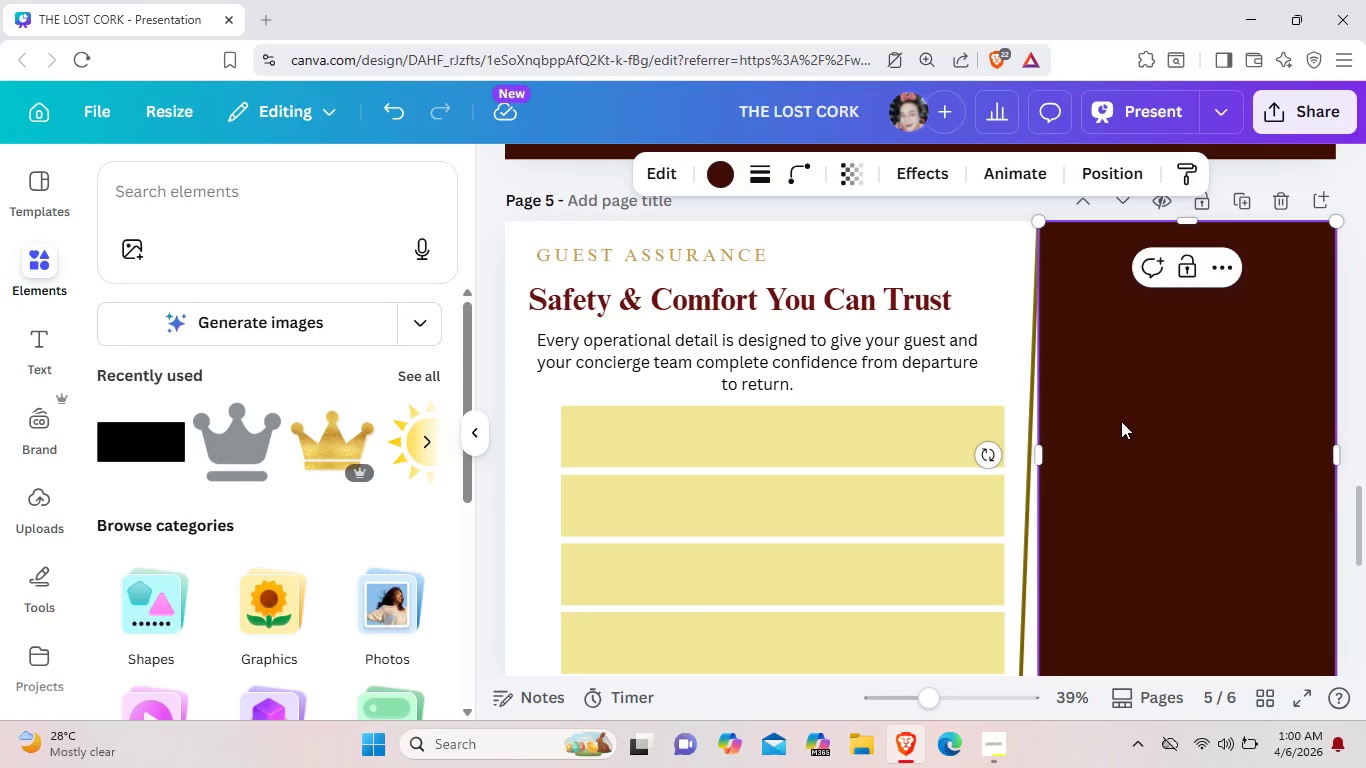 
left_click([1121, 421])
 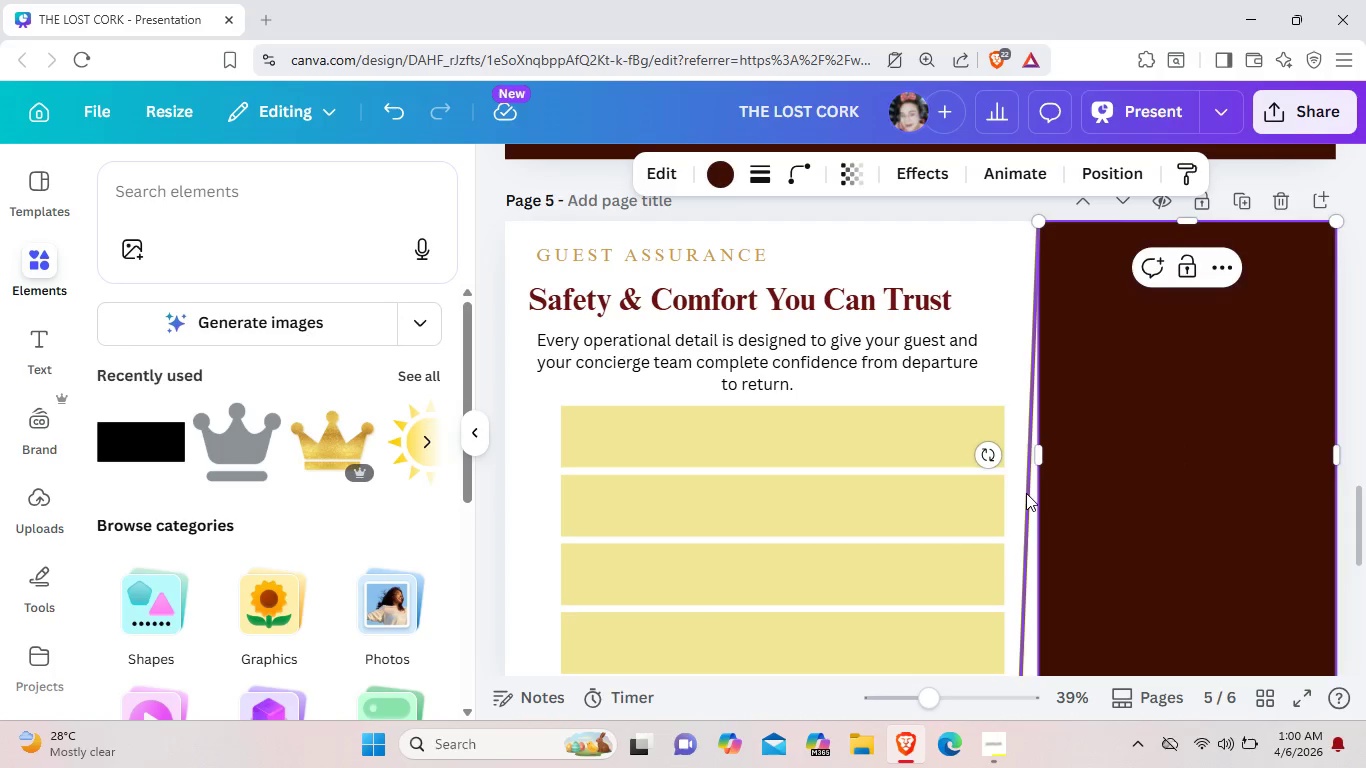 
left_click([1026, 493])
 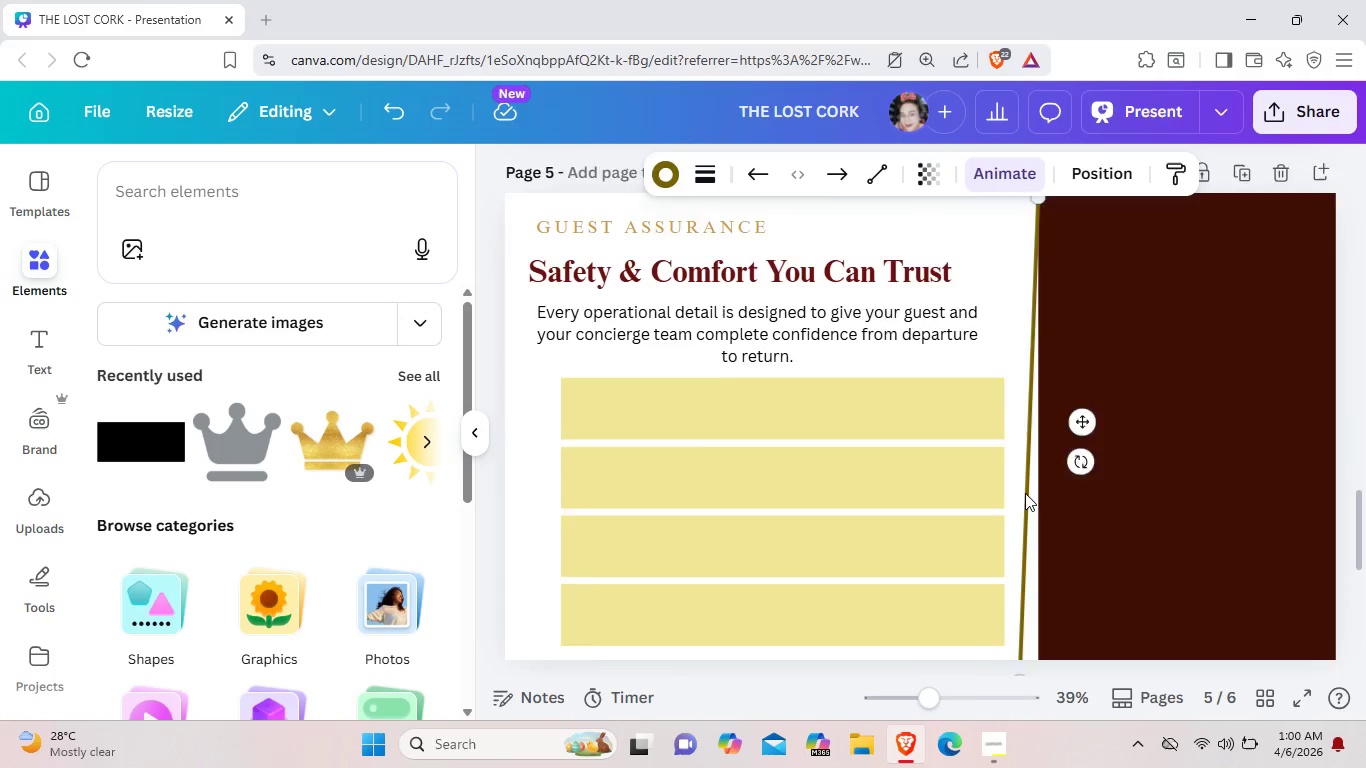 
scroll: coordinate [1025, 493], scroll_direction: down, amount: 1.0
 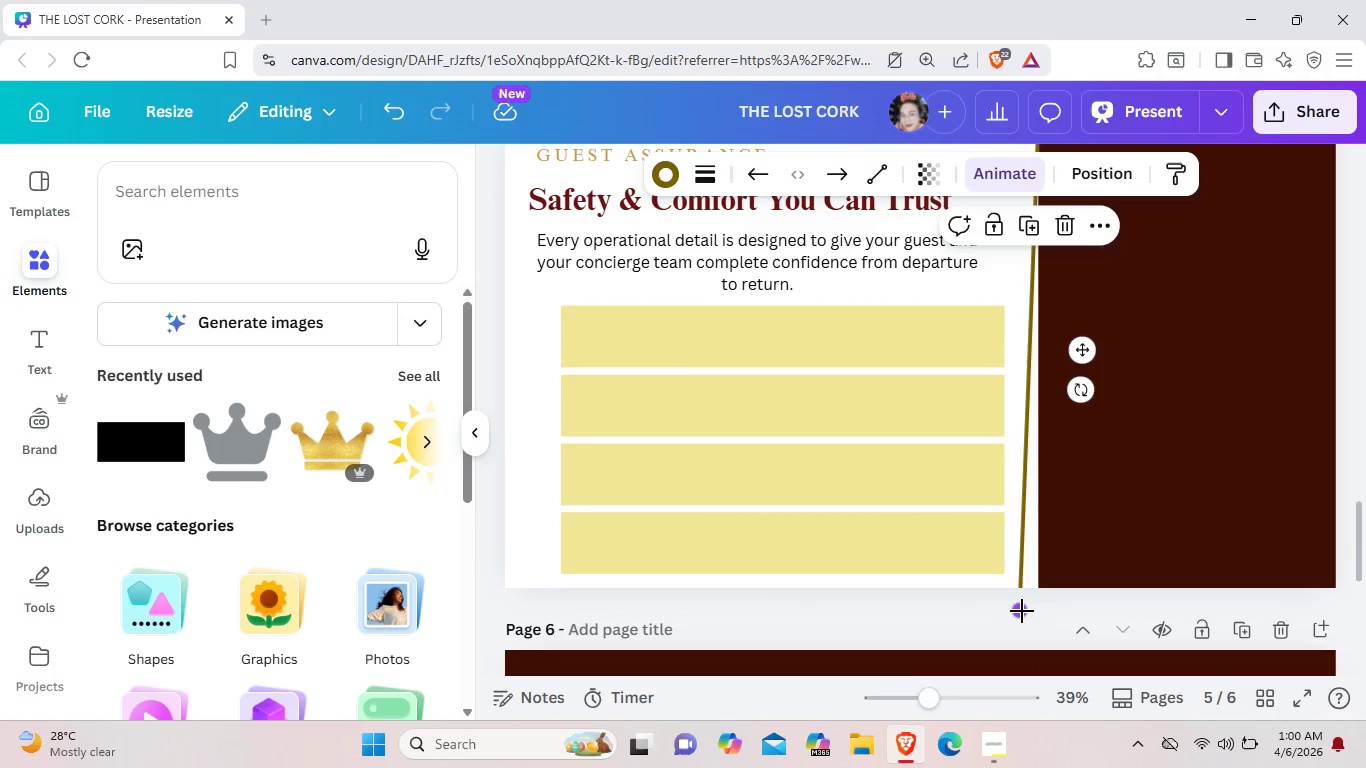 
left_click_drag(start_coordinate=[1021, 612], to_coordinate=[1043, 611])
 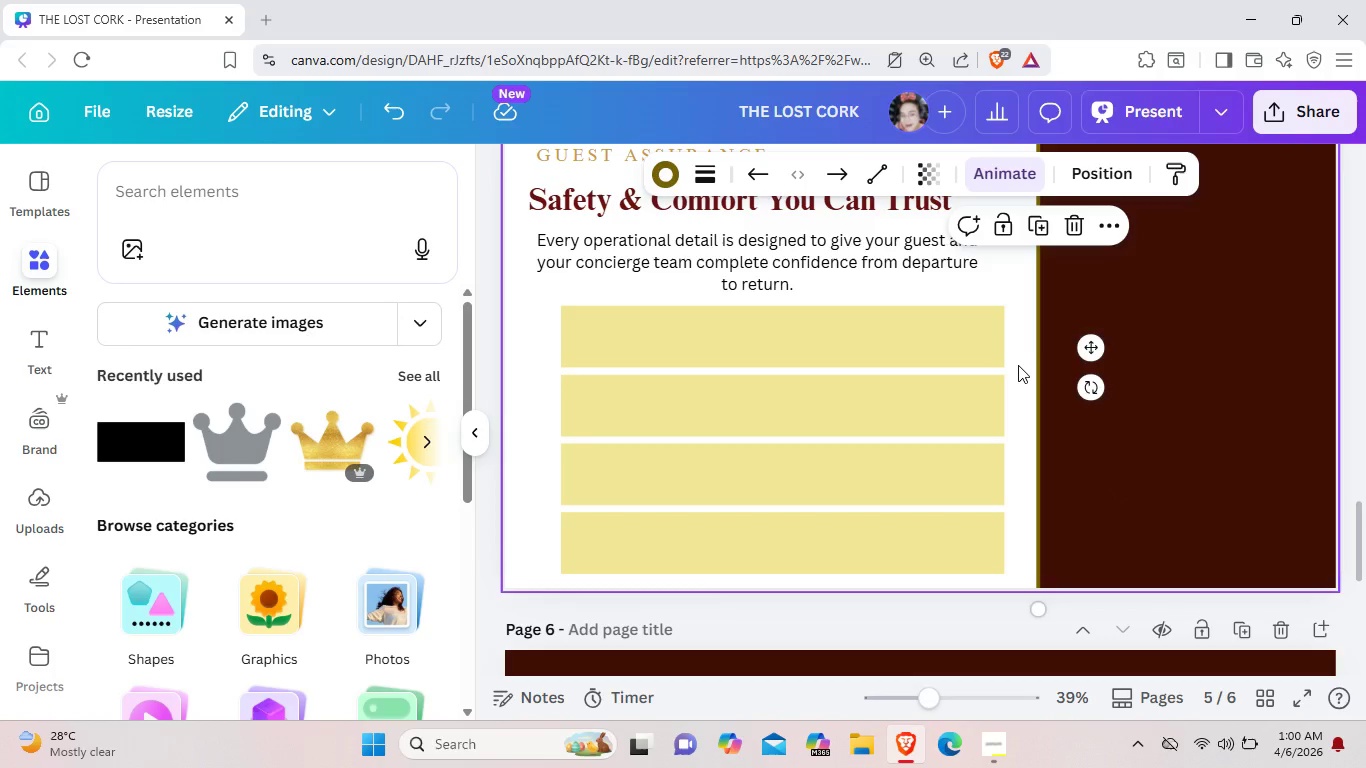 
left_click([1015, 366])
 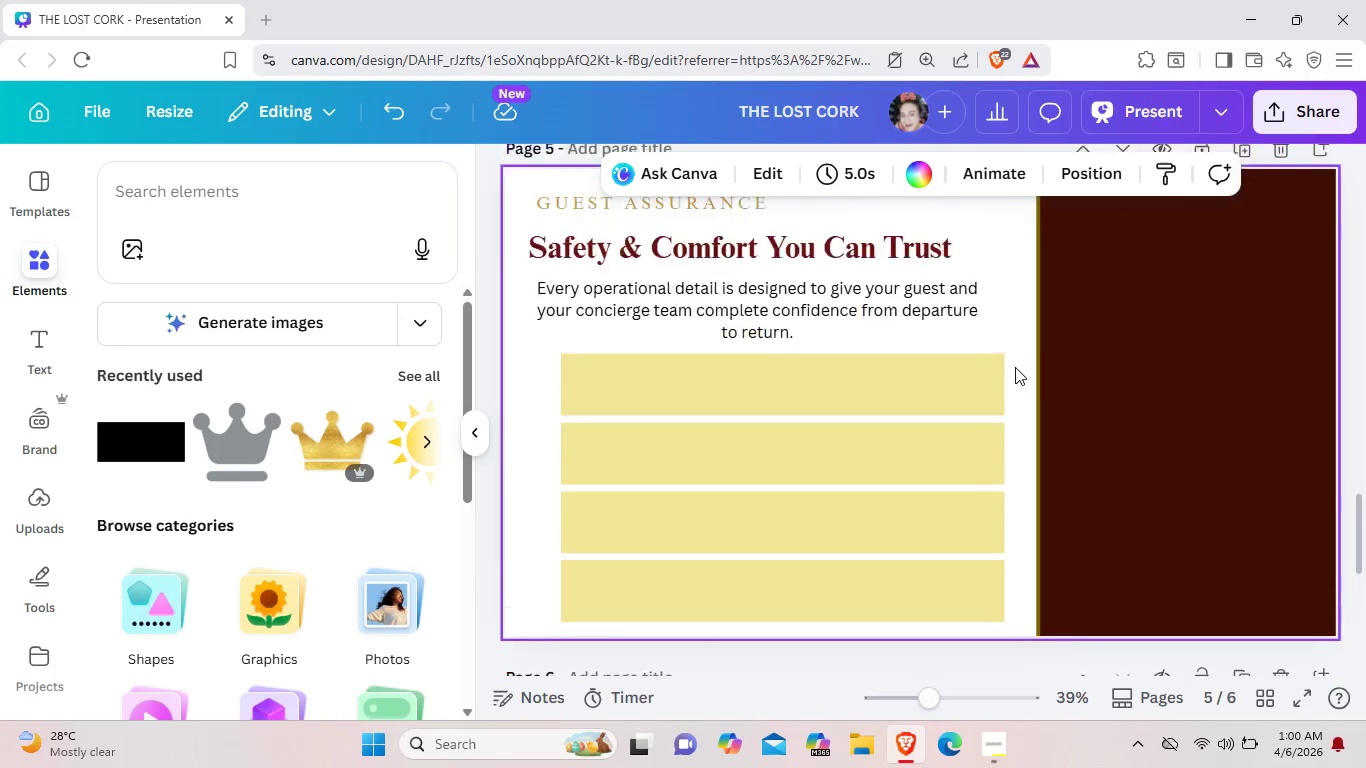 
scroll: coordinate [1015, 366], scroll_direction: up, amount: 1.0
 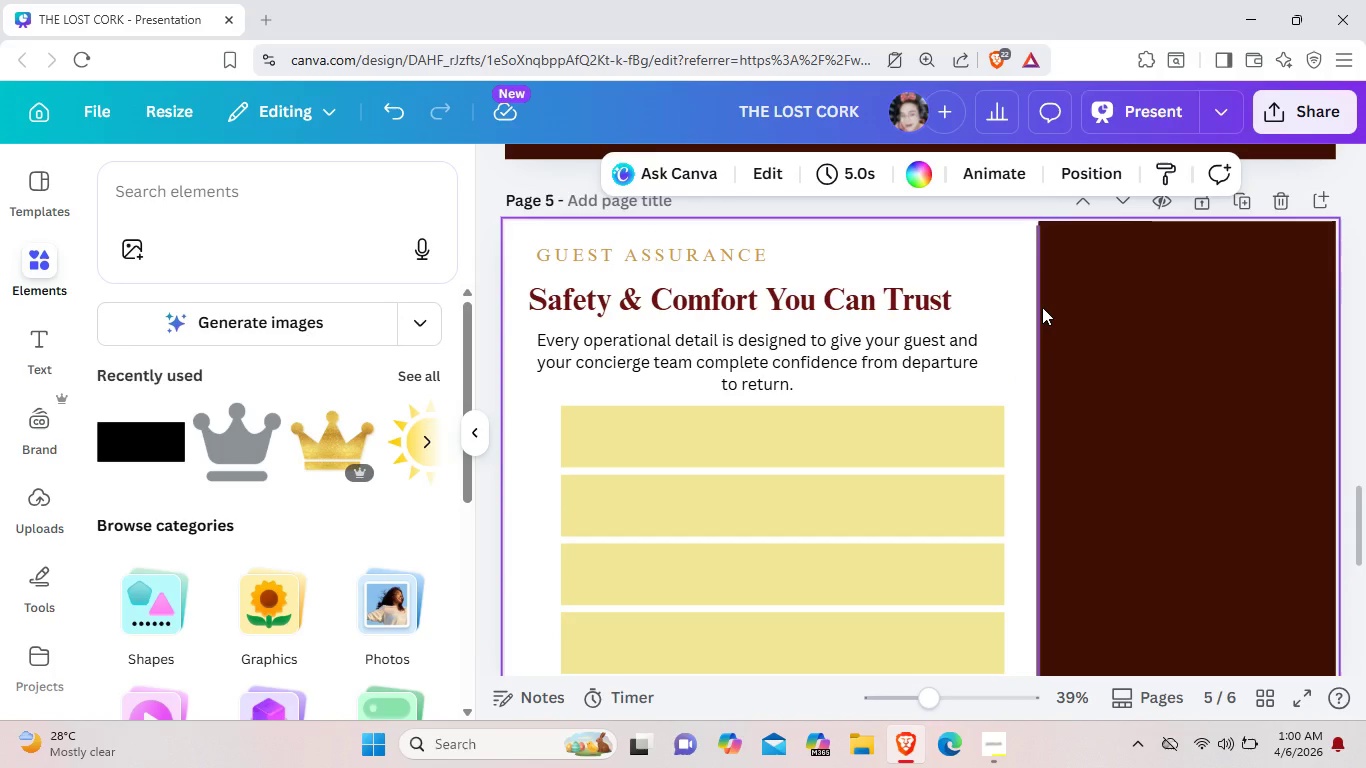 
left_click([1042, 307])
 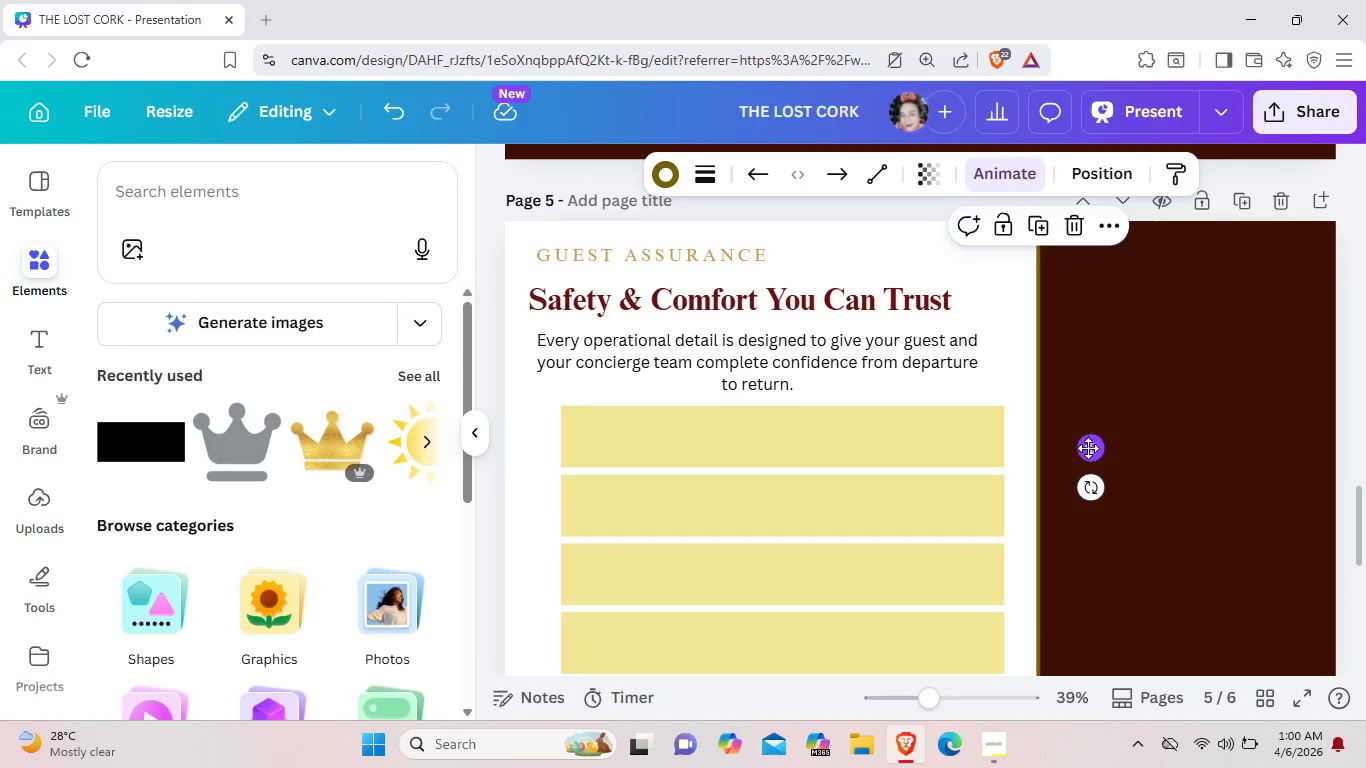 
left_click_drag(start_coordinate=[1089, 448], to_coordinate=[1089, 442])
 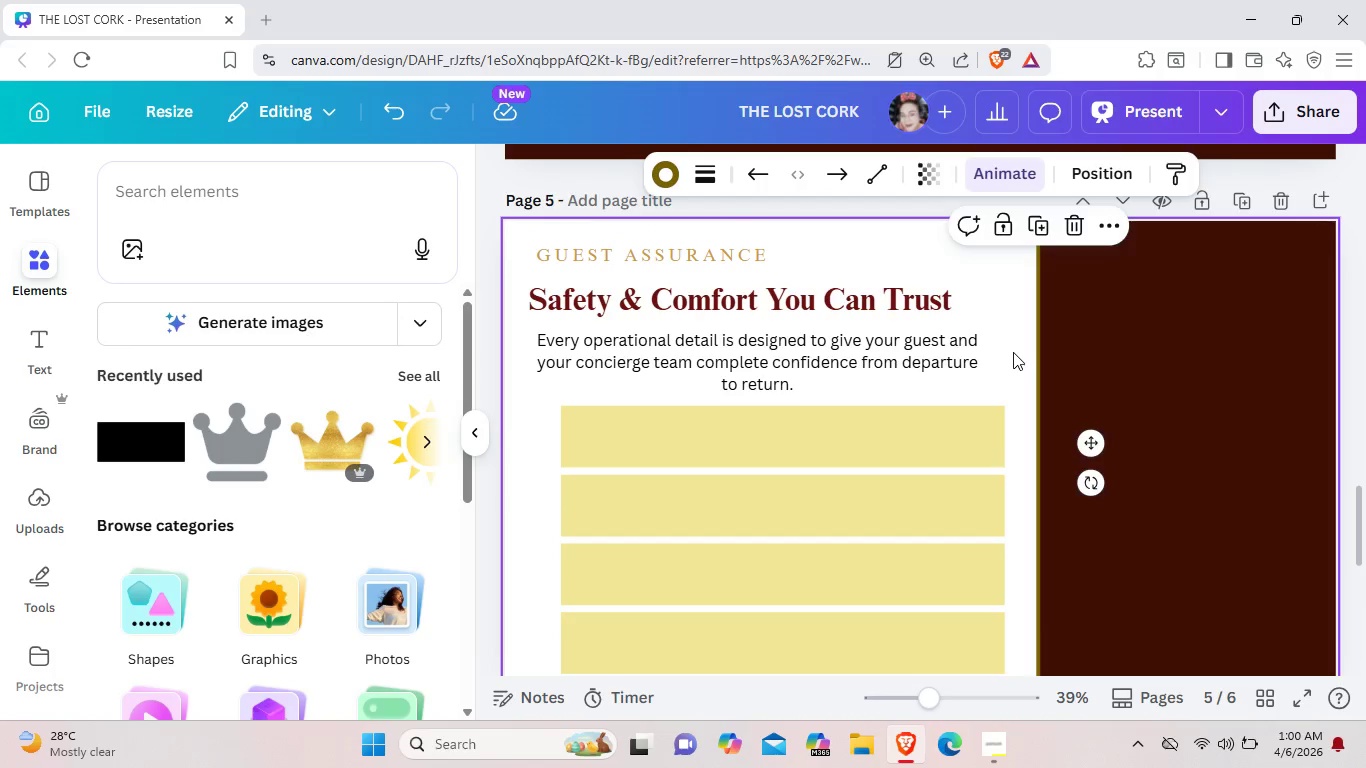 
left_click([1013, 352])
 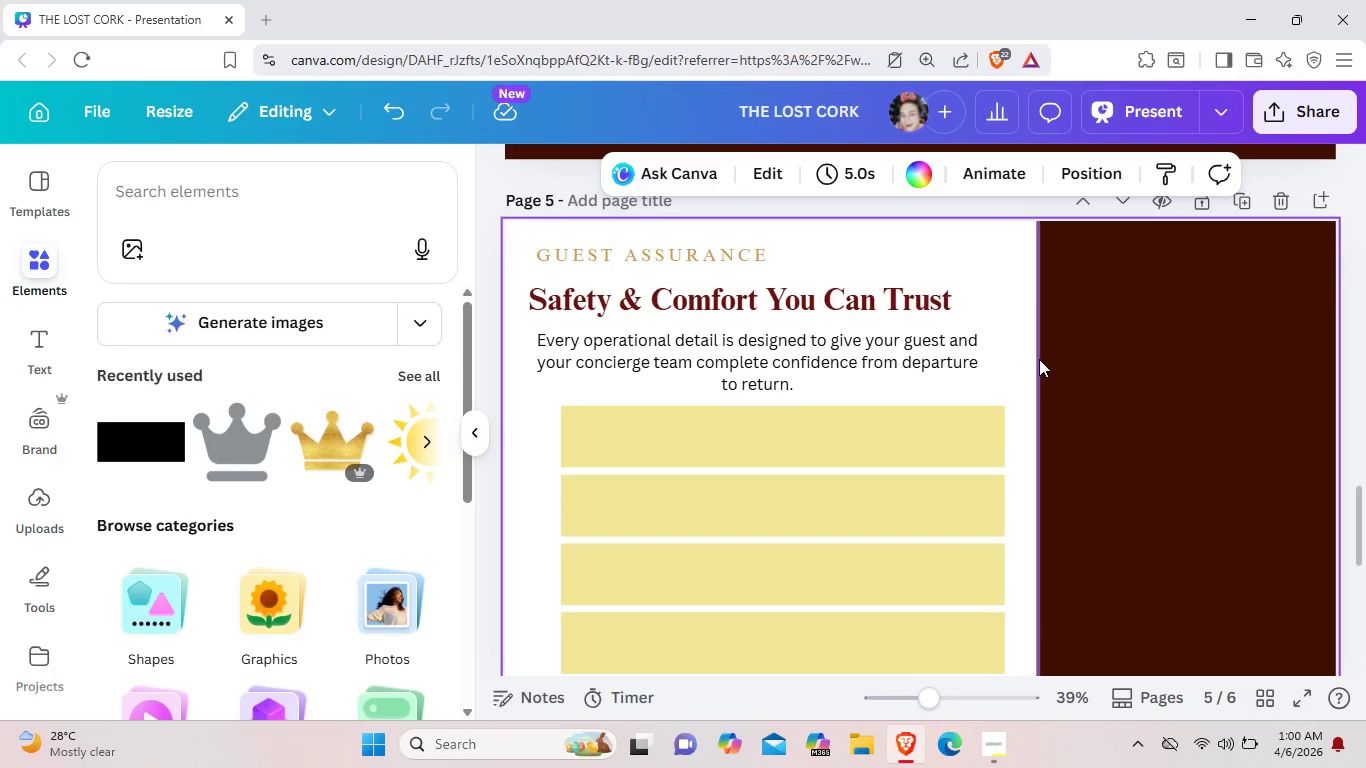 
left_click([1039, 359])
 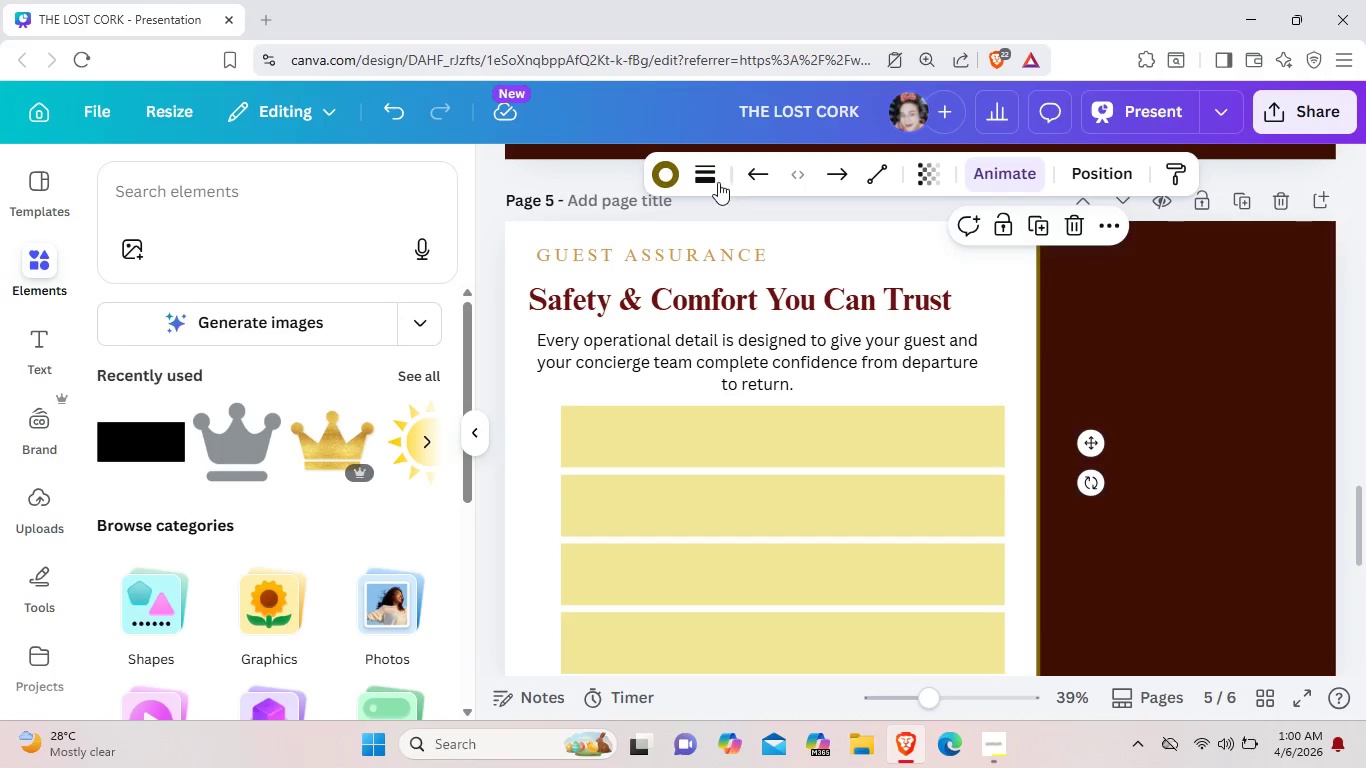 
left_click([718, 182])
 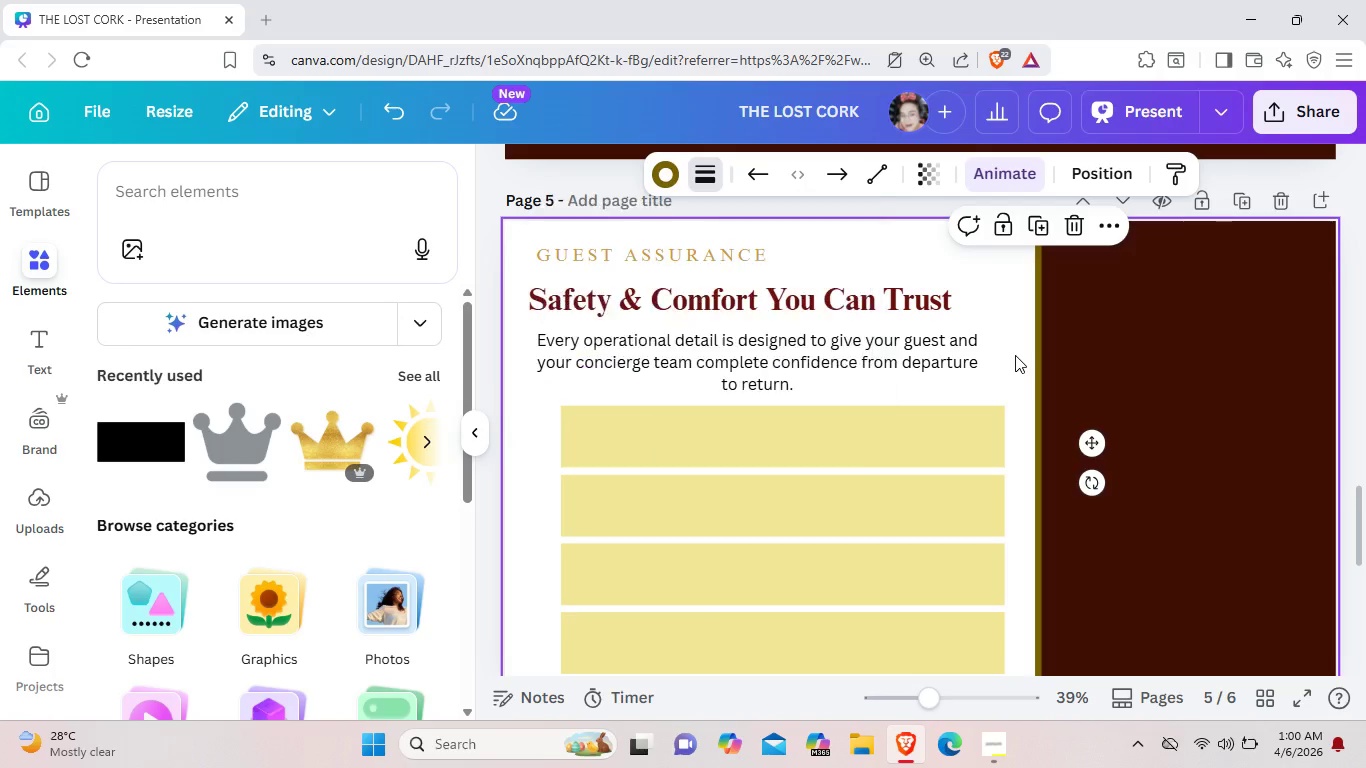 
scroll: coordinate [1013, 357], scroll_direction: down, amount: 1.0
 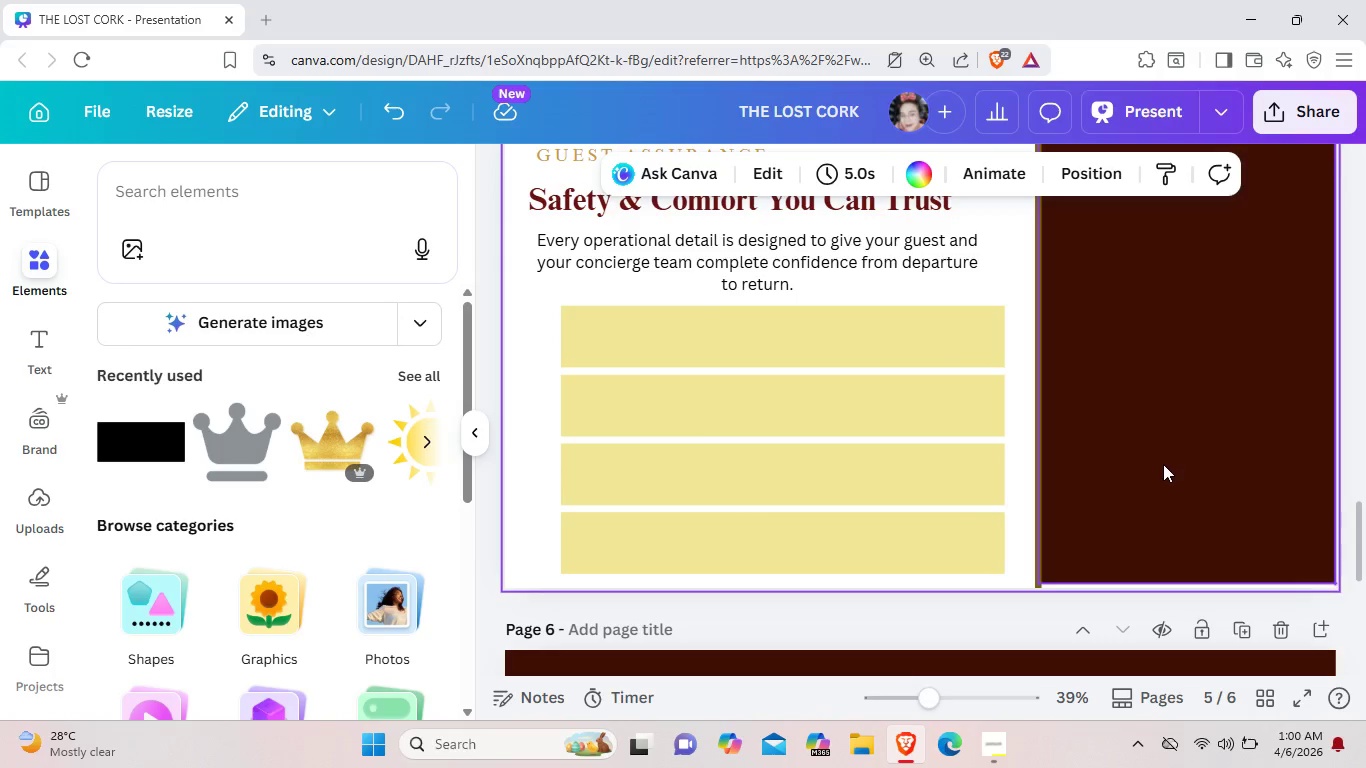 
left_click([1163, 464])
 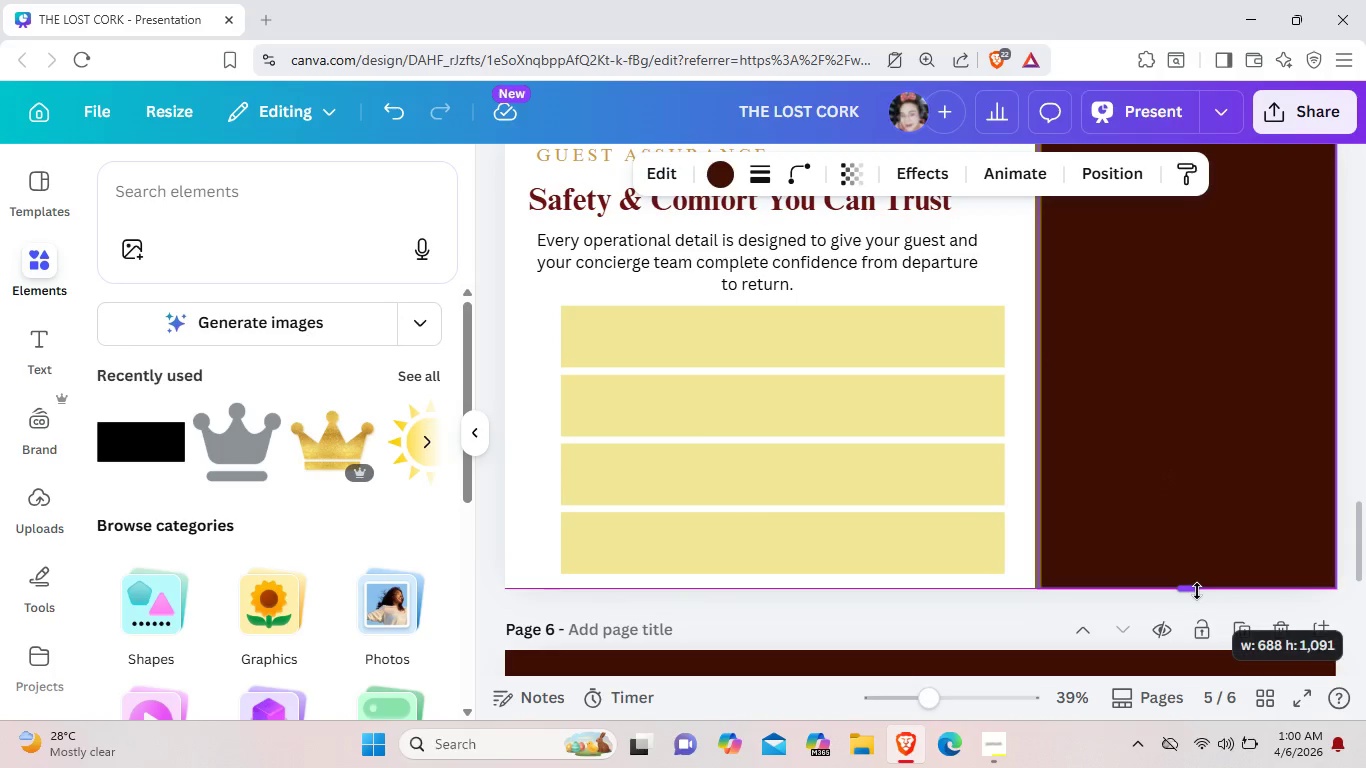 
mouse_move([1051, 604])
 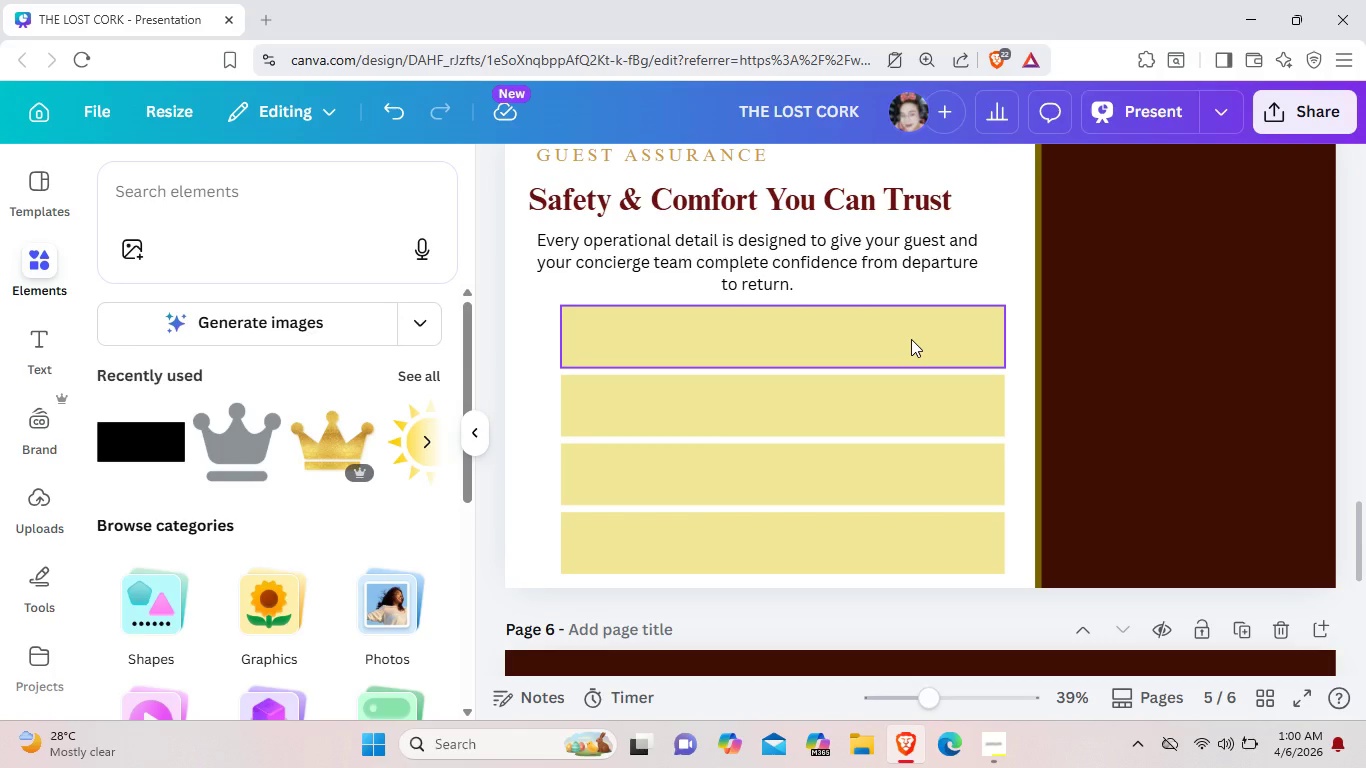 
left_click([911, 339])
 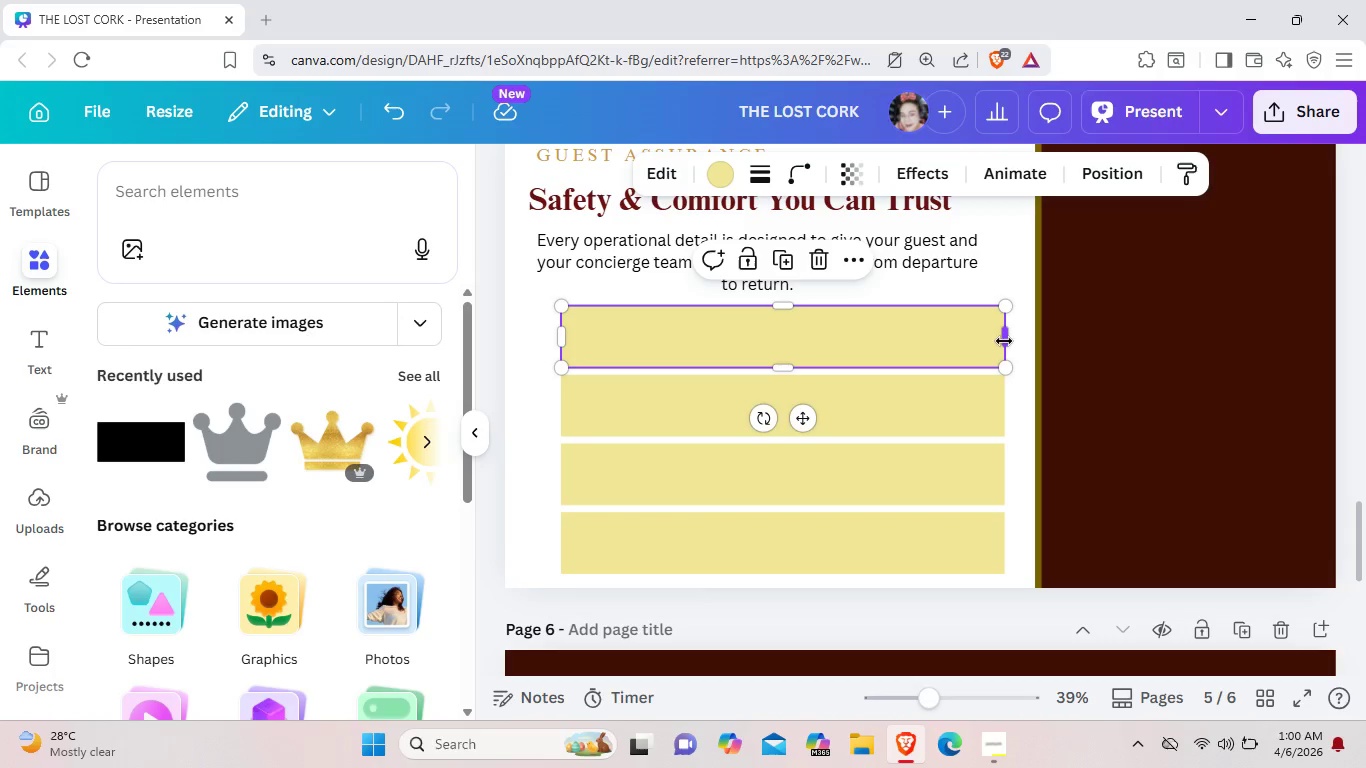 
left_click_drag(start_coordinate=[1004, 341], to_coordinate=[1017, 341])
 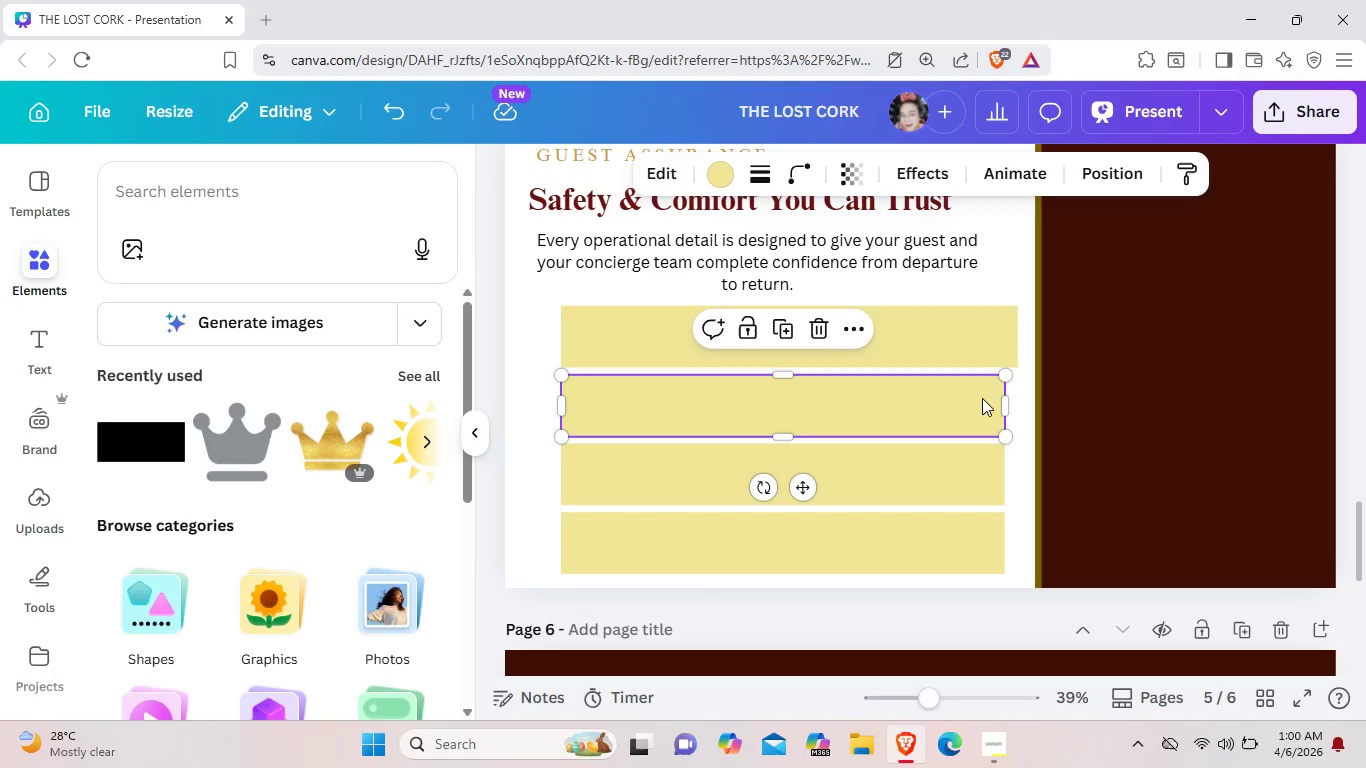 
left_click([979, 397])
 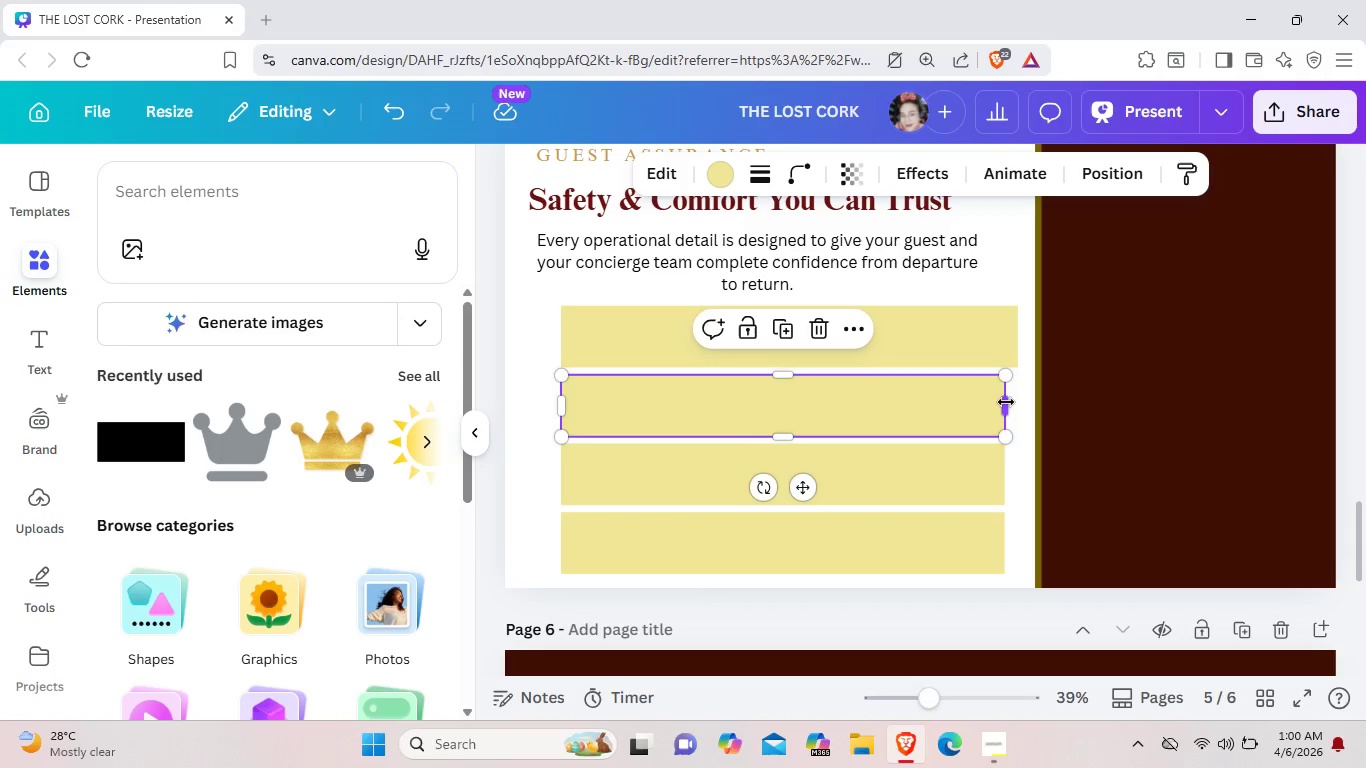 
left_click_drag(start_coordinate=[1004, 402], to_coordinate=[1012, 402])
 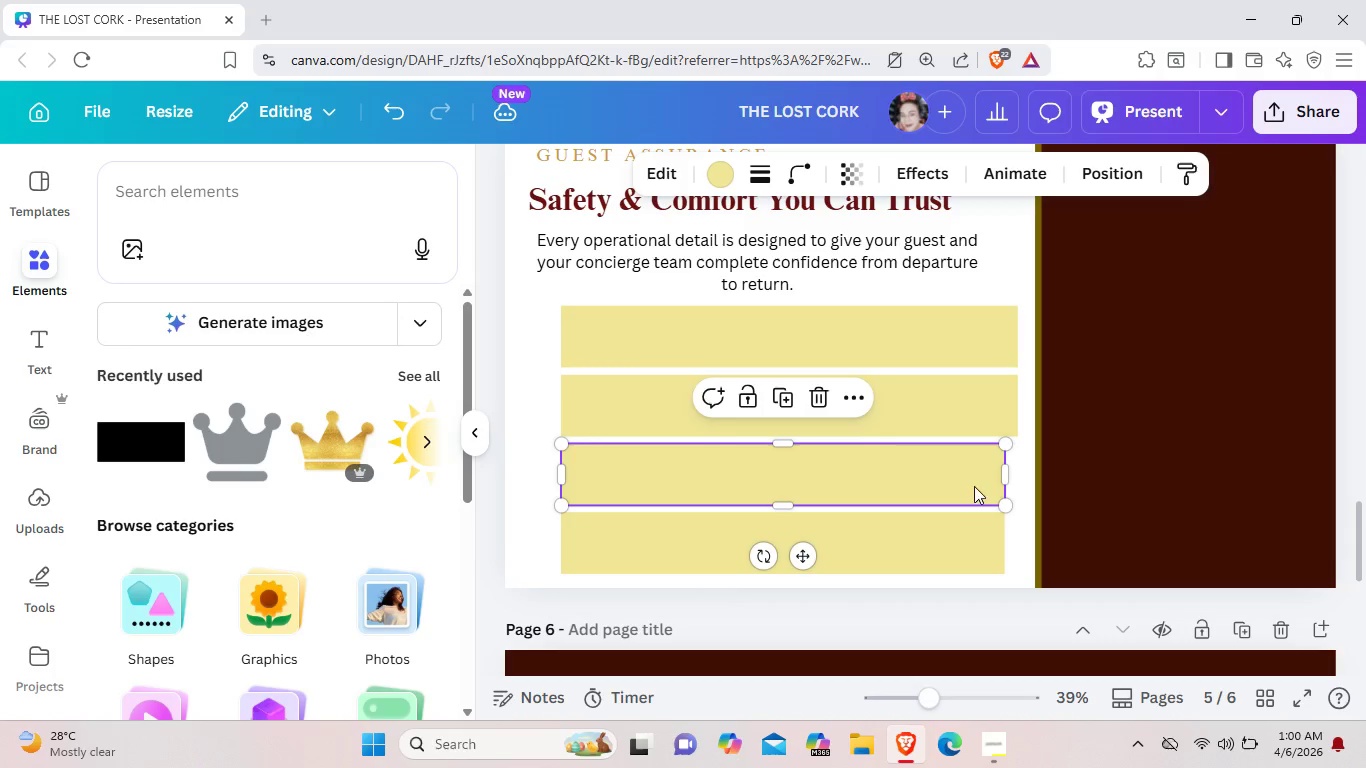 
left_click([968, 485])
 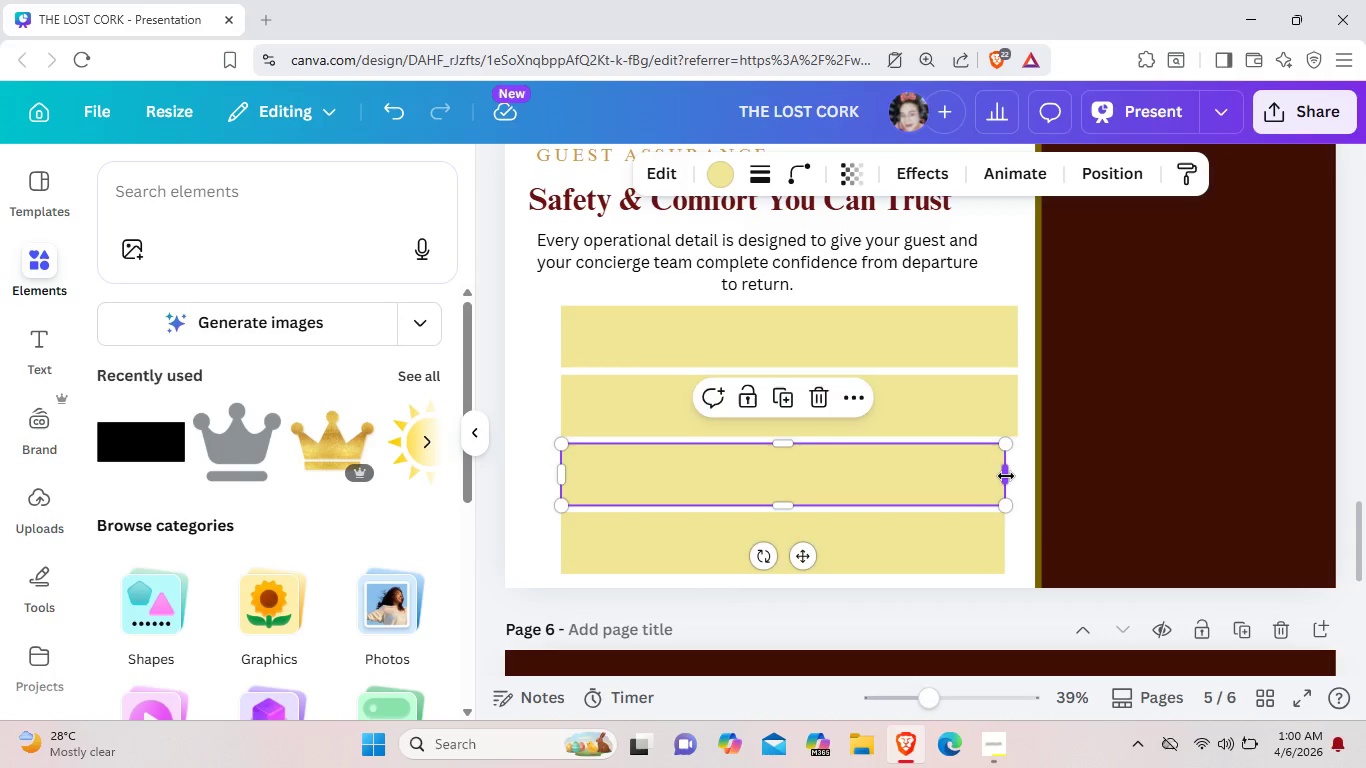 
left_click_drag(start_coordinate=[1003, 477], to_coordinate=[1013, 476])
 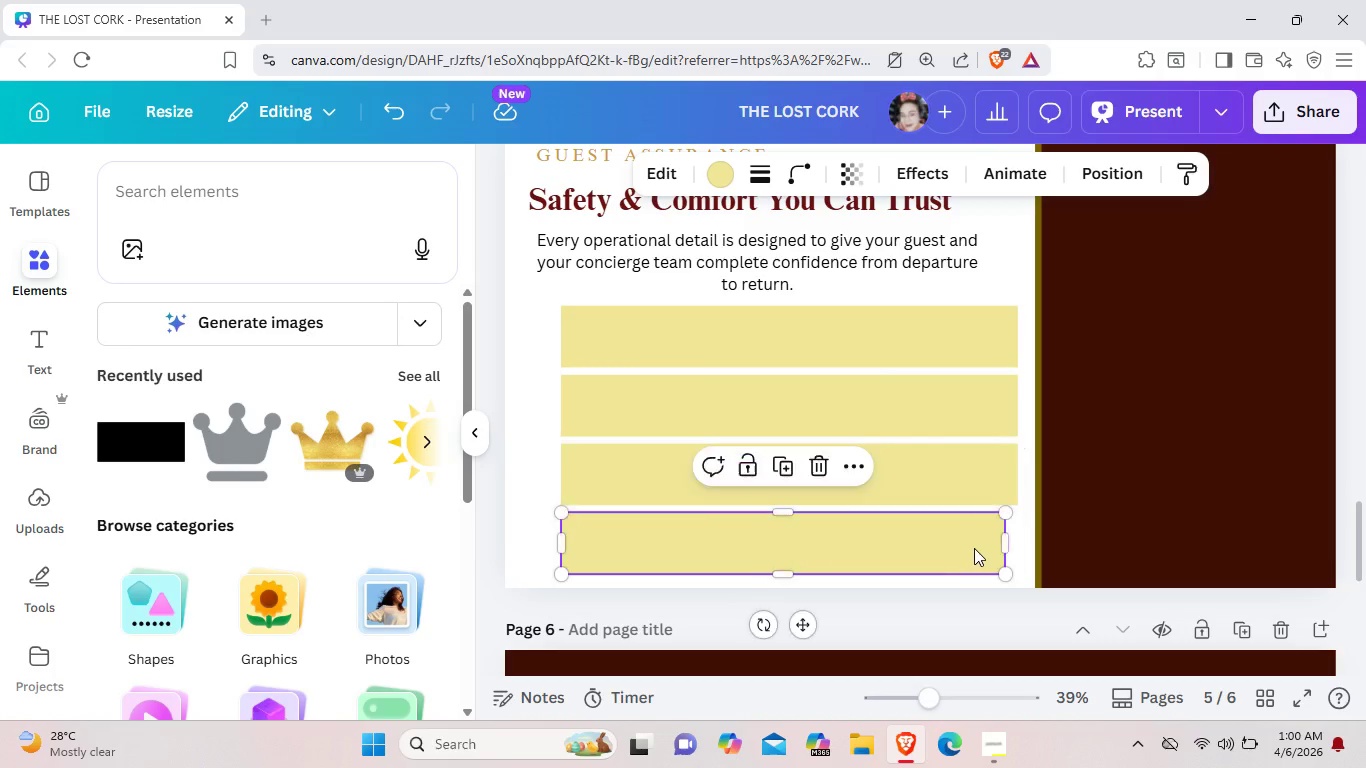 
left_click([973, 546])
 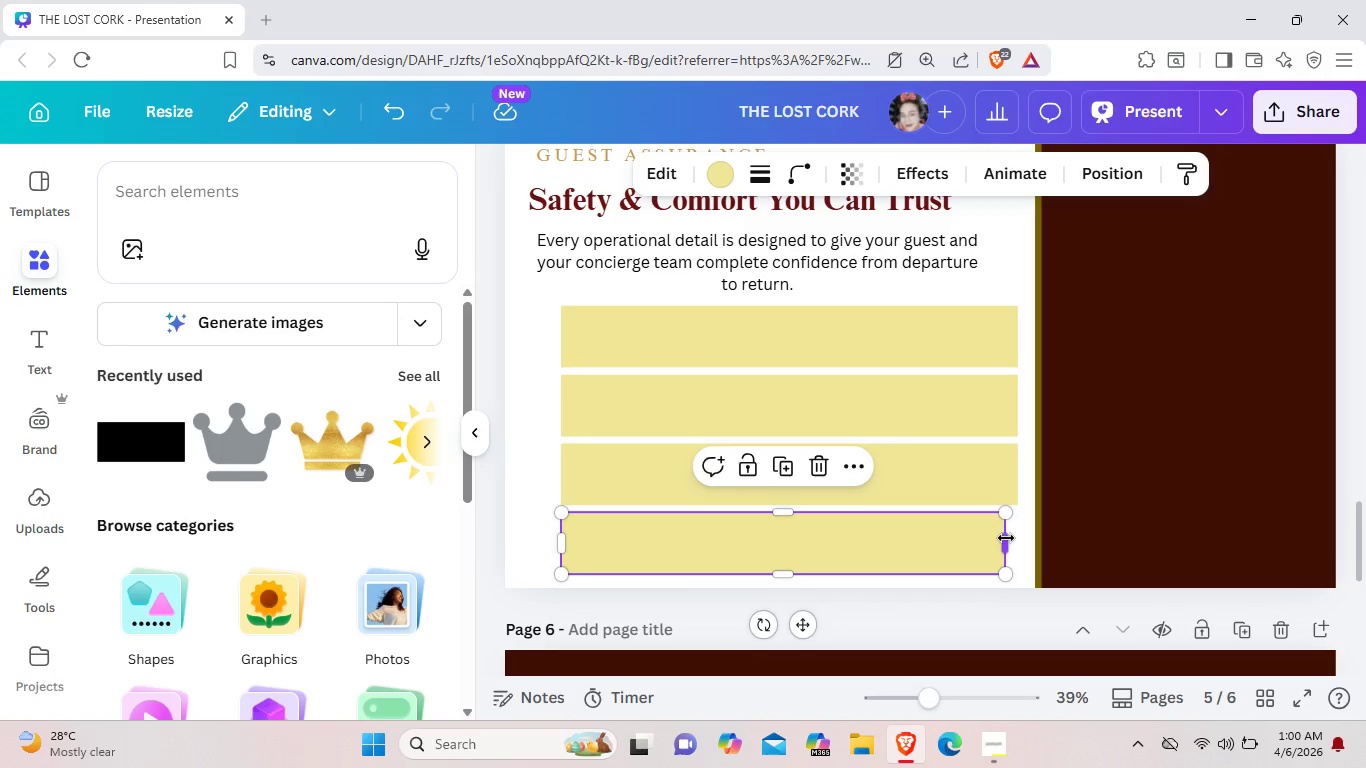 
left_click_drag(start_coordinate=[1006, 538], to_coordinate=[1014, 538])
 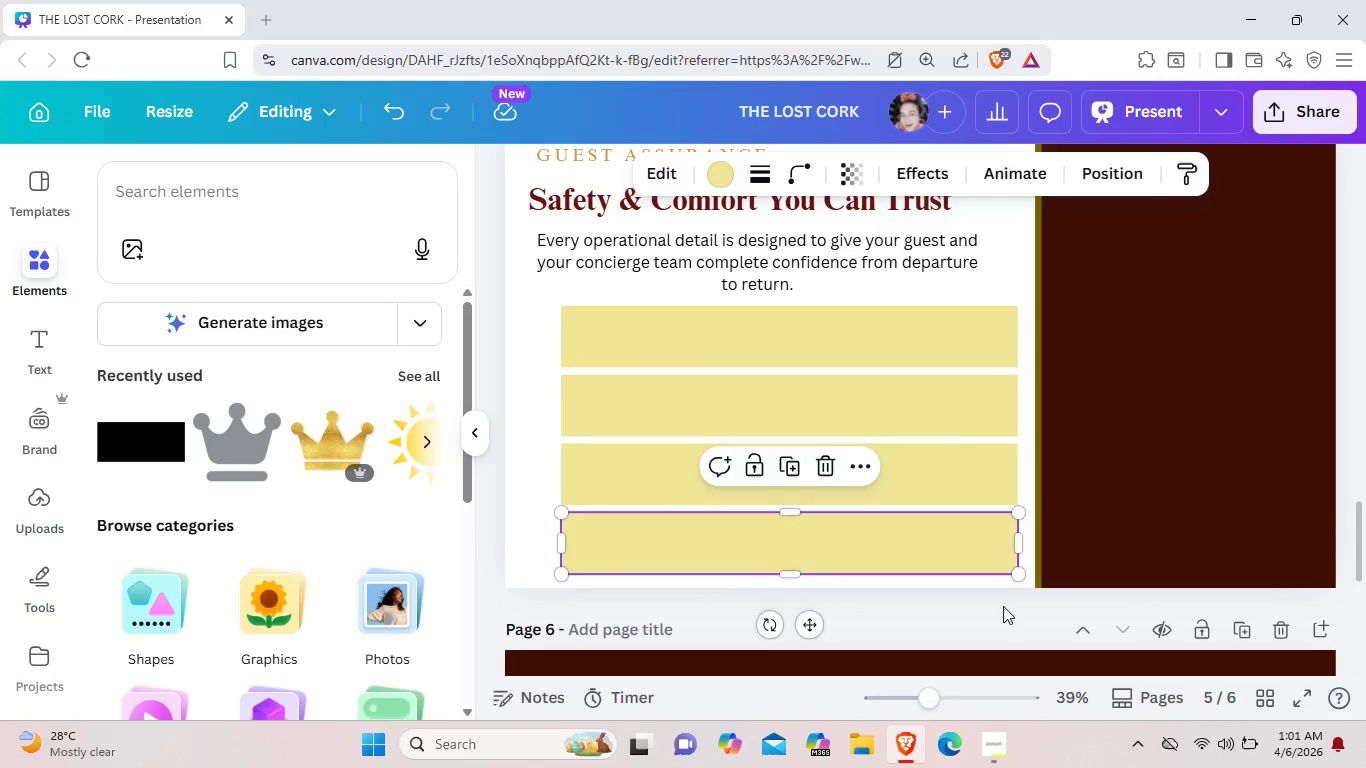 
left_click([1003, 606])
 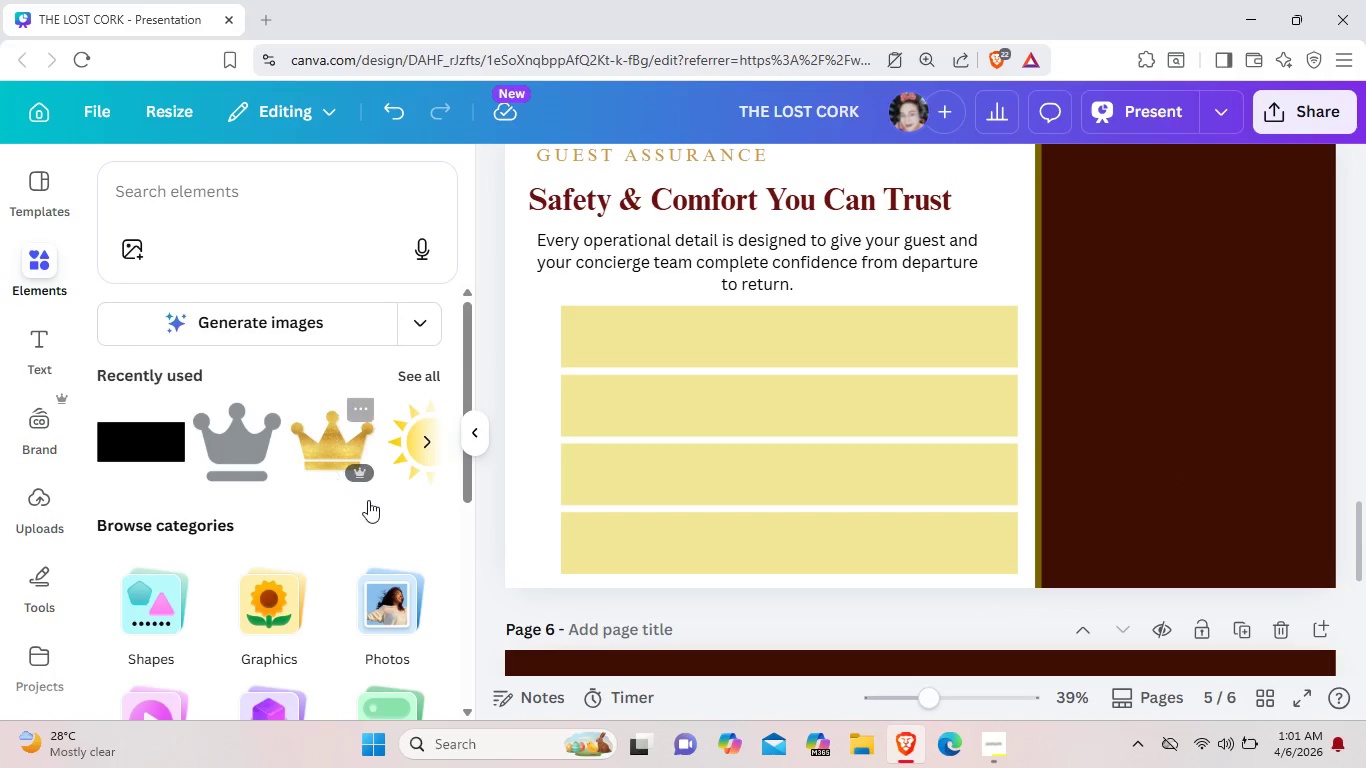 
wait(11.53)
 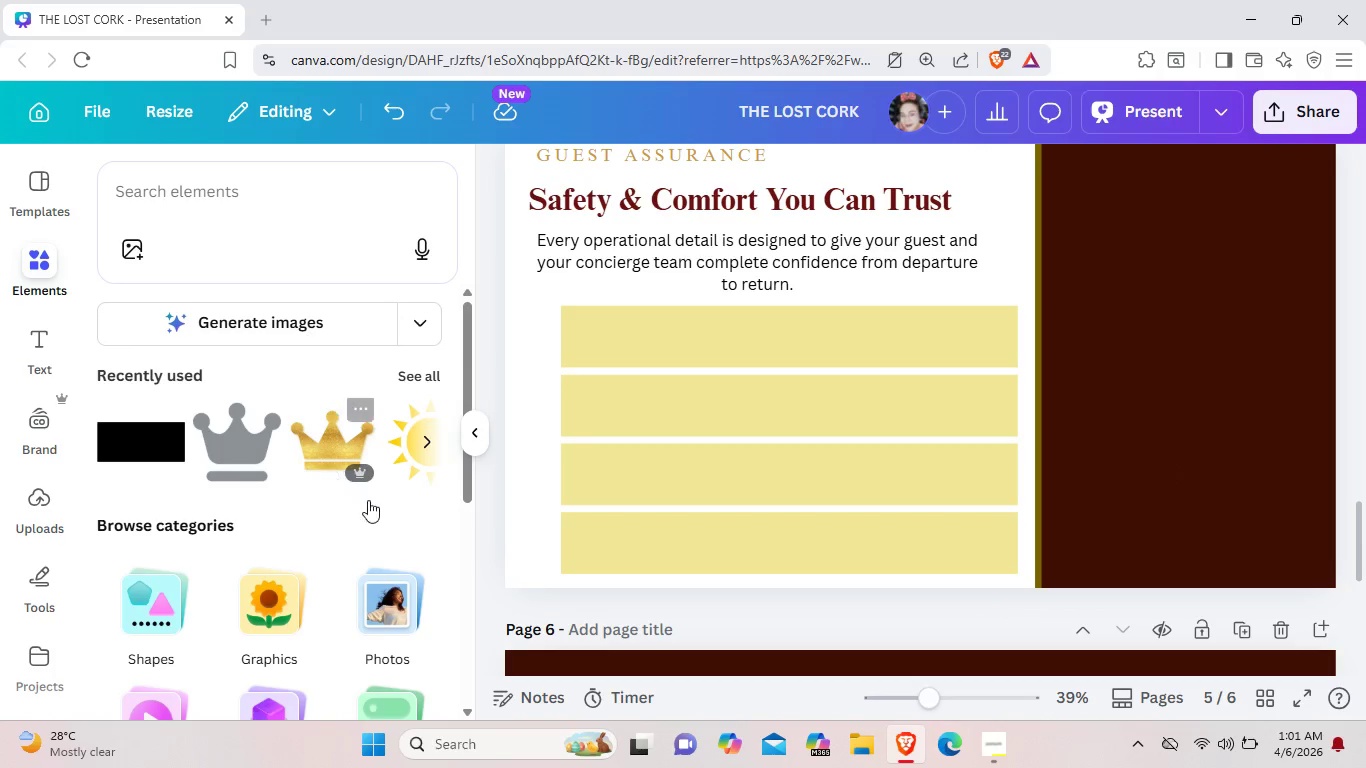 
left_click([983, 346])
 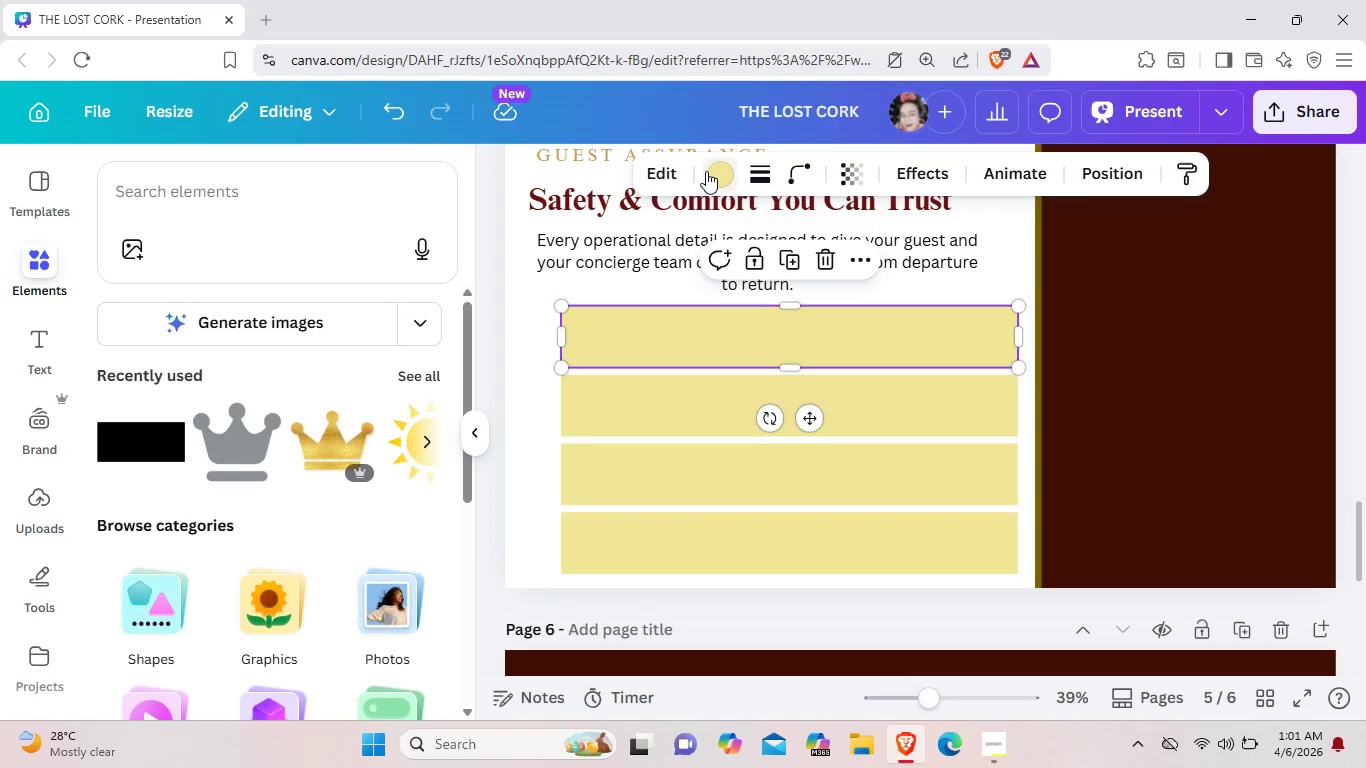 
left_click([706, 171])
 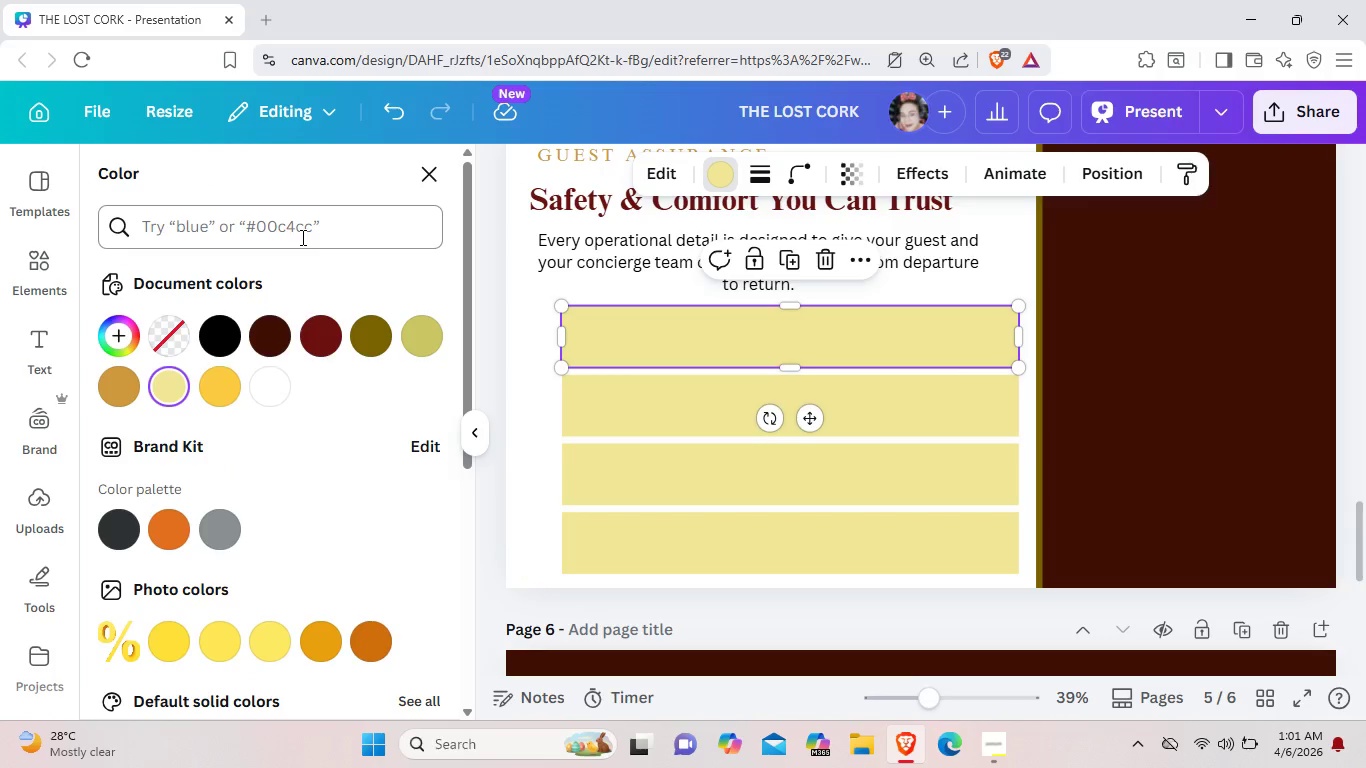 
left_click([301, 233])
 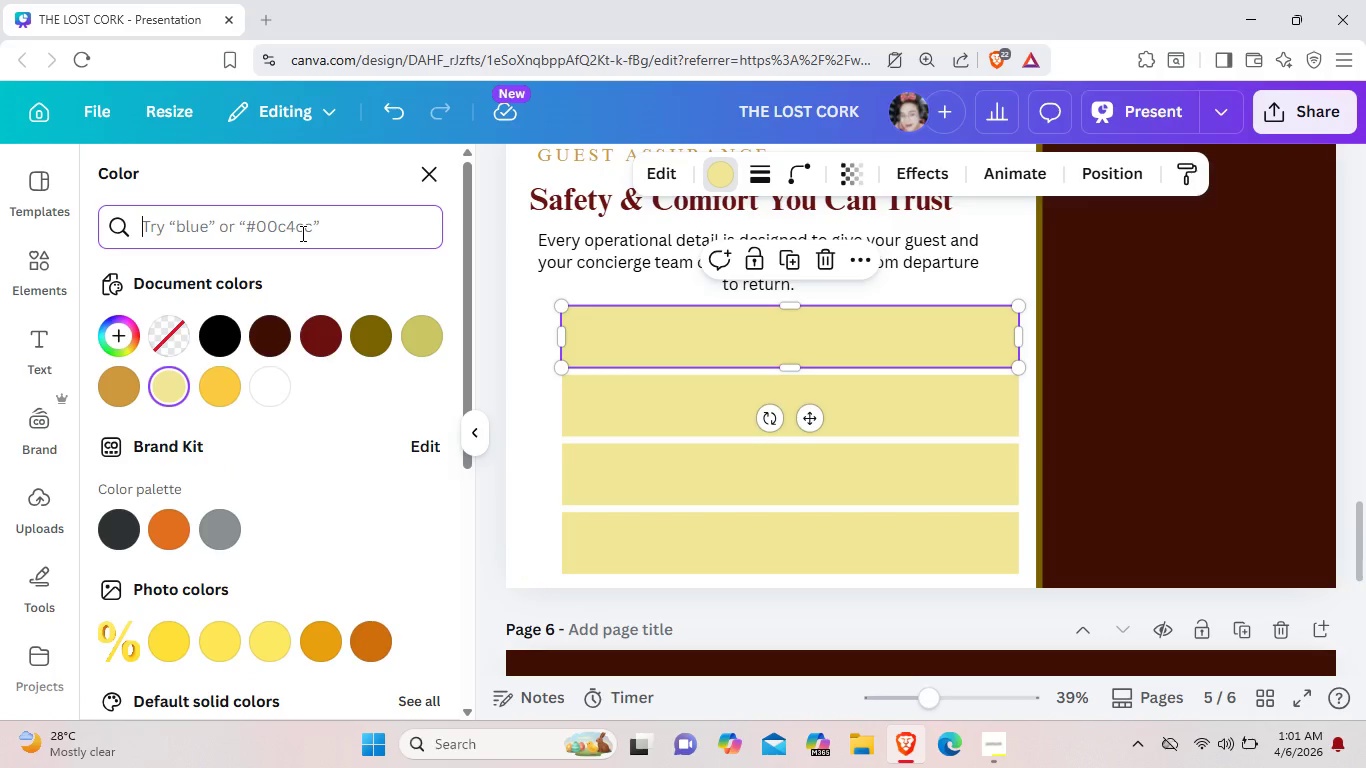 
type(cream)
 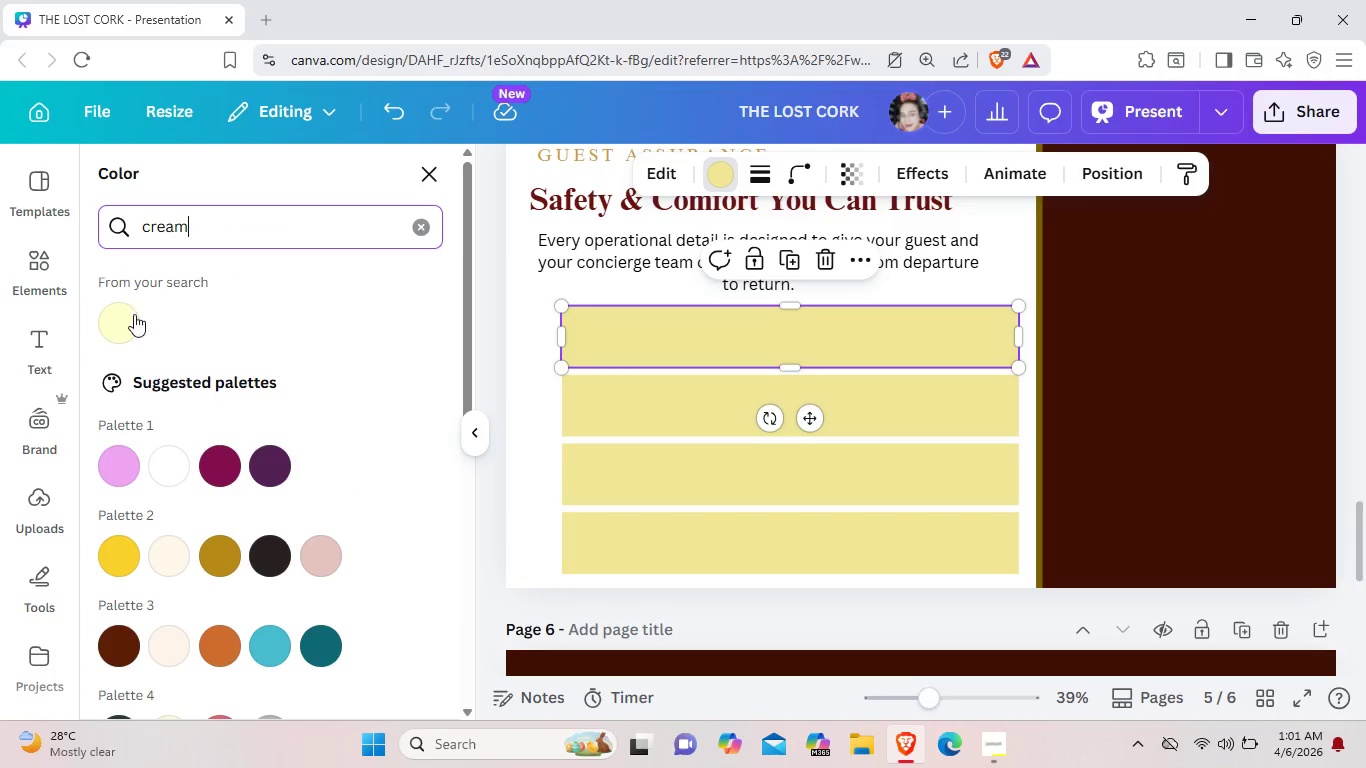 
left_click([132, 315])
 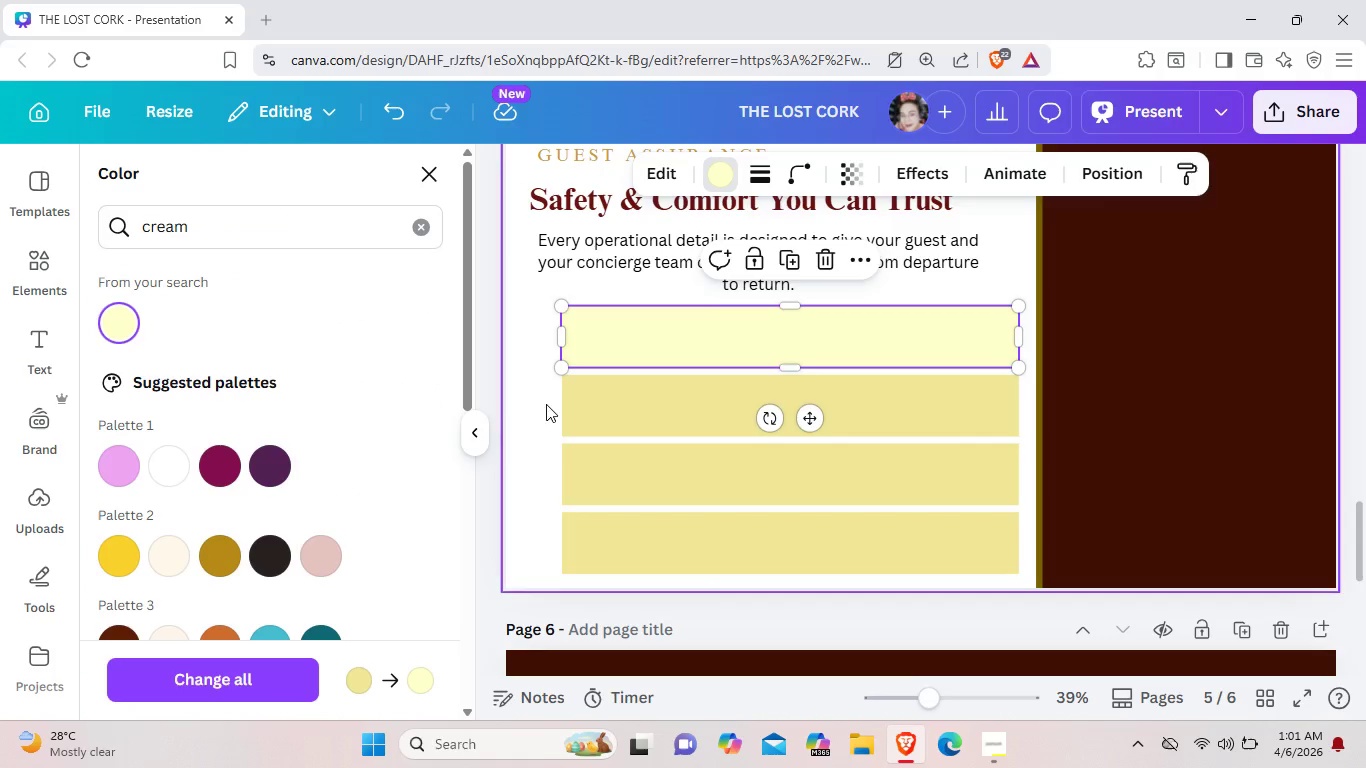 
left_click([569, 405])
 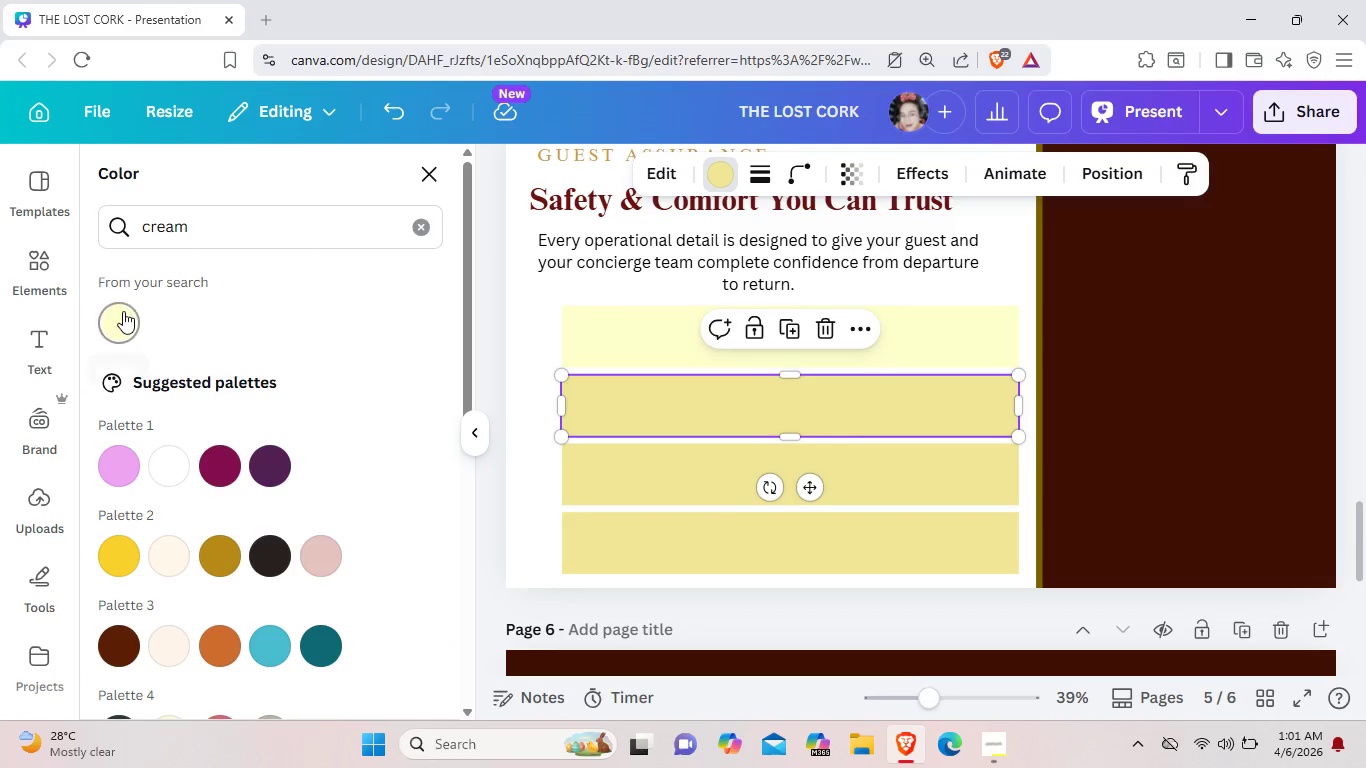 
left_click([123, 311])
 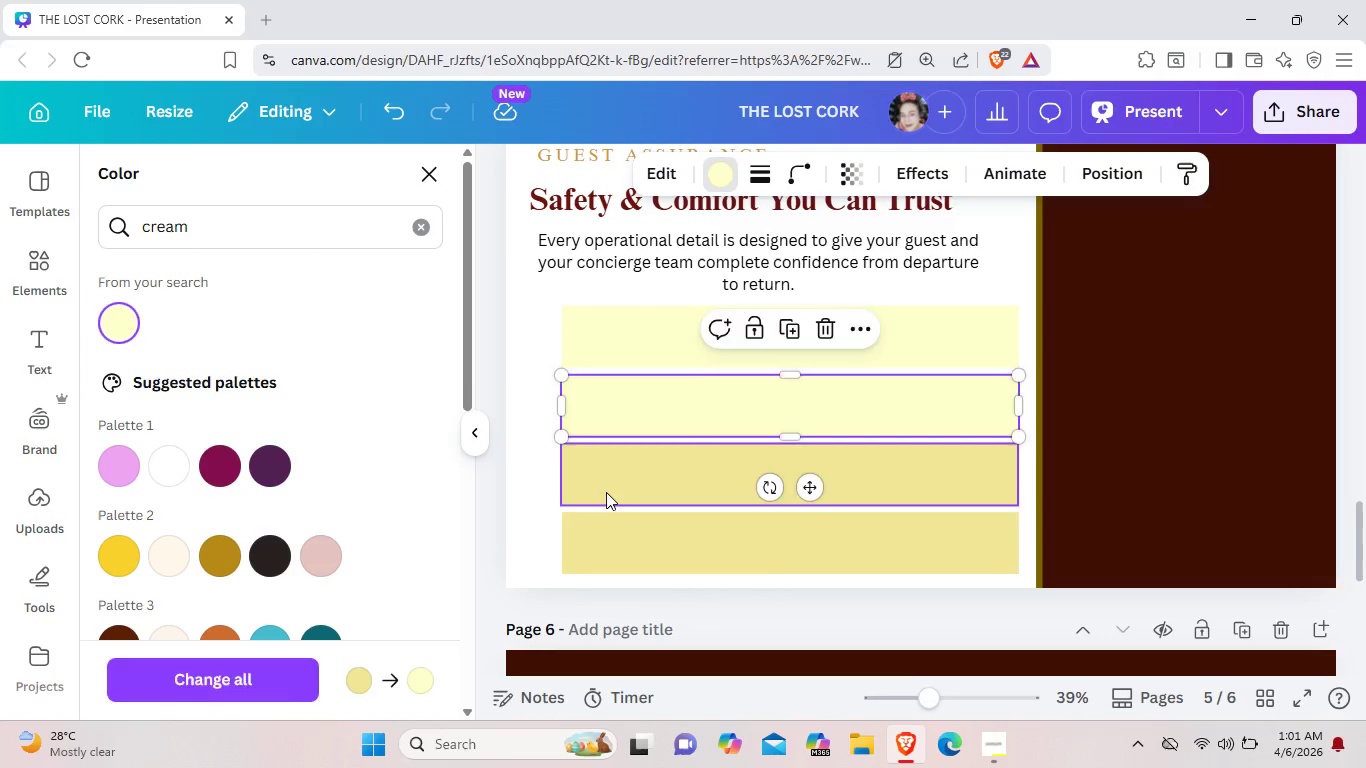 
left_click([606, 492])
 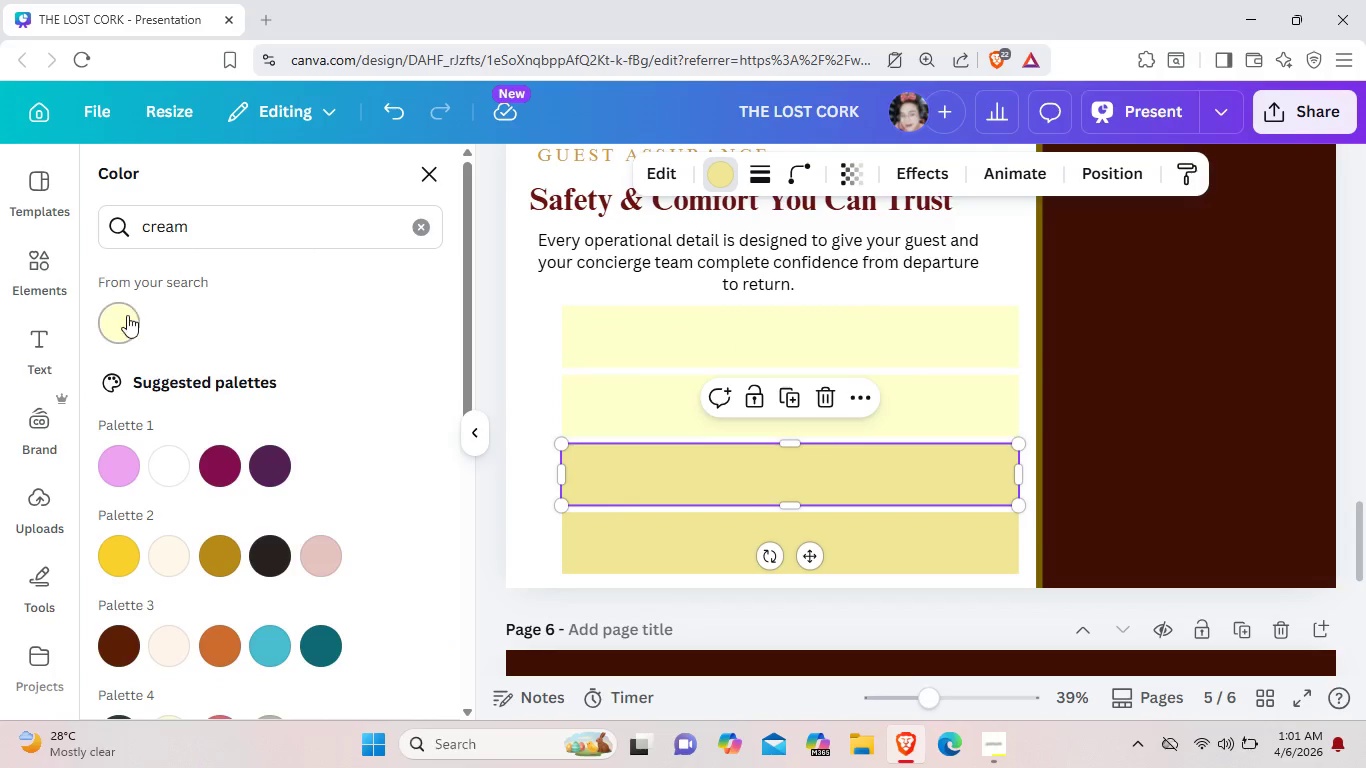 
left_click([127, 315])
 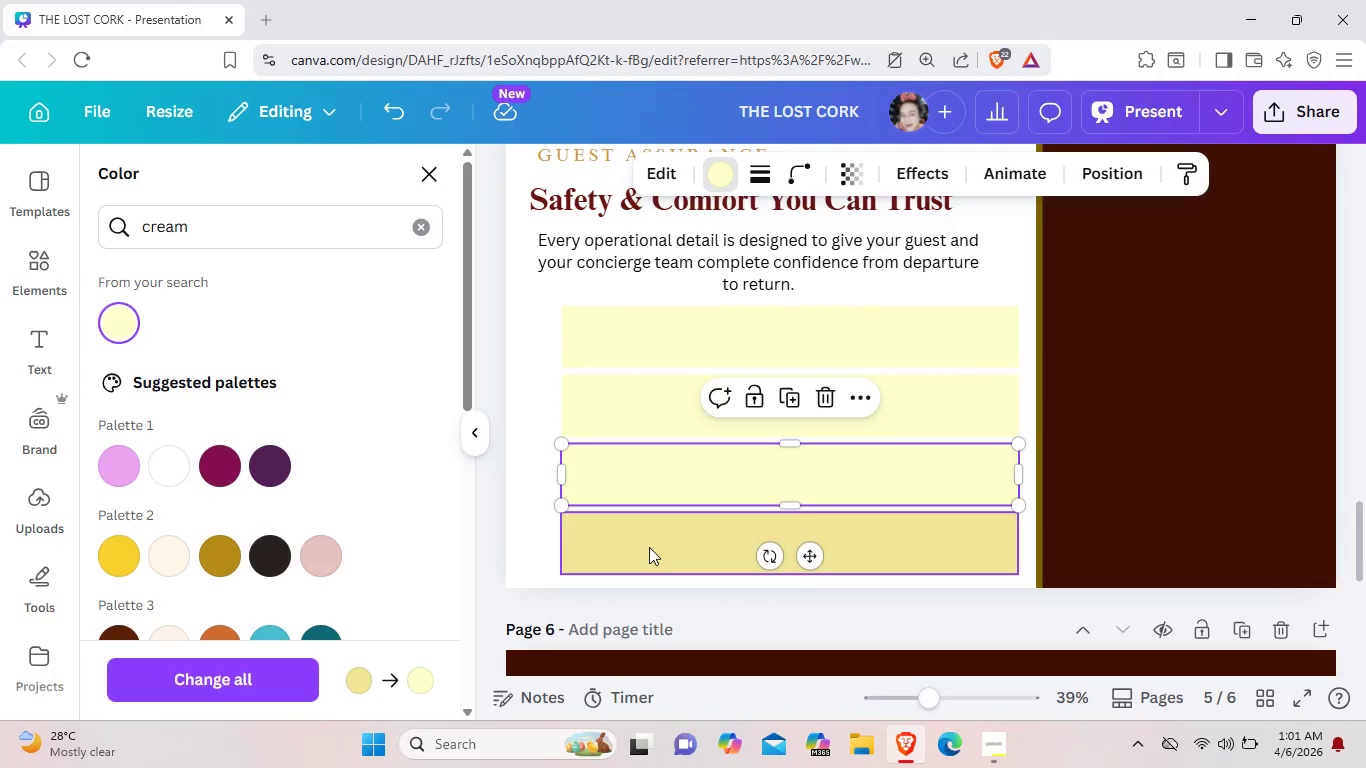 
left_click([649, 547])
 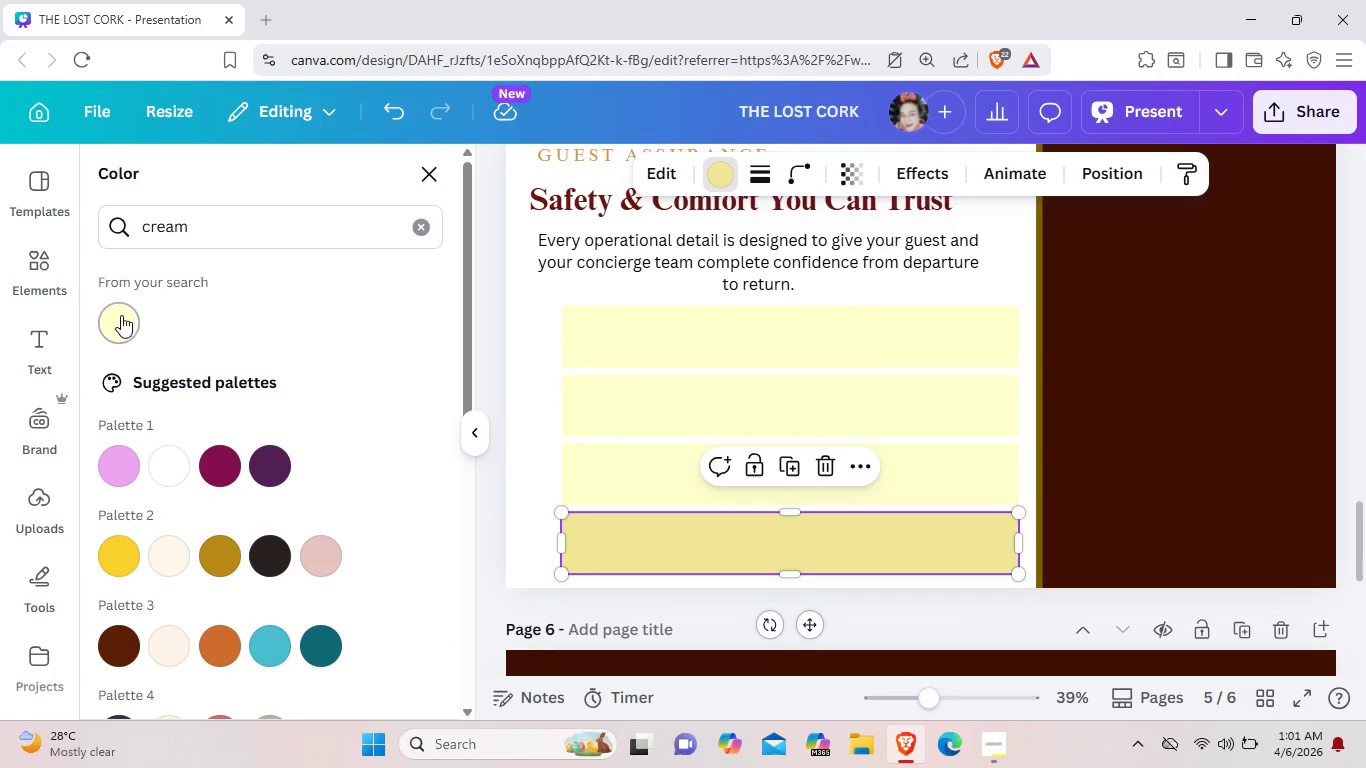 
left_click([119, 315])
 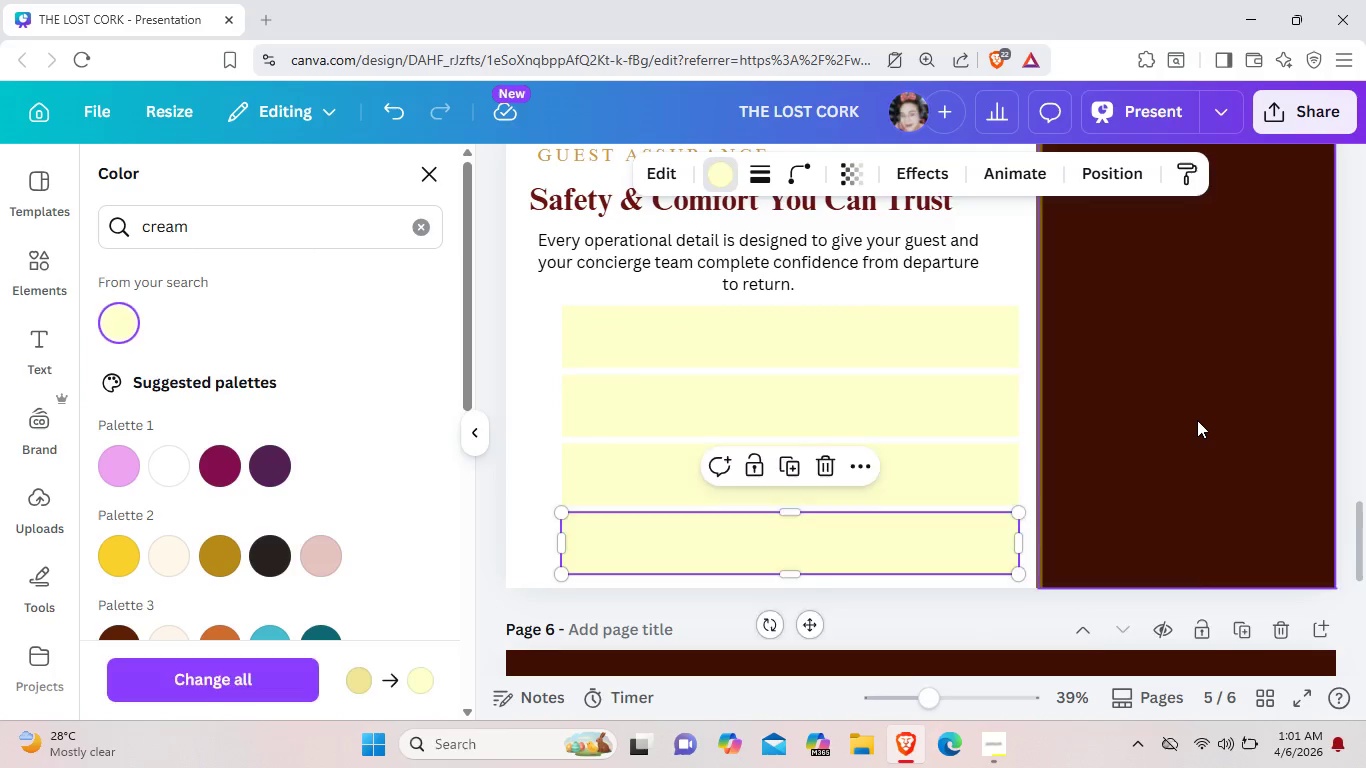 
left_click([1197, 420])
 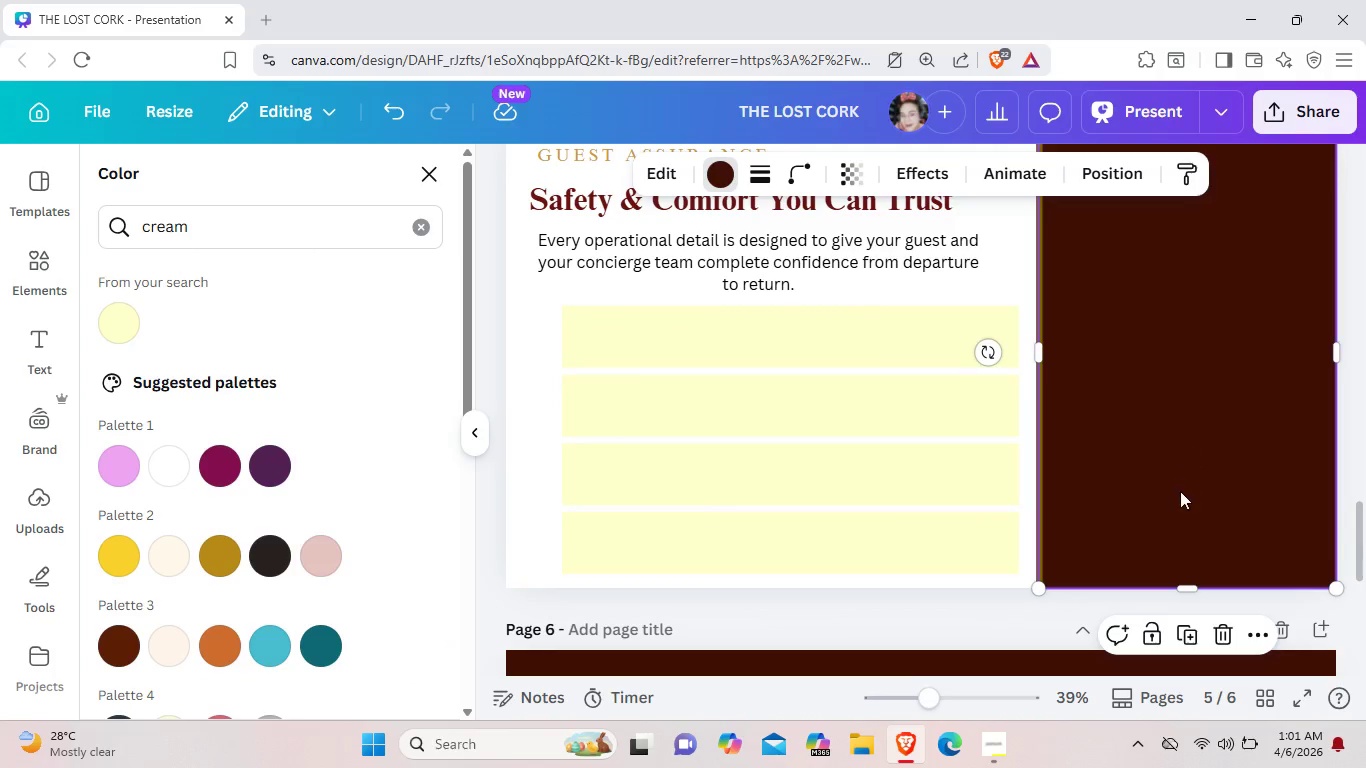 
scroll: coordinate [1176, 502], scroll_direction: up, amount: 4.0
 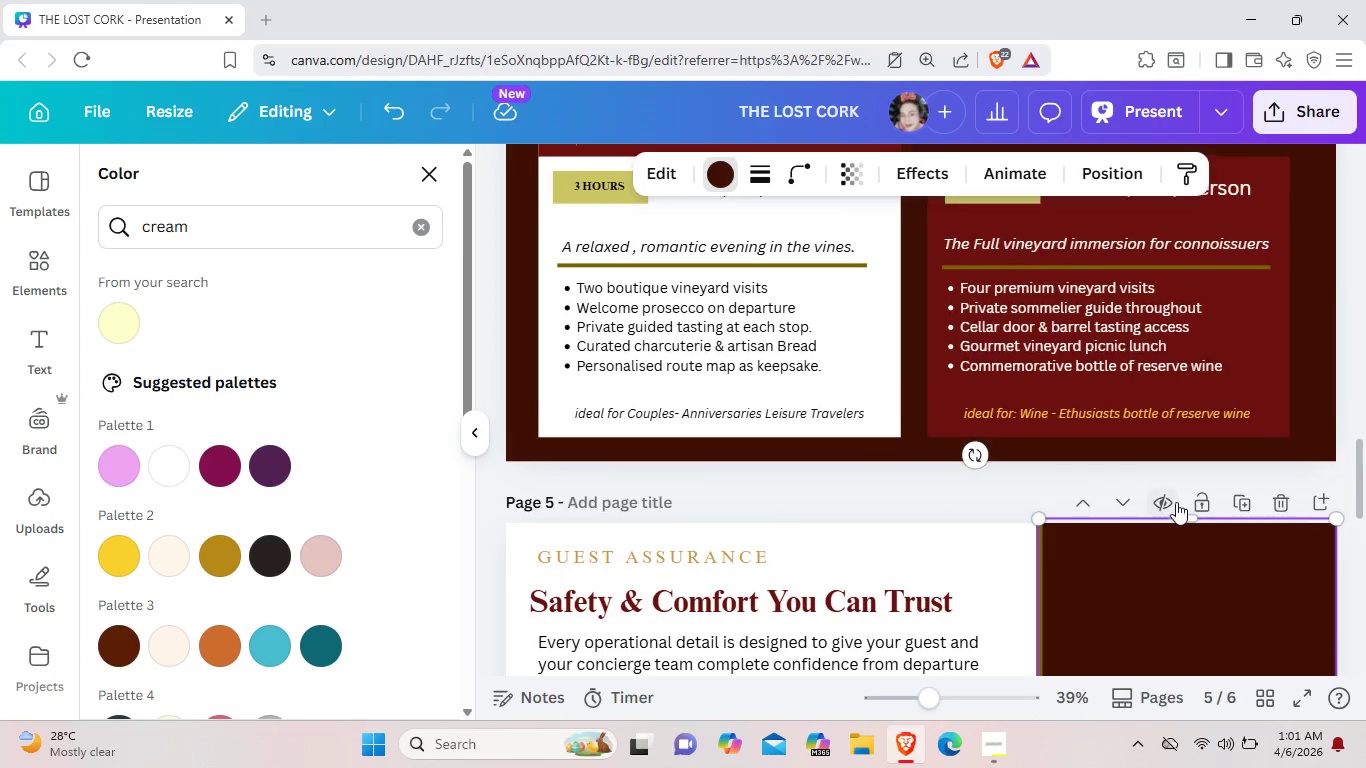 
scroll: coordinate [1176, 502], scroll_direction: down, amount: 4.0
 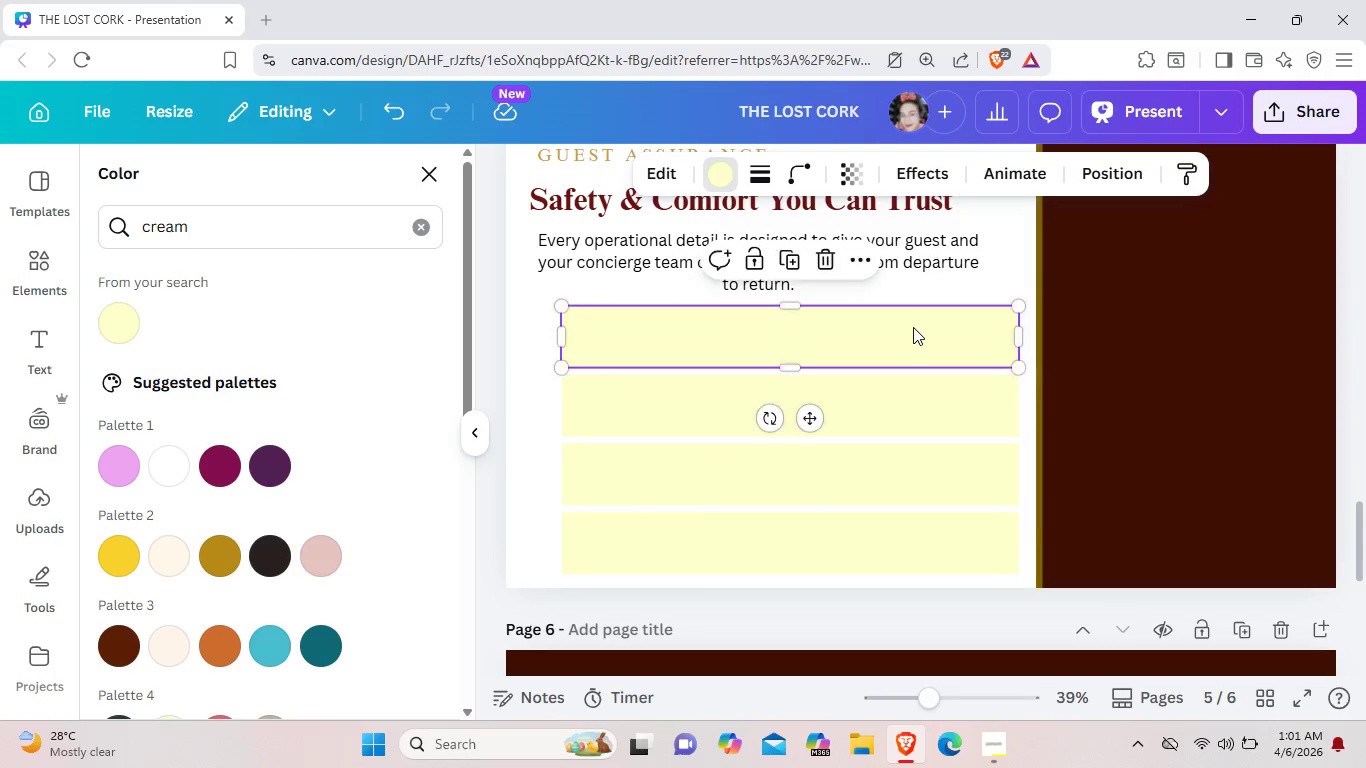 
left_click([913, 327])
 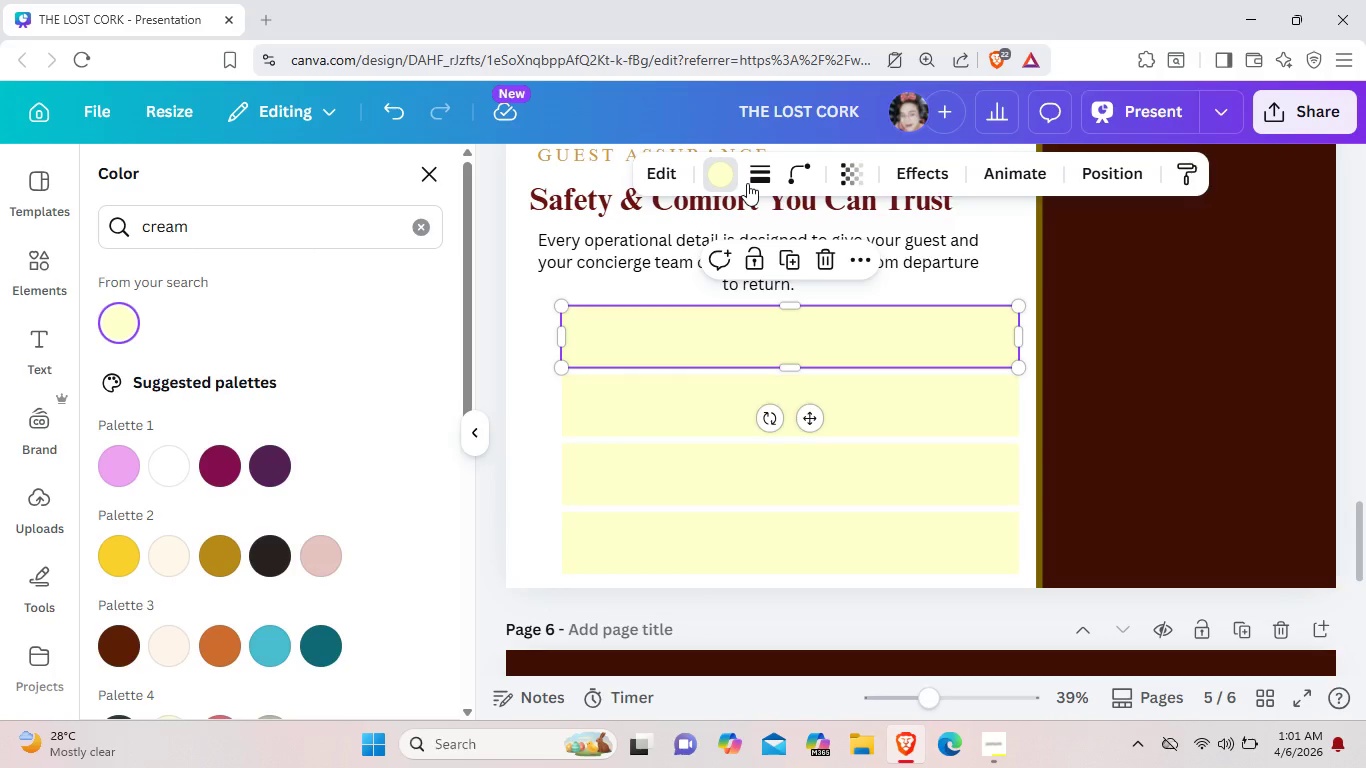 
scroll: coordinate [1002, 539], scroll_direction: up, amount: 4.0
 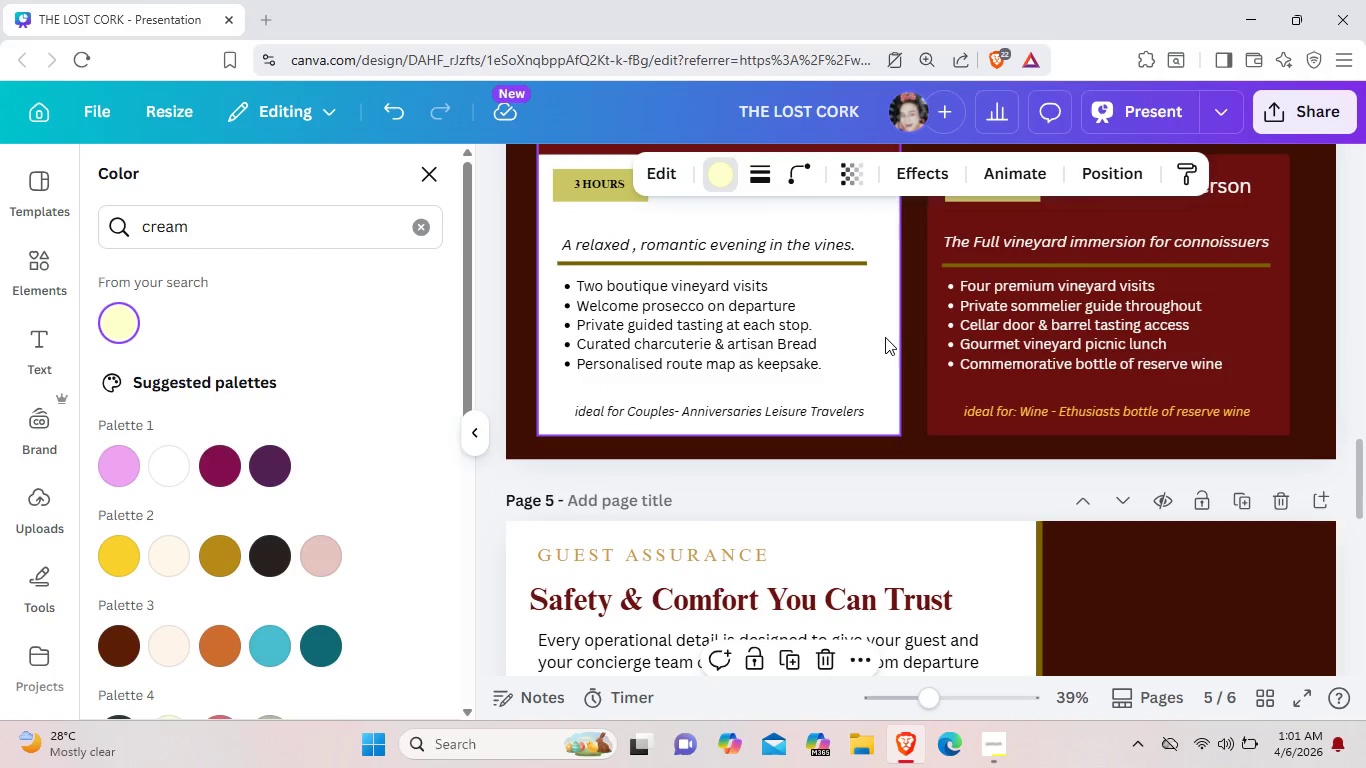 
left_click([885, 337])
 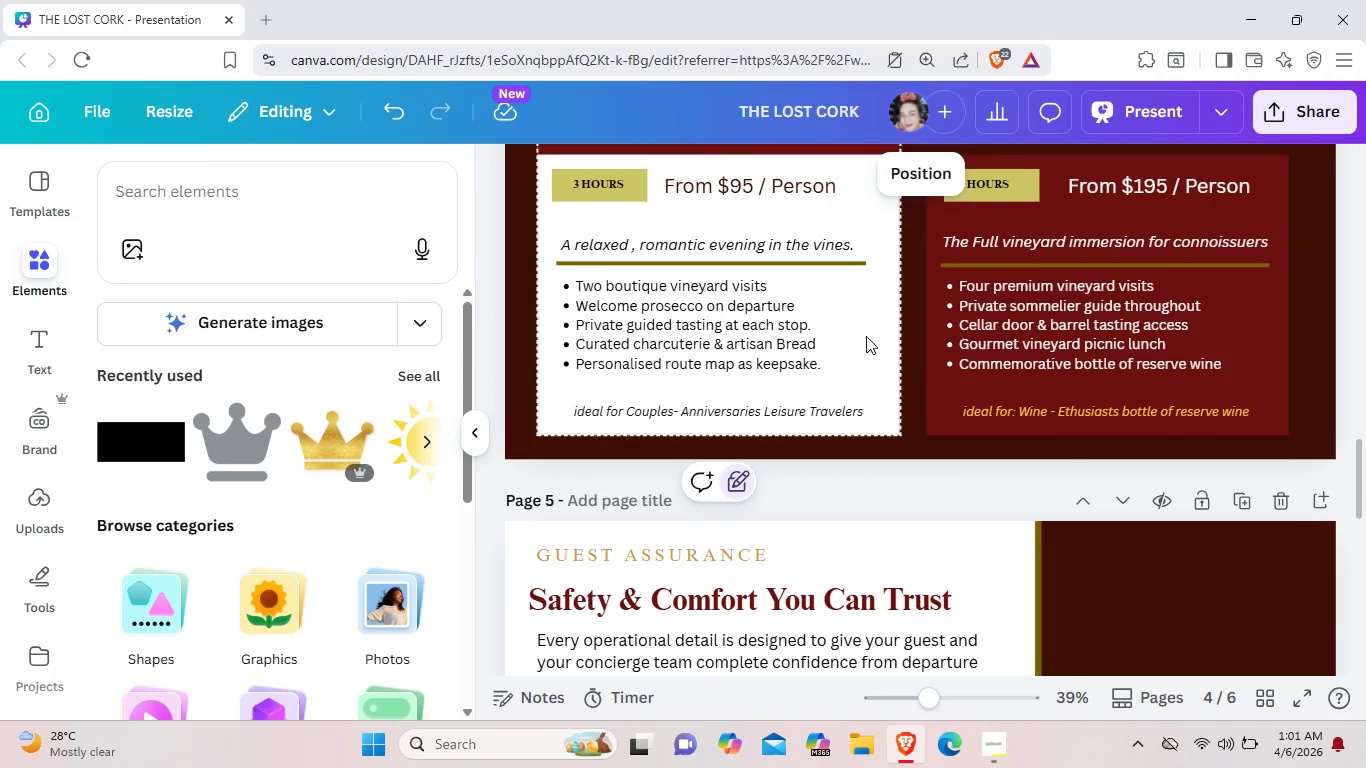 
left_click([867, 338])
 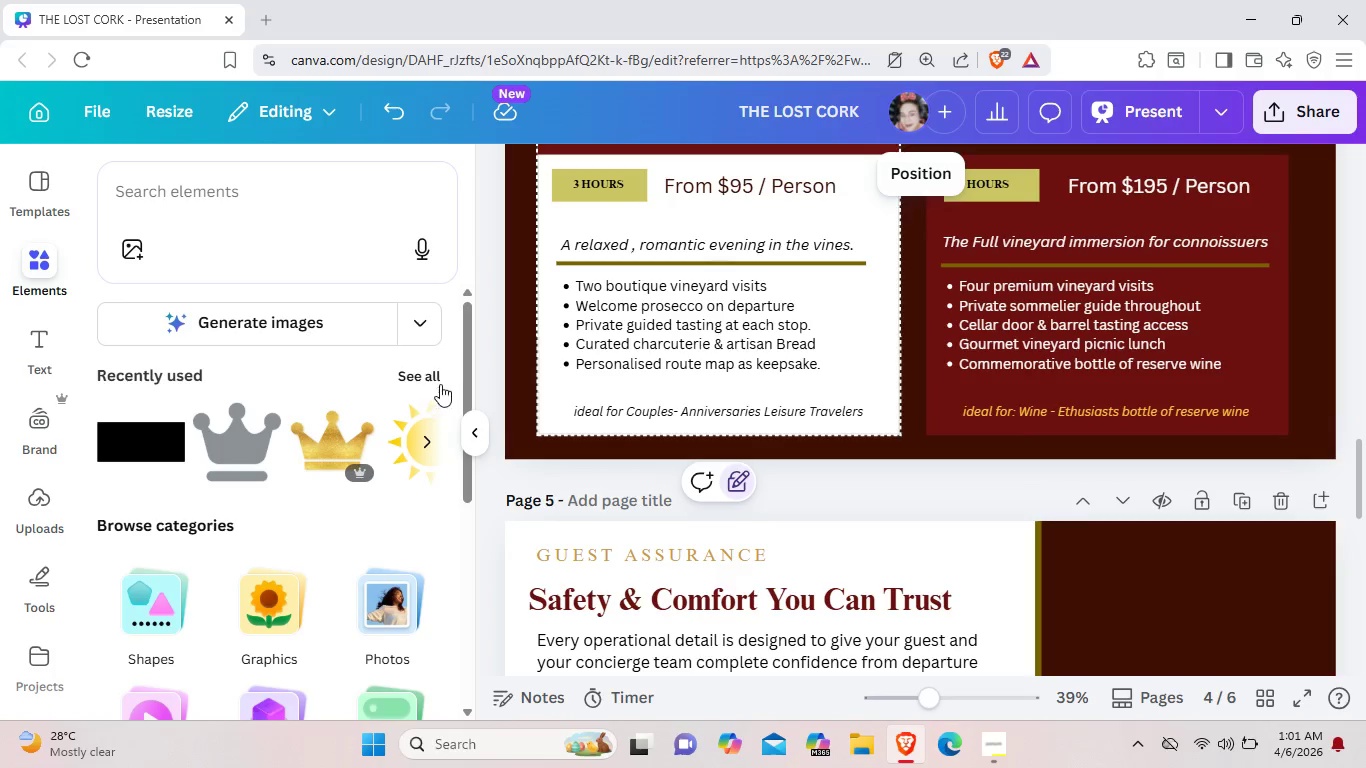 
wait(7.89)
 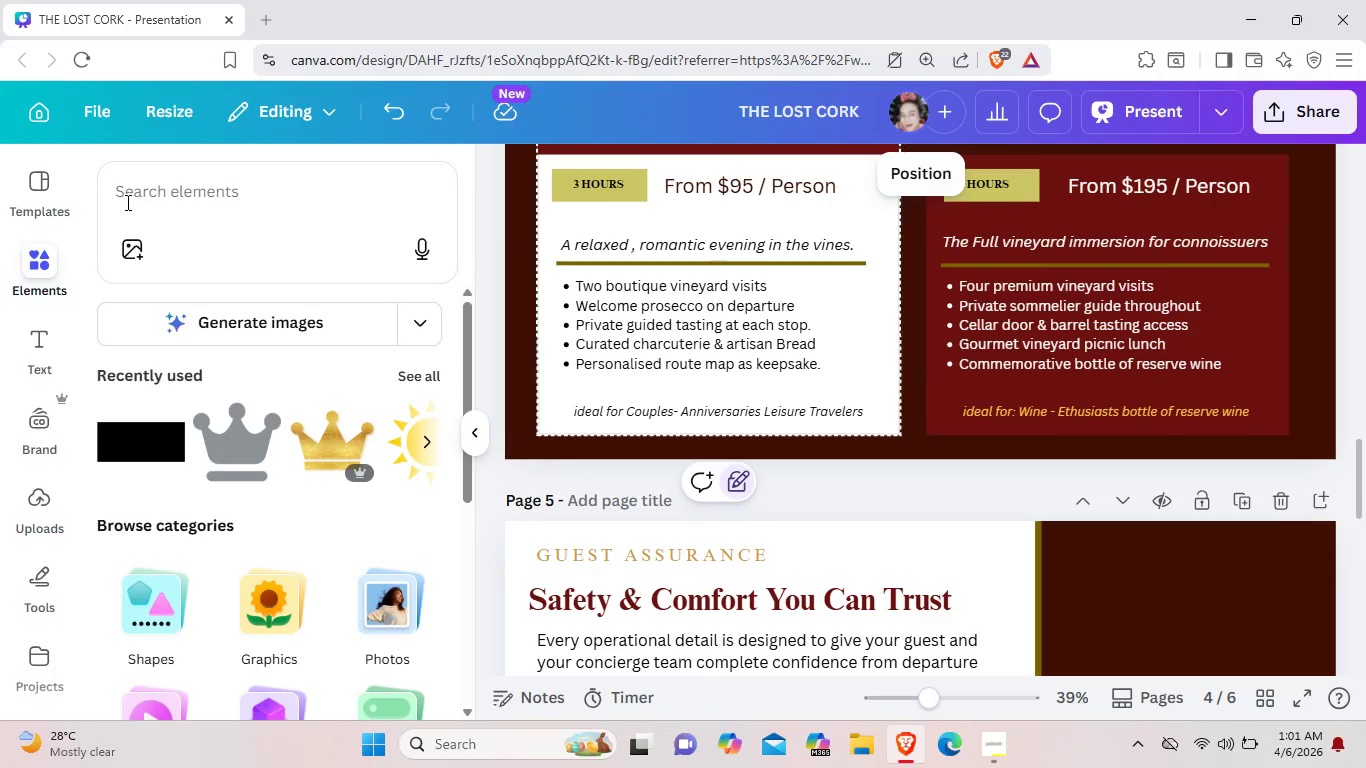 
double_click([879, 323])
 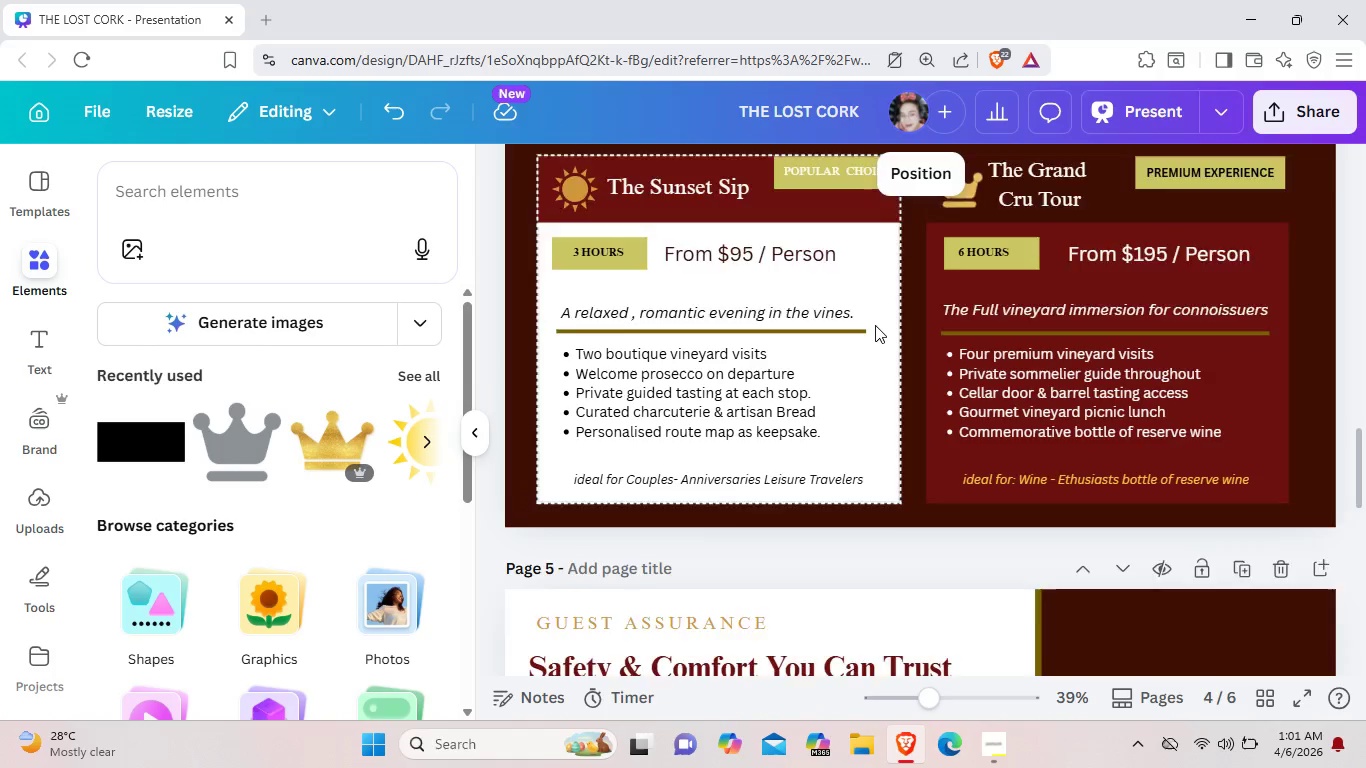 
scroll: coordinate [875, 325], scroll_direction: up, amount: 2.0
 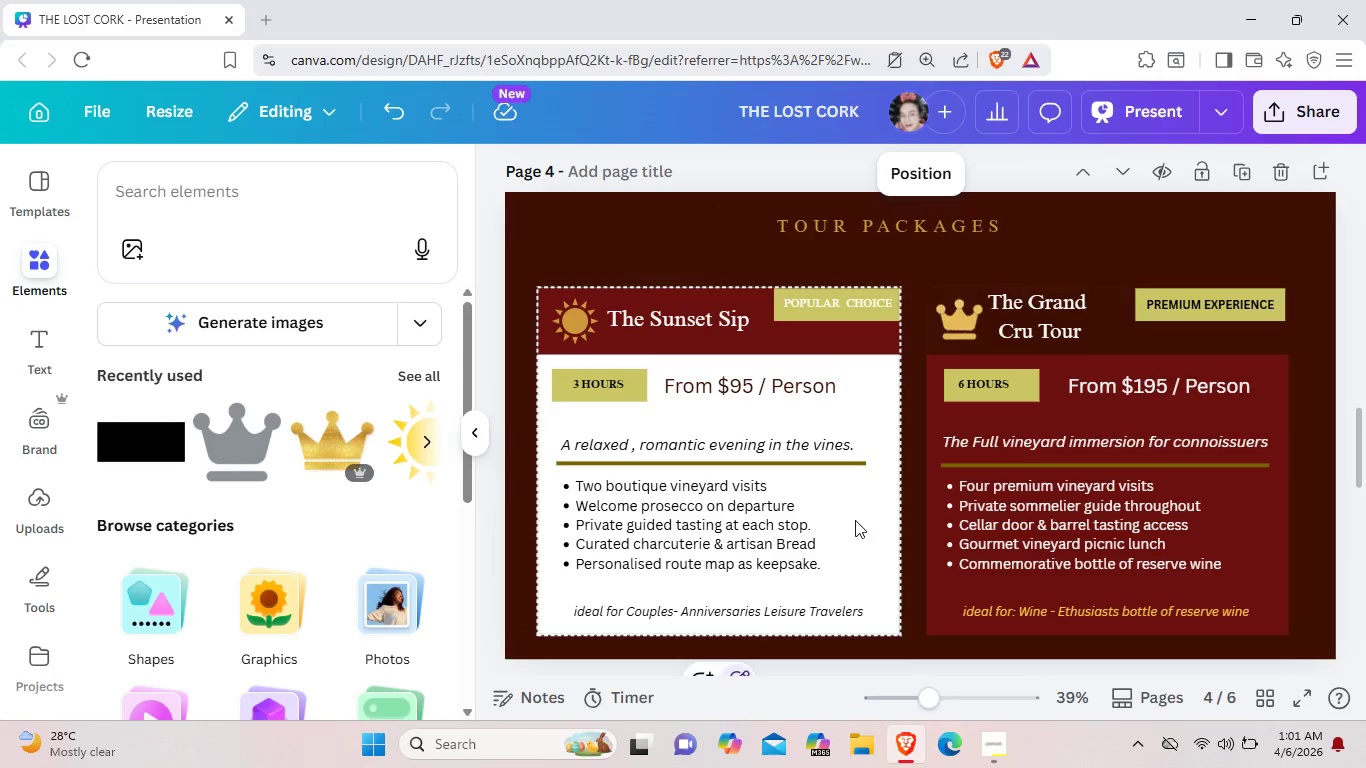 
right_click([855, 519])
 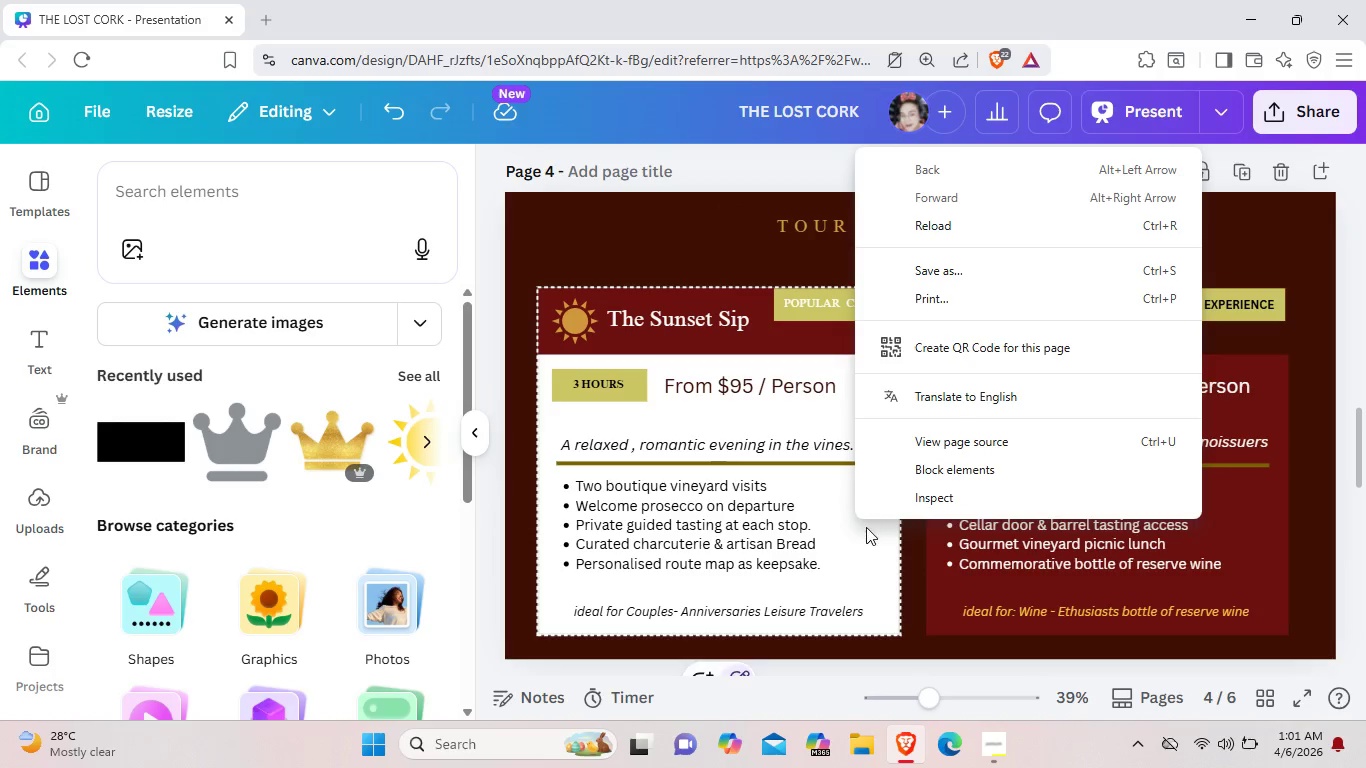 
left_click([854, 527])
 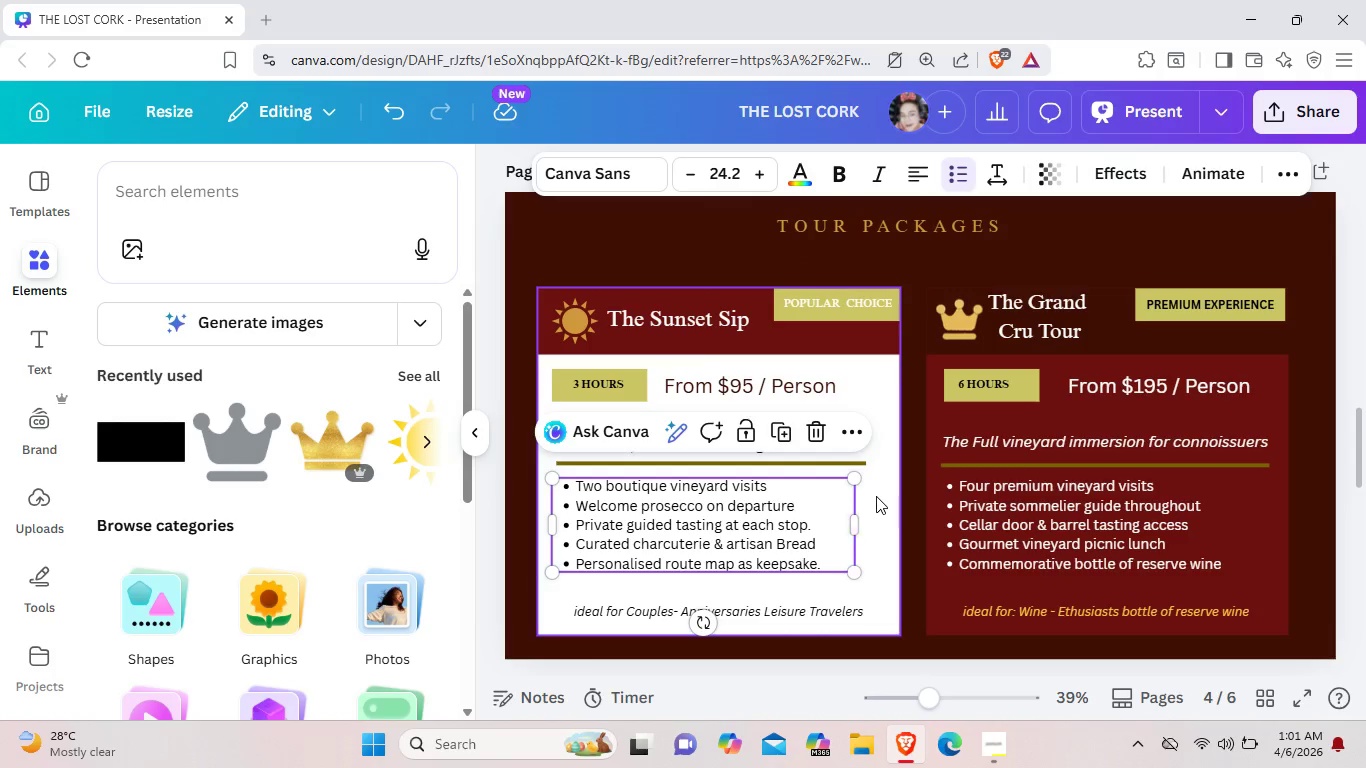 
left_click([876, 496])
 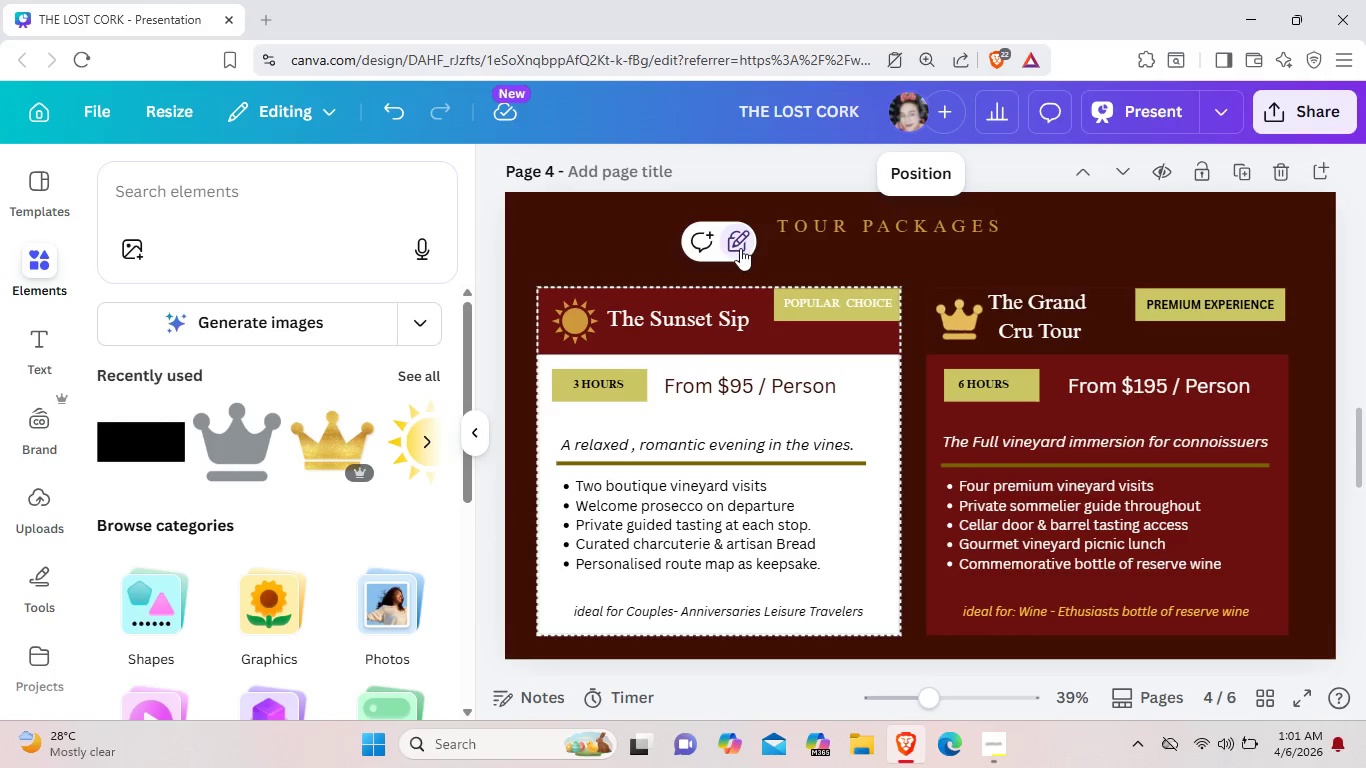 
left_click([740, 248])
 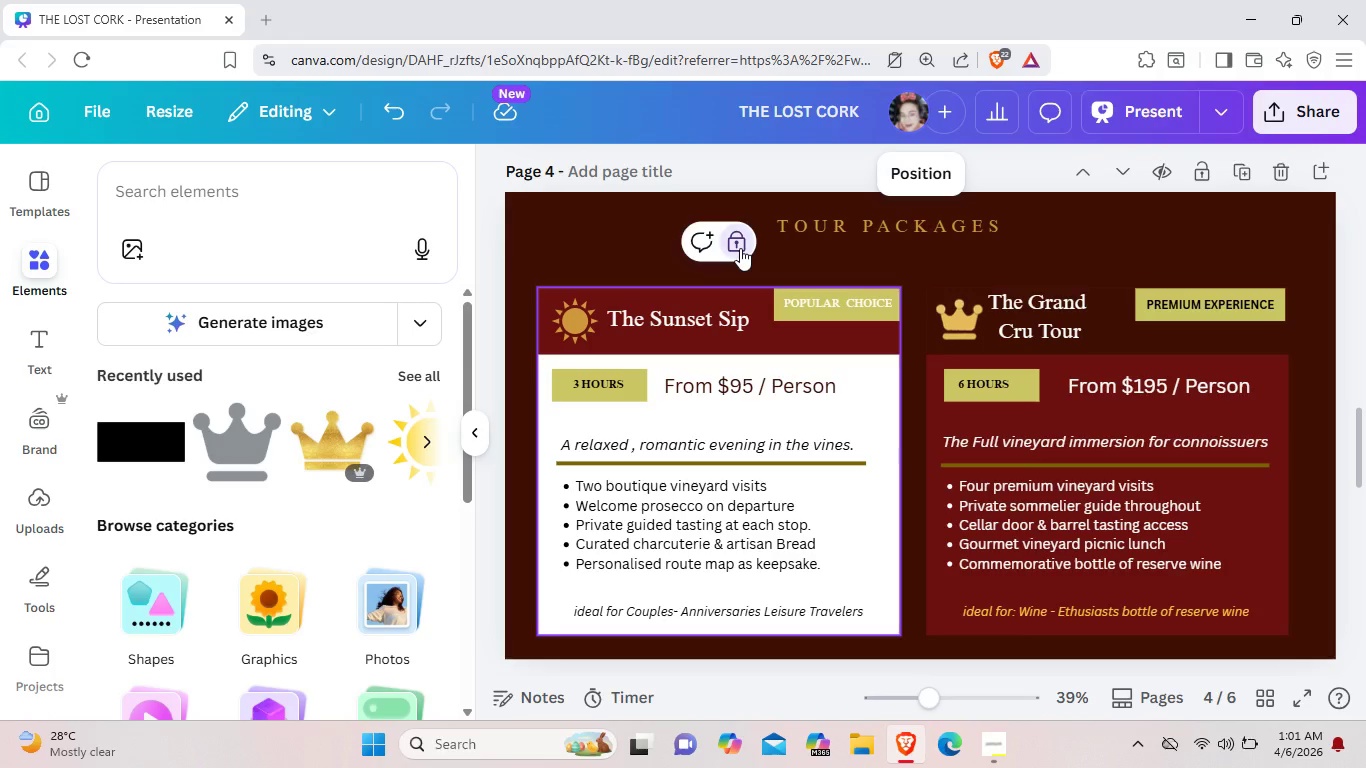 
left_click([740, 248])
 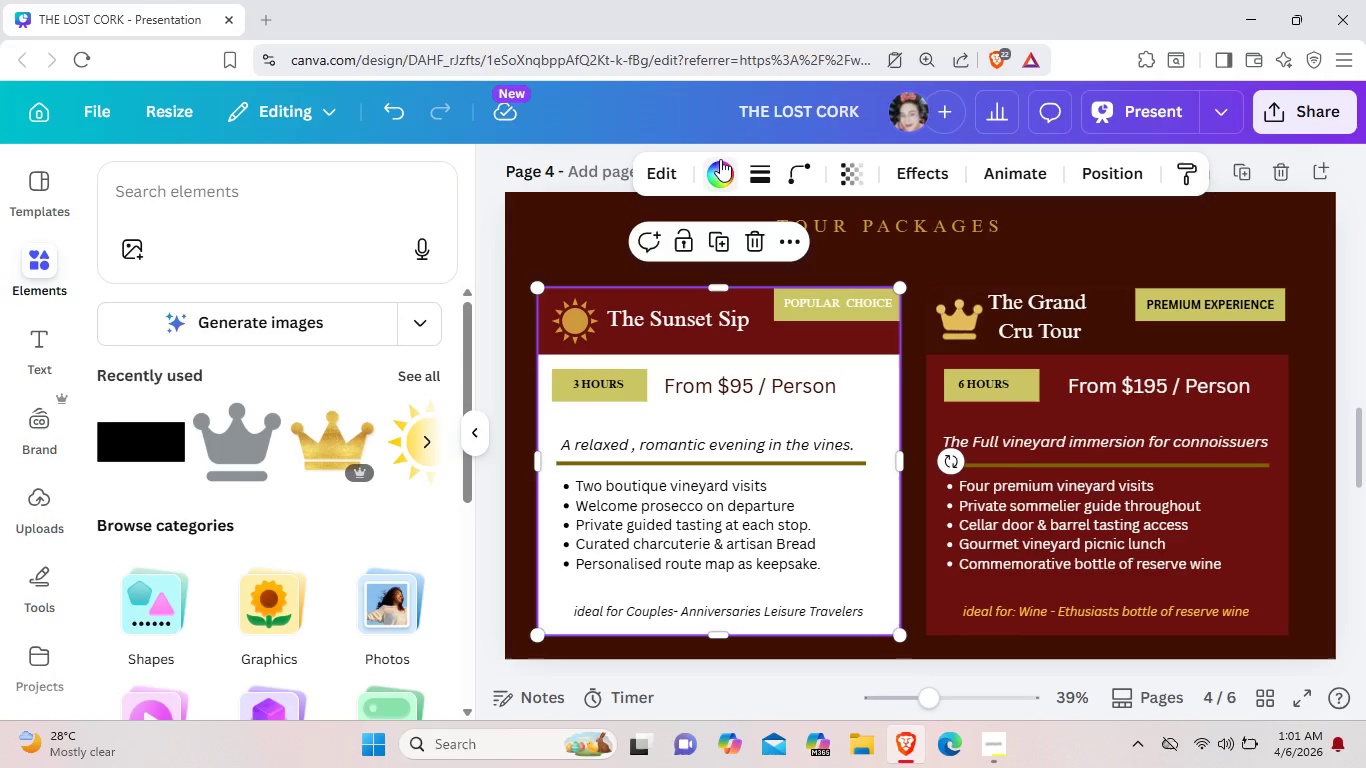 
left_click([720, 173])
 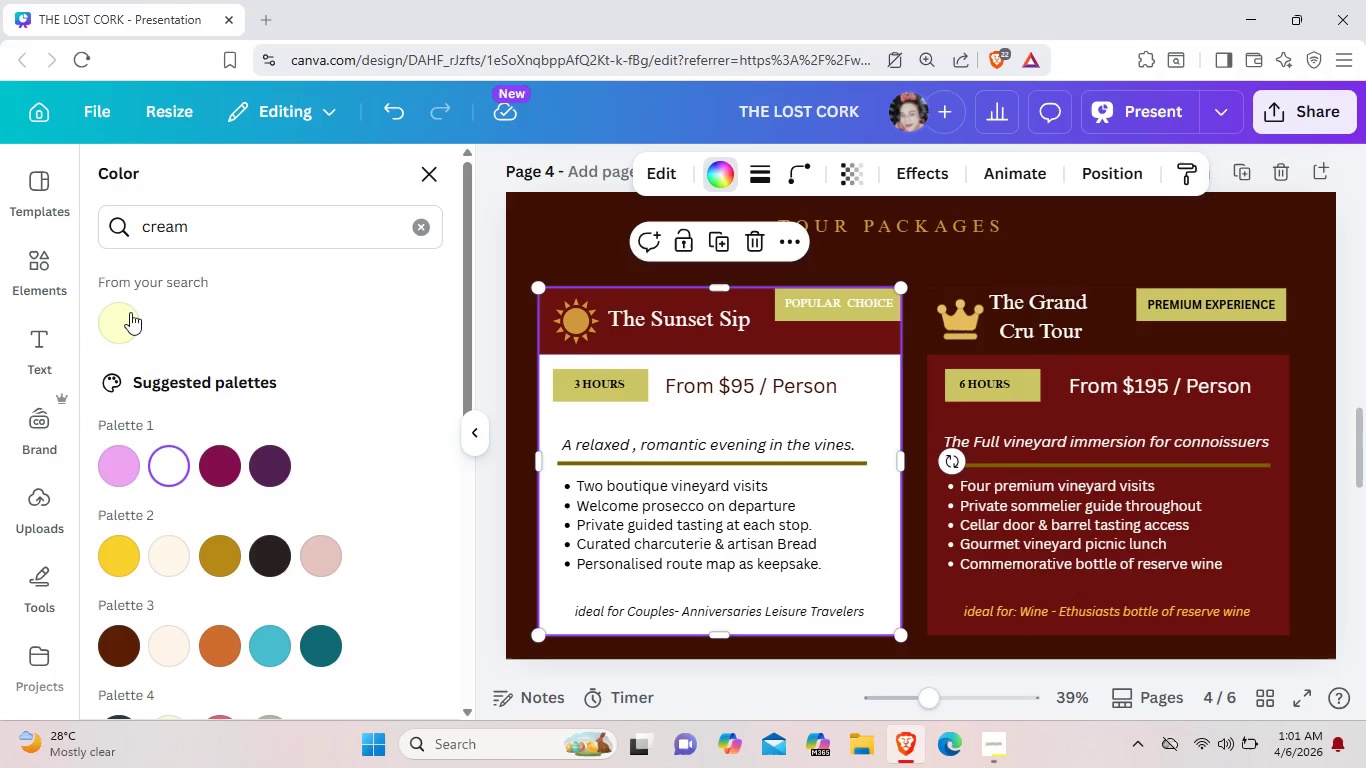 
left_click([127, 316])
 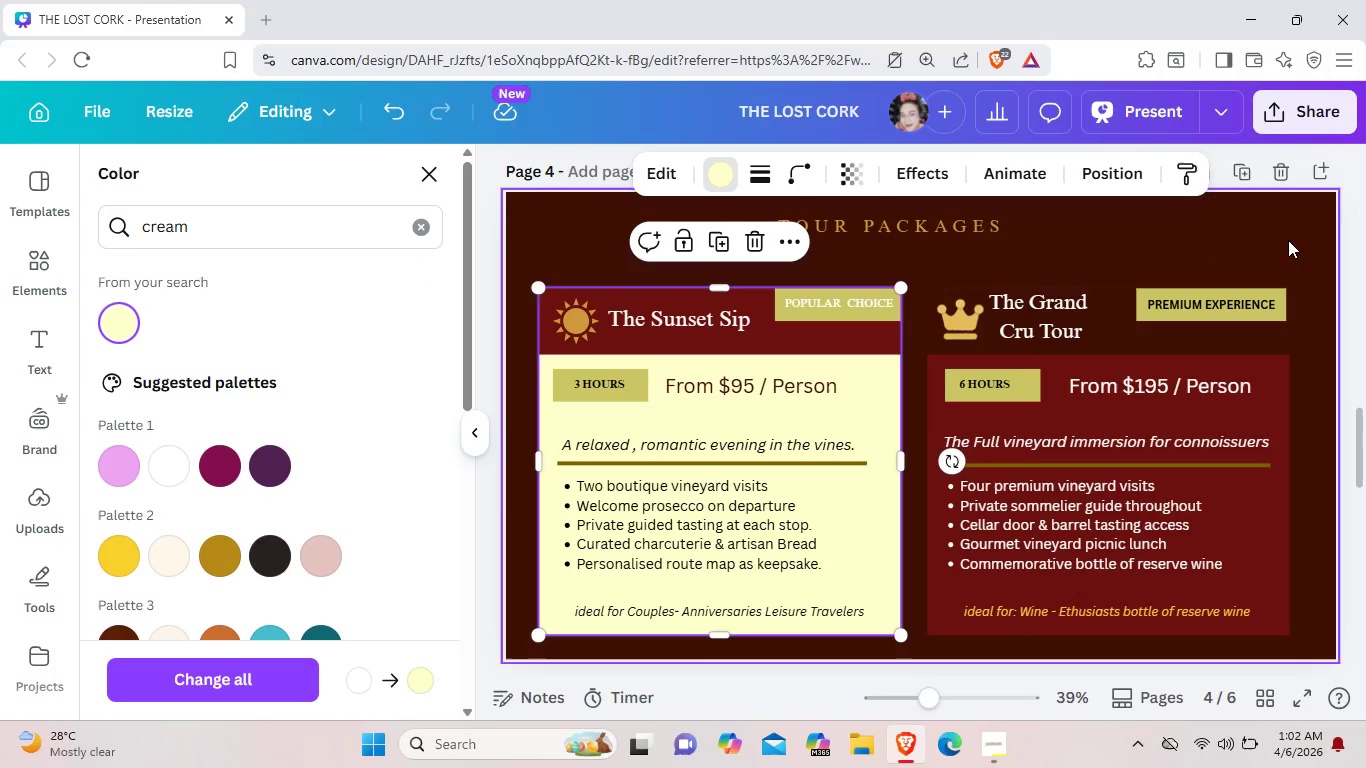 
left_click([1288, 240])
 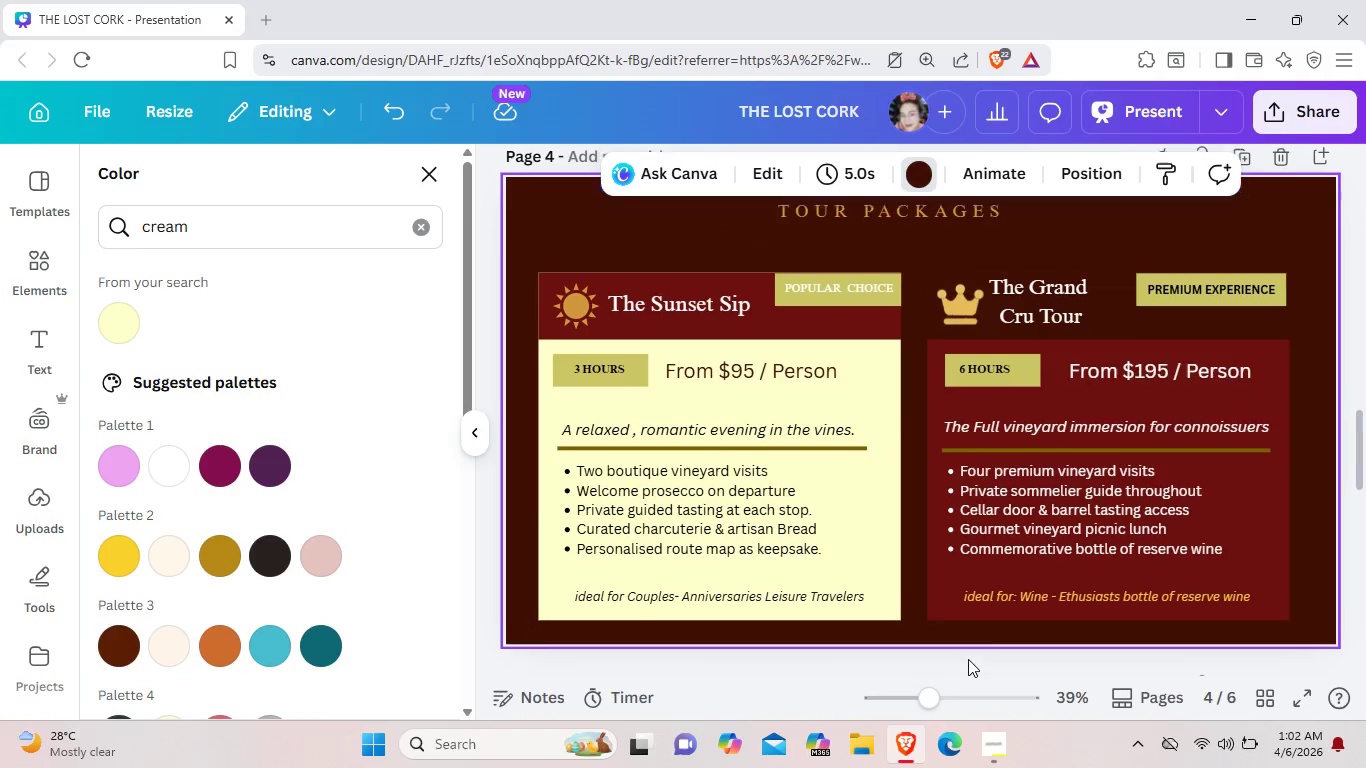 
scroll: coordinate [966, 656], scroll_direction: down, amount: 6.0
 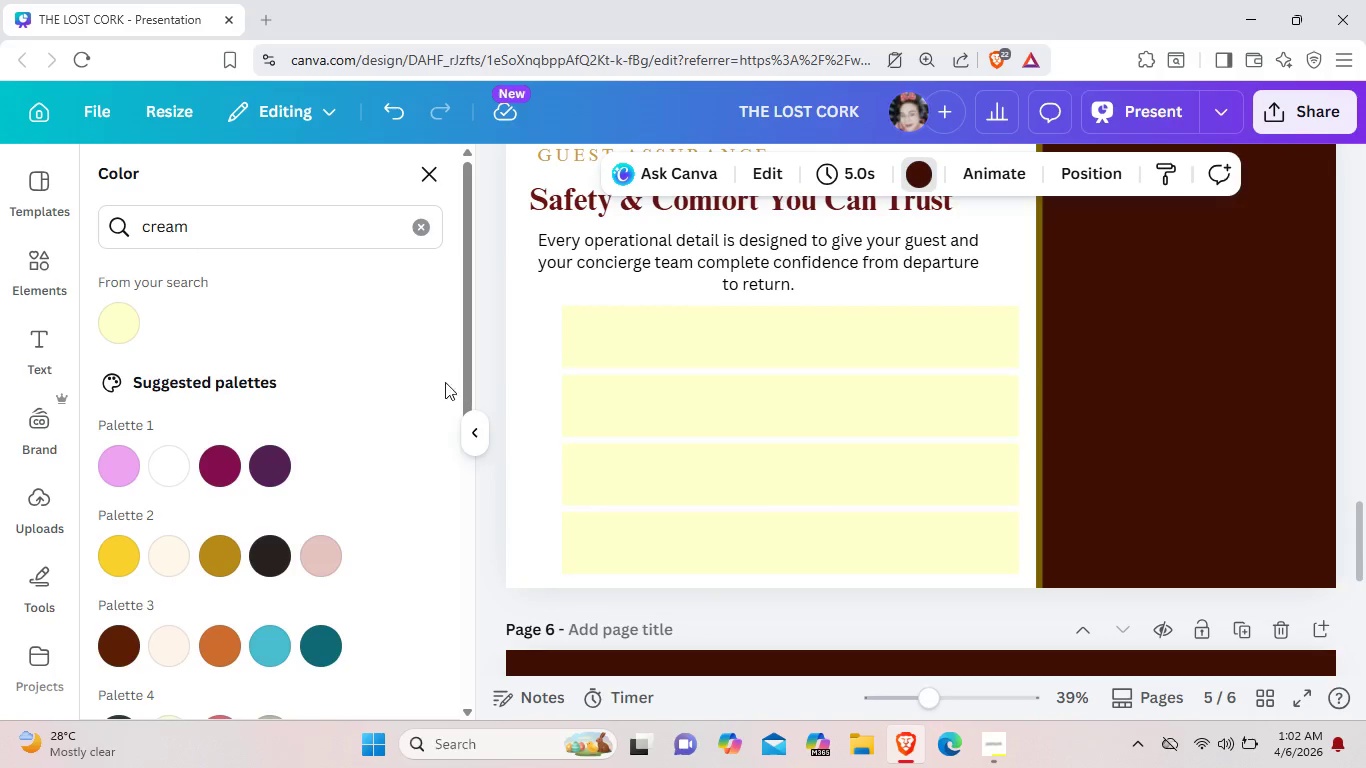 
wait(5.39)
 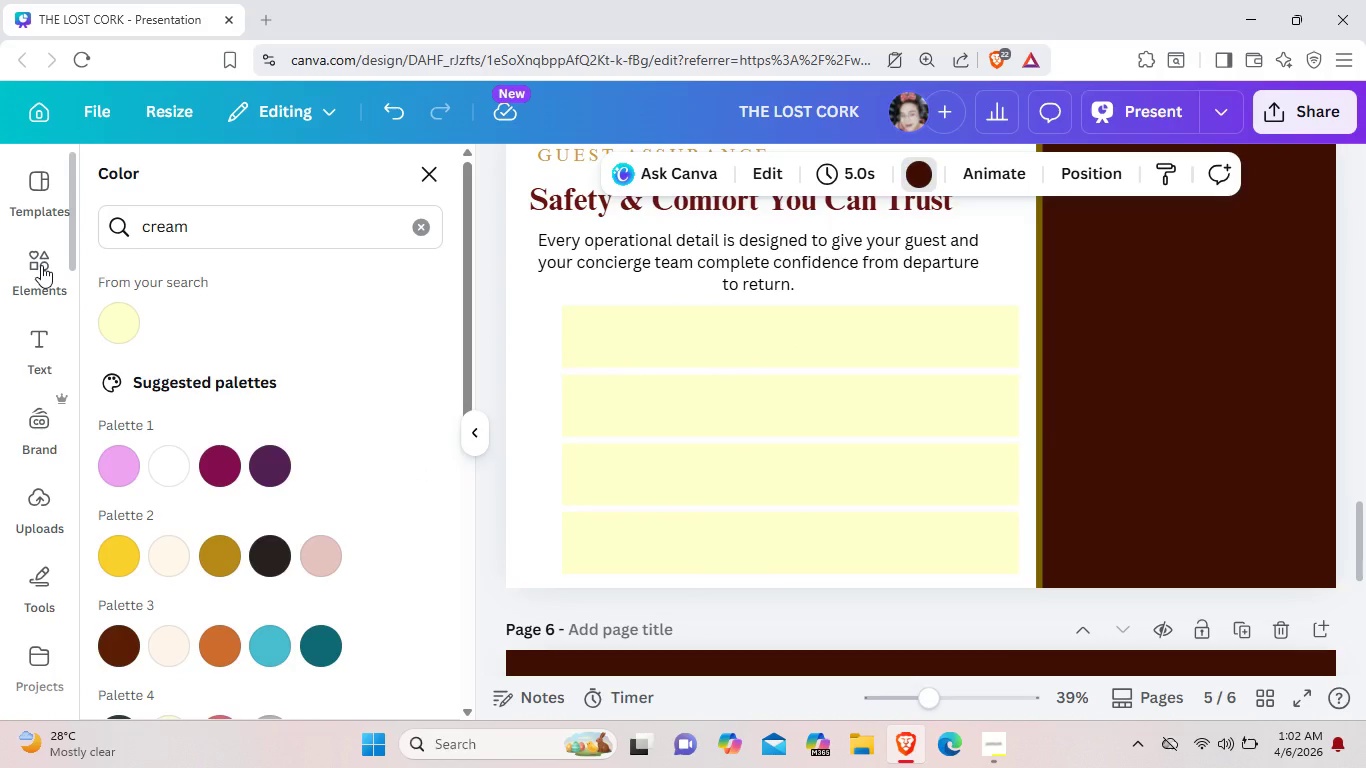 
key(Control+V)
 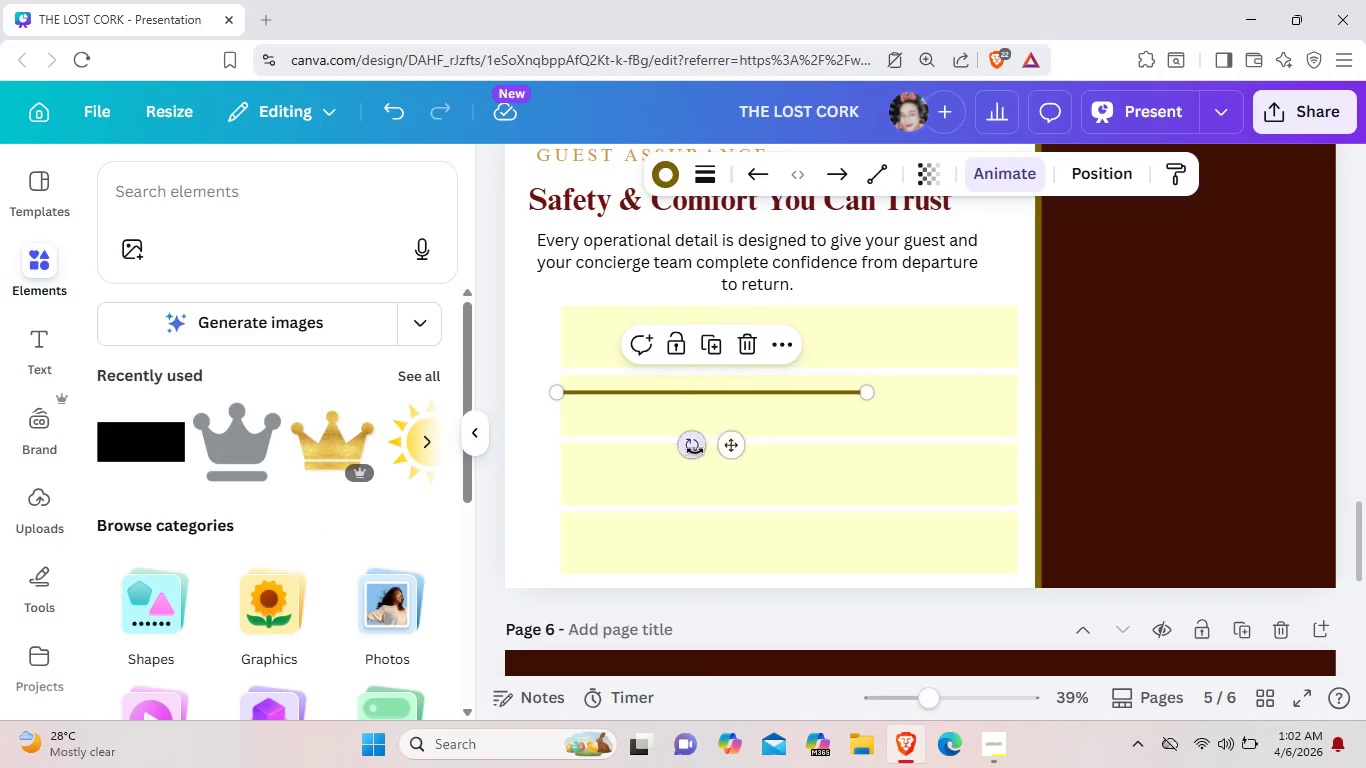 
left_click_drag(start_coordinate=[694, 448], to_coordinate=[653, 390])
 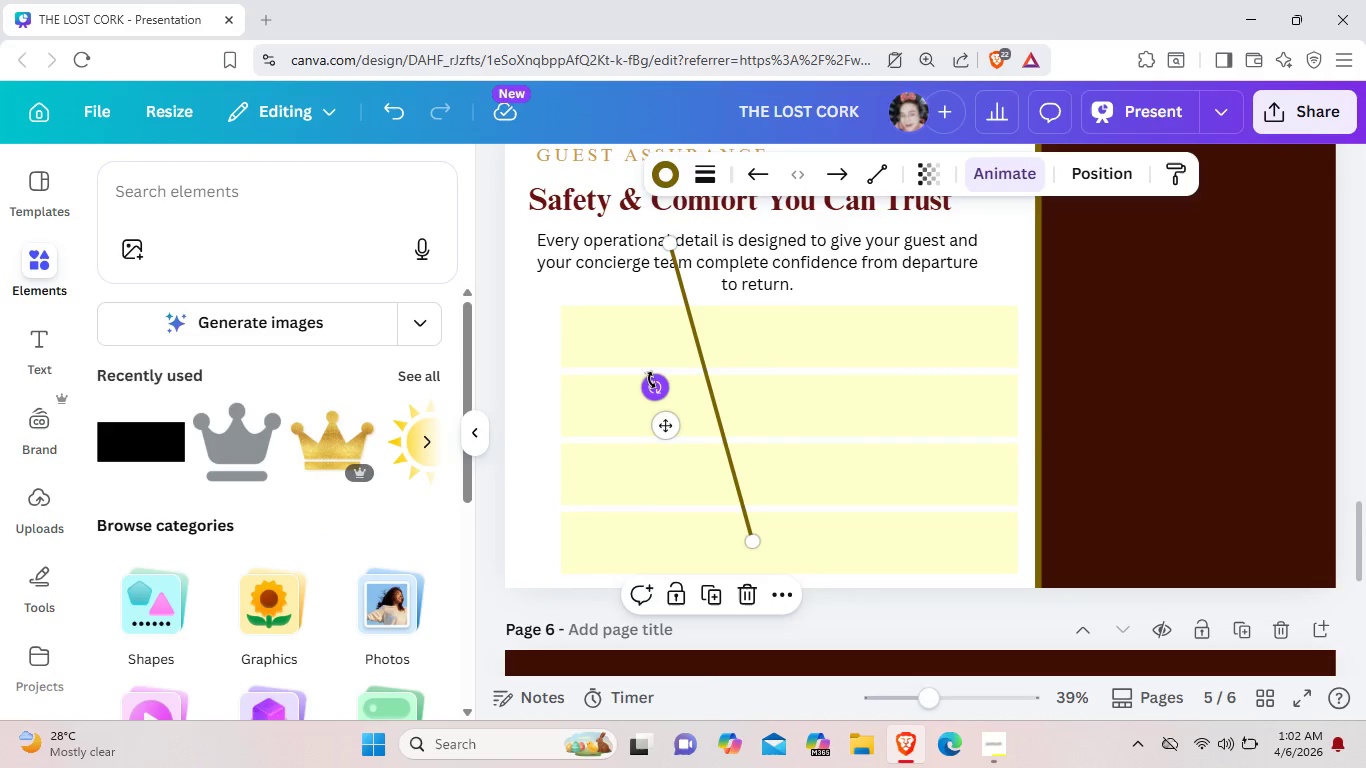 
left_click_drag(start_coordinate=[651, 380], to_coordinate=[591, 364])
 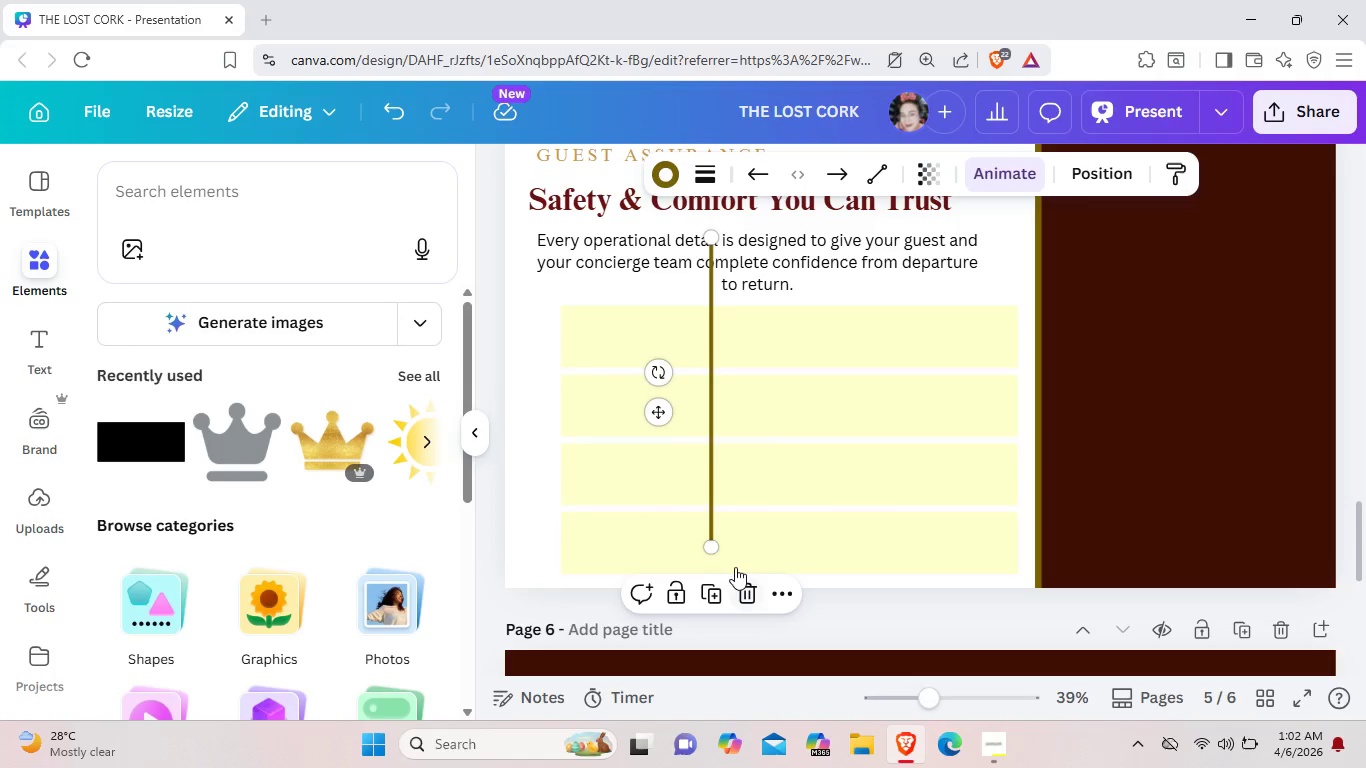 
wait(5.12)
 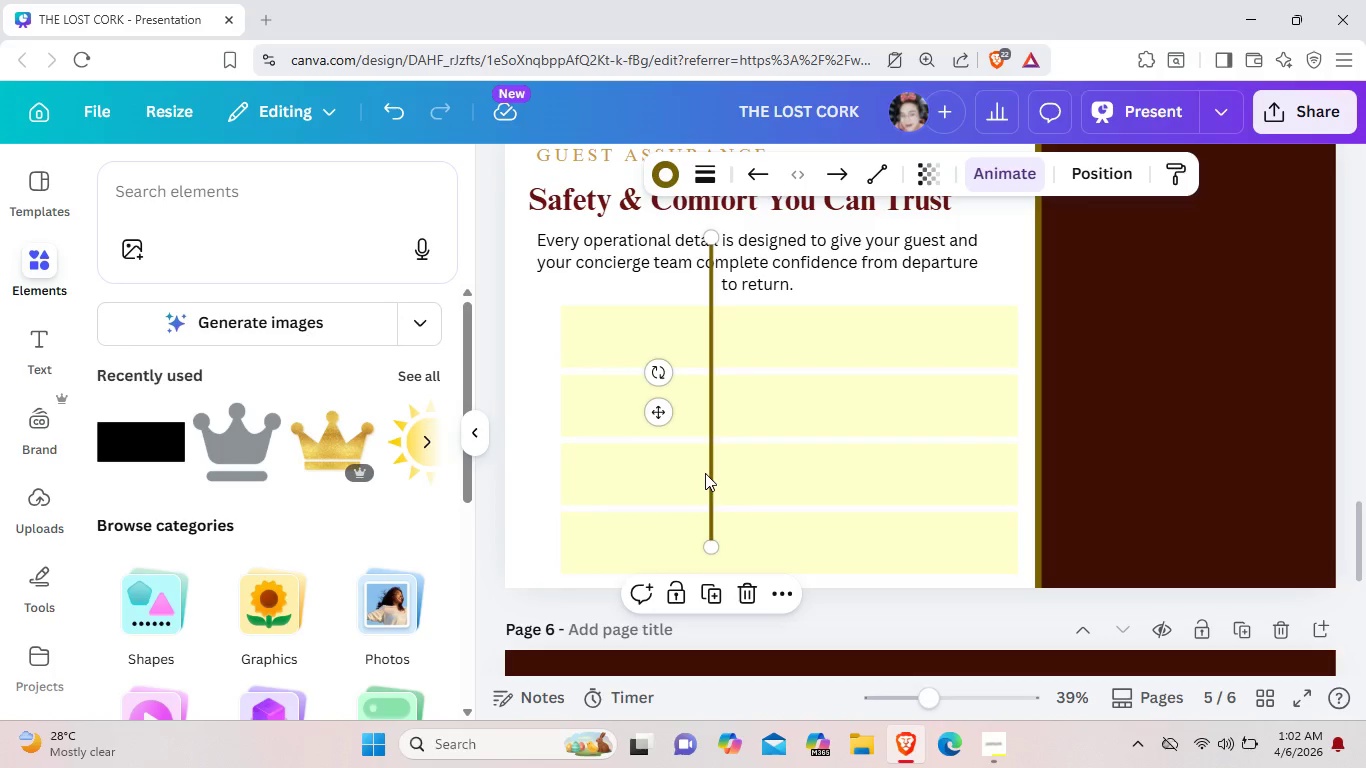 
left_click_drag(start_coordinate=[661, 410], to_coordinate=[511, 473])
 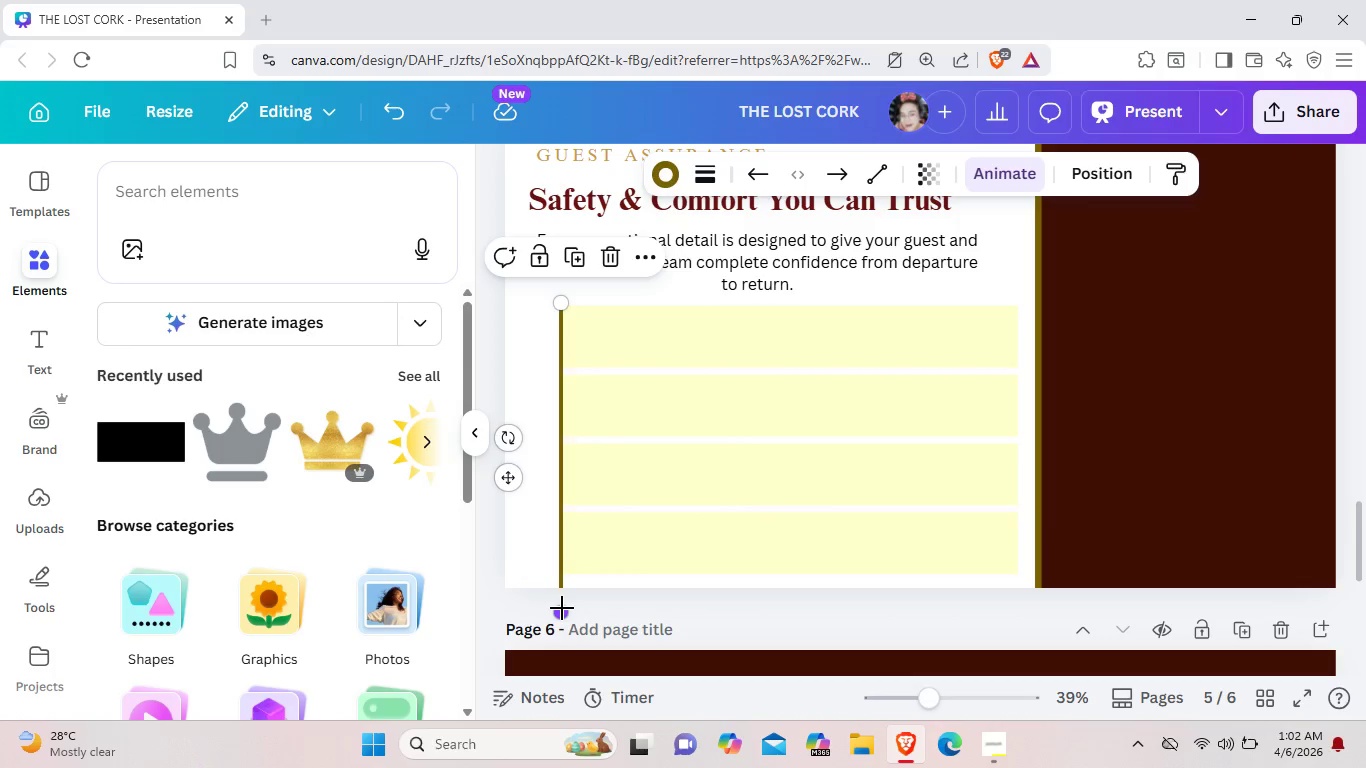 
left_click_drag(start_coordinate=[562, 608], to_coordinate=[558, 362])
 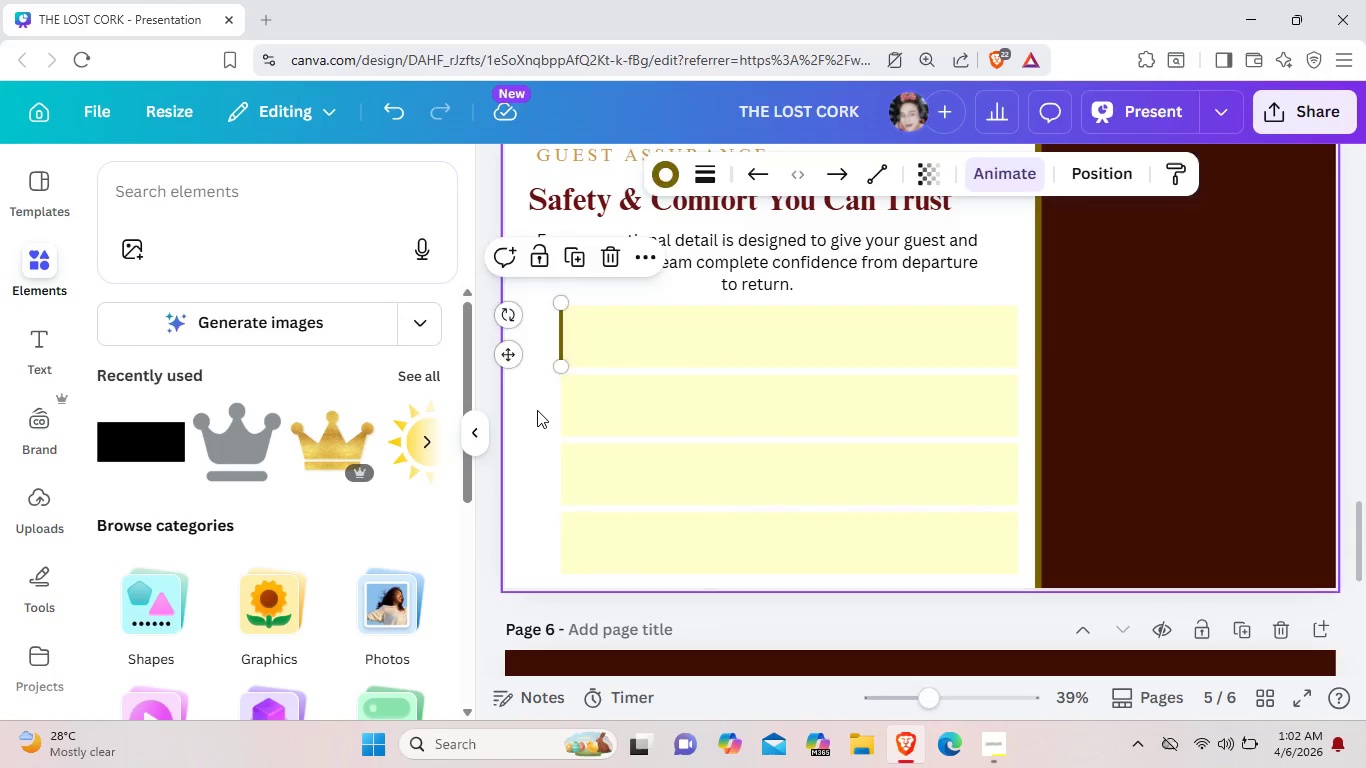 
left_click([537, 410])
 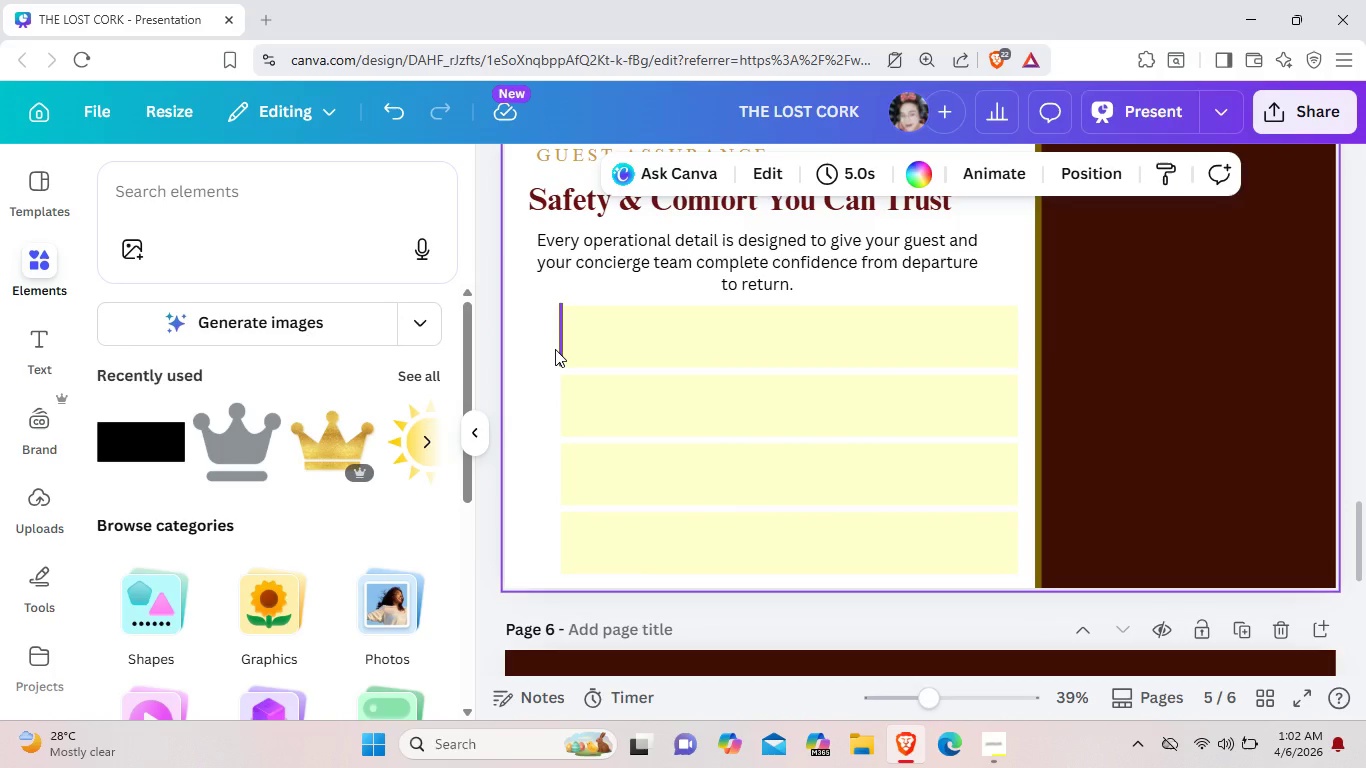 
left_click([555, 349])
 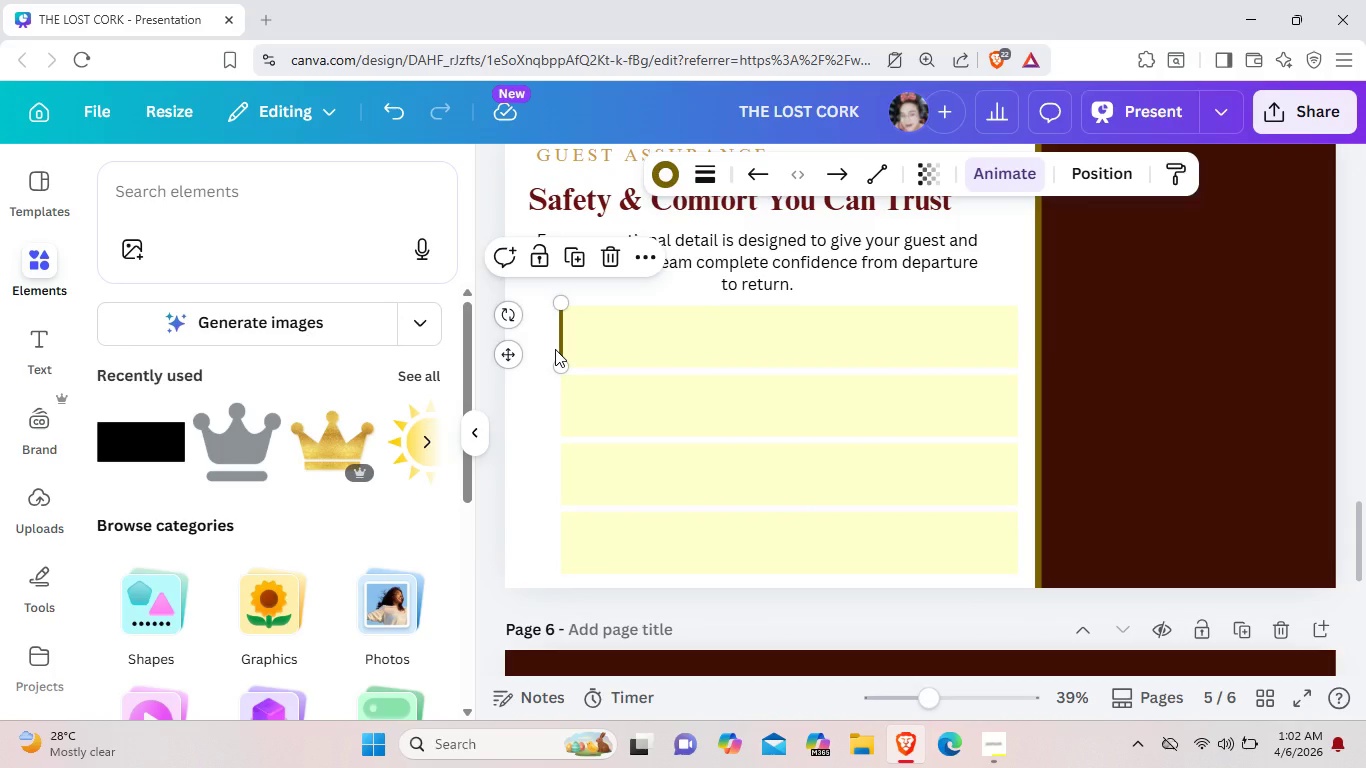 
key(Control+C)
 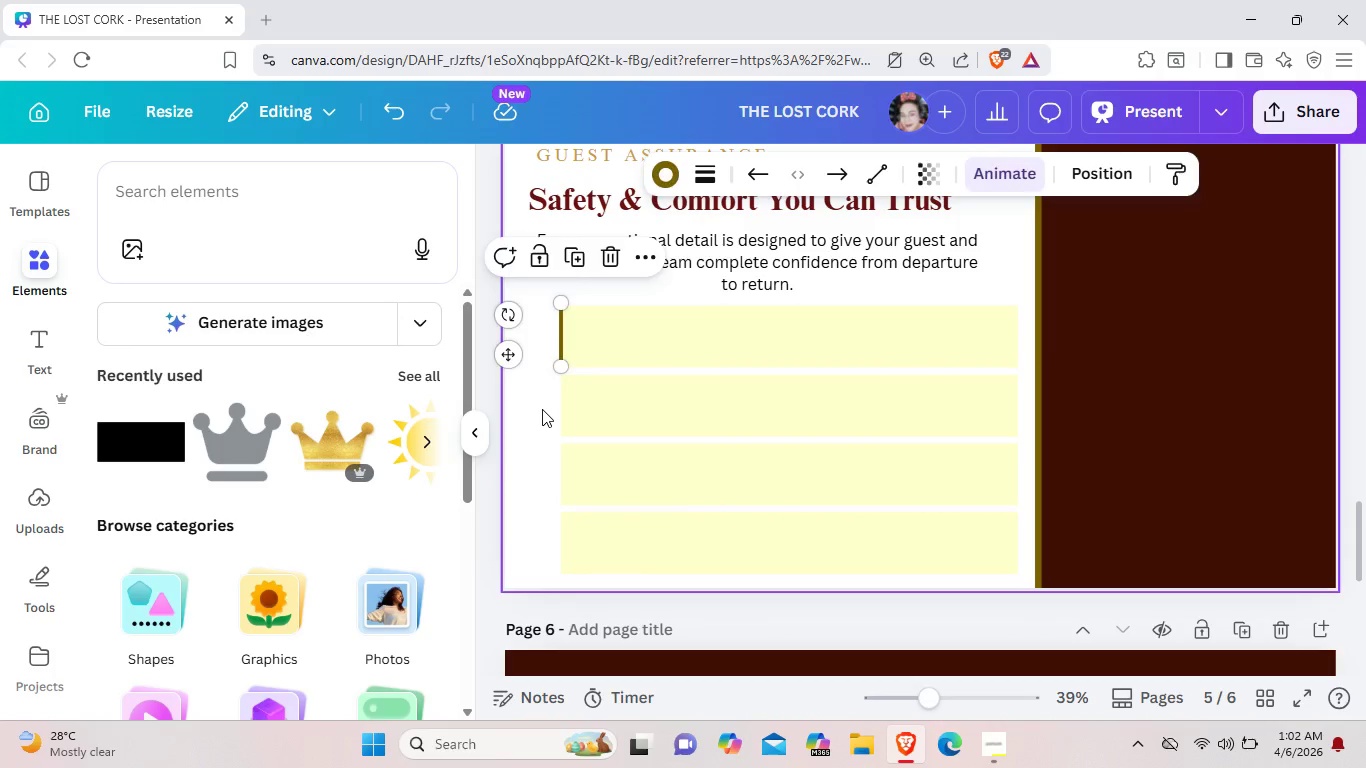 
left_click([542, 409])
 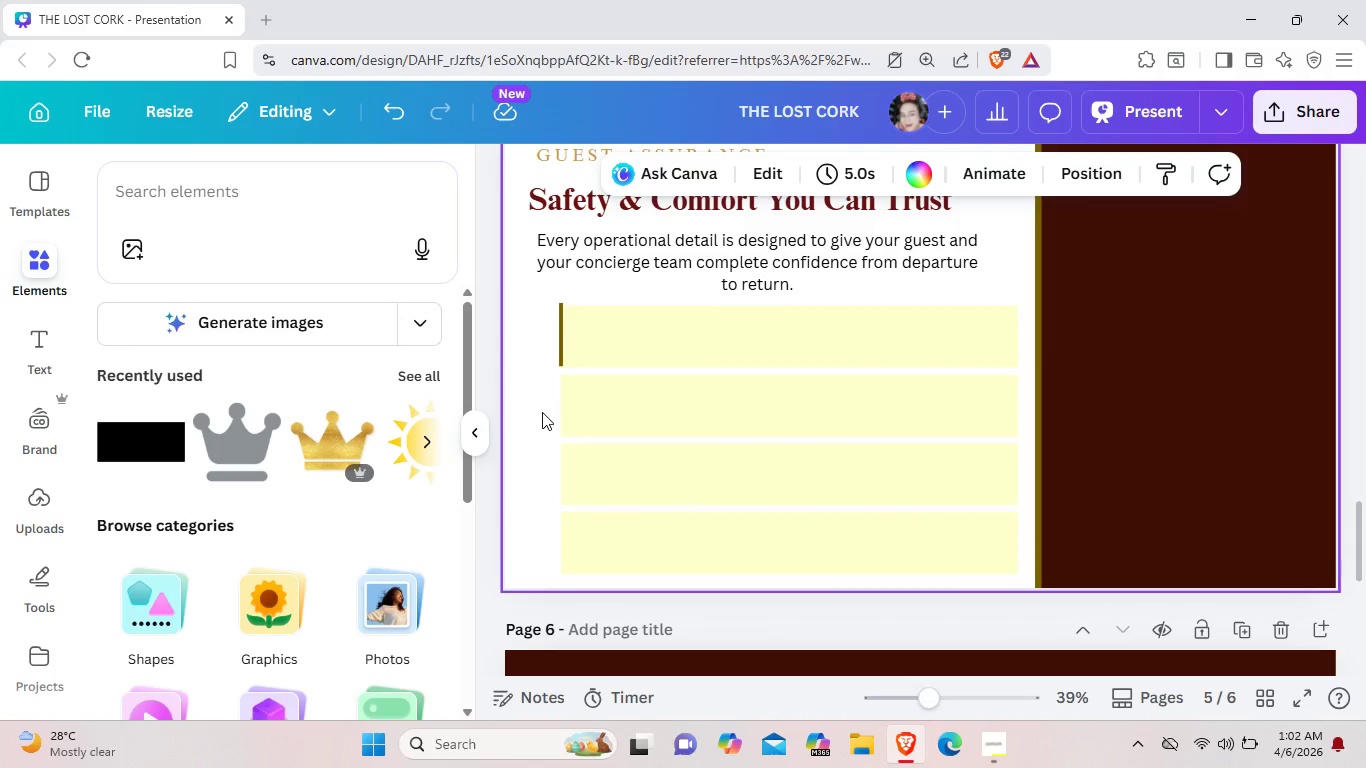 
key(Control+V)
 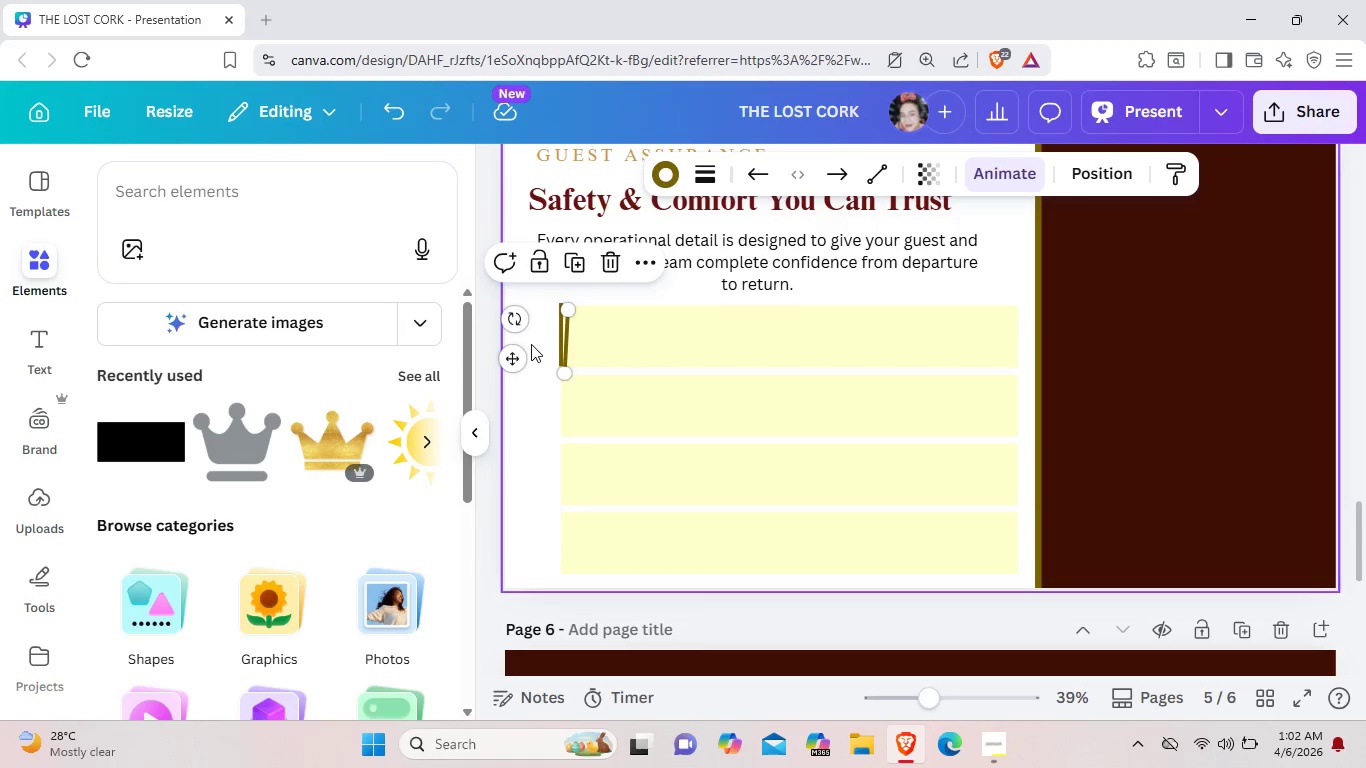 
left_click_drag(start_coordinate=[513, 357], to_coordinate=[508, 424])
 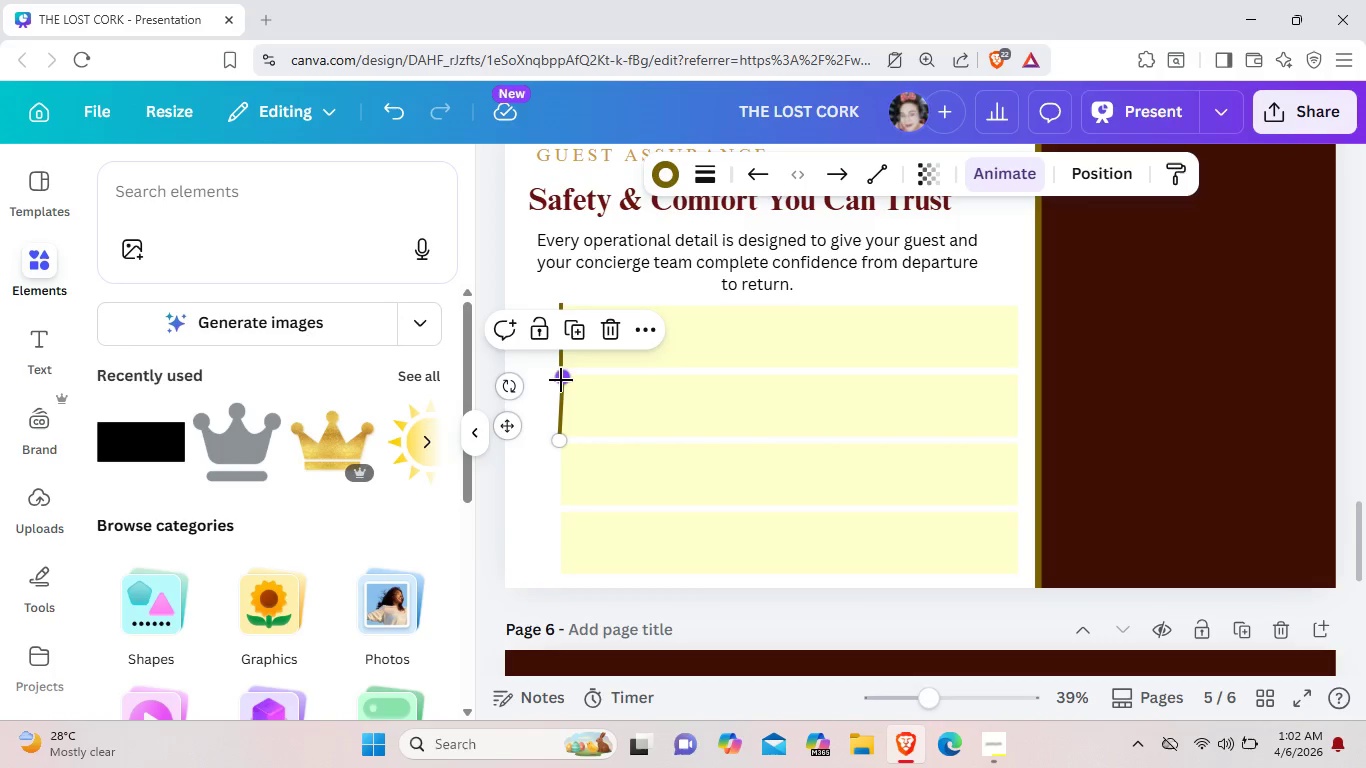 
left_click_drag(start_coordinate=[561, 380], to_coordinate=[554, 378])
 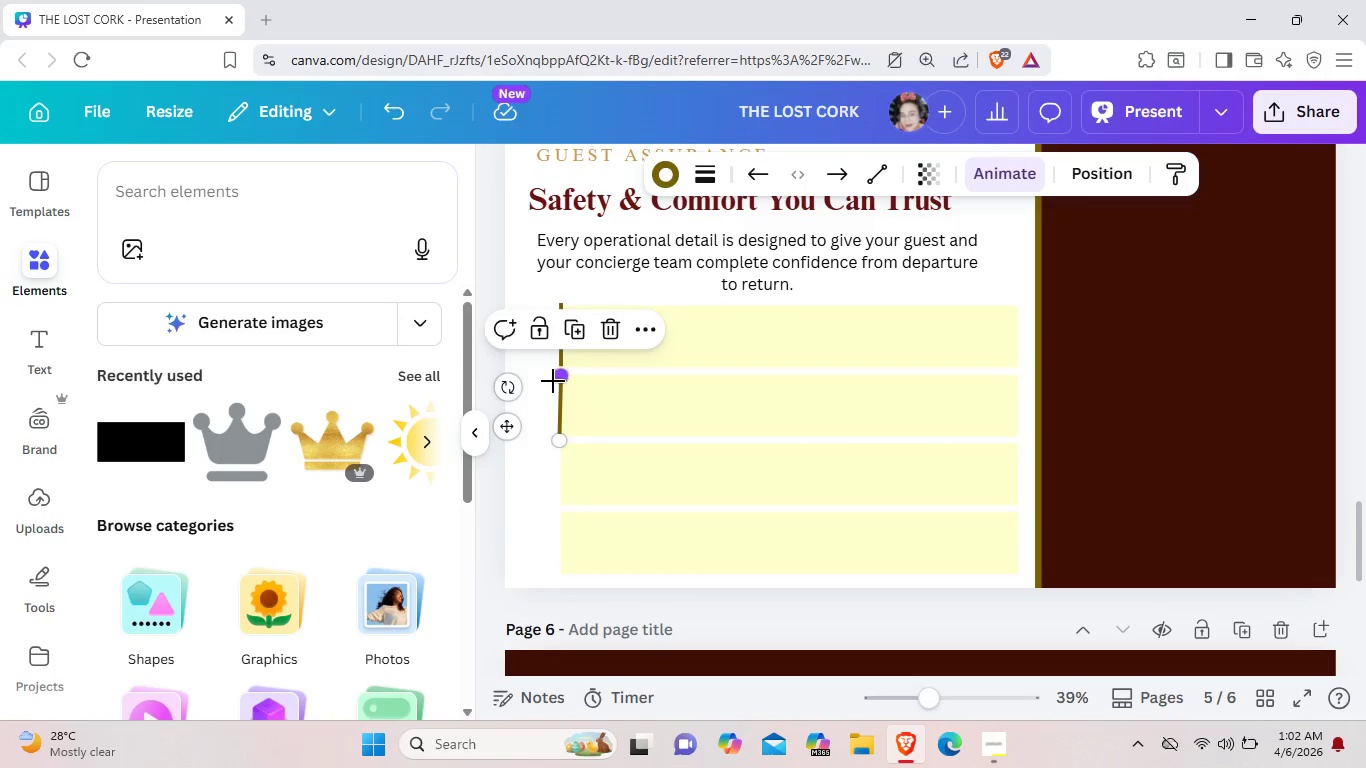 
left_click_drag(start_coordinate=[558, 381], to_coordinate=[553, 381])
 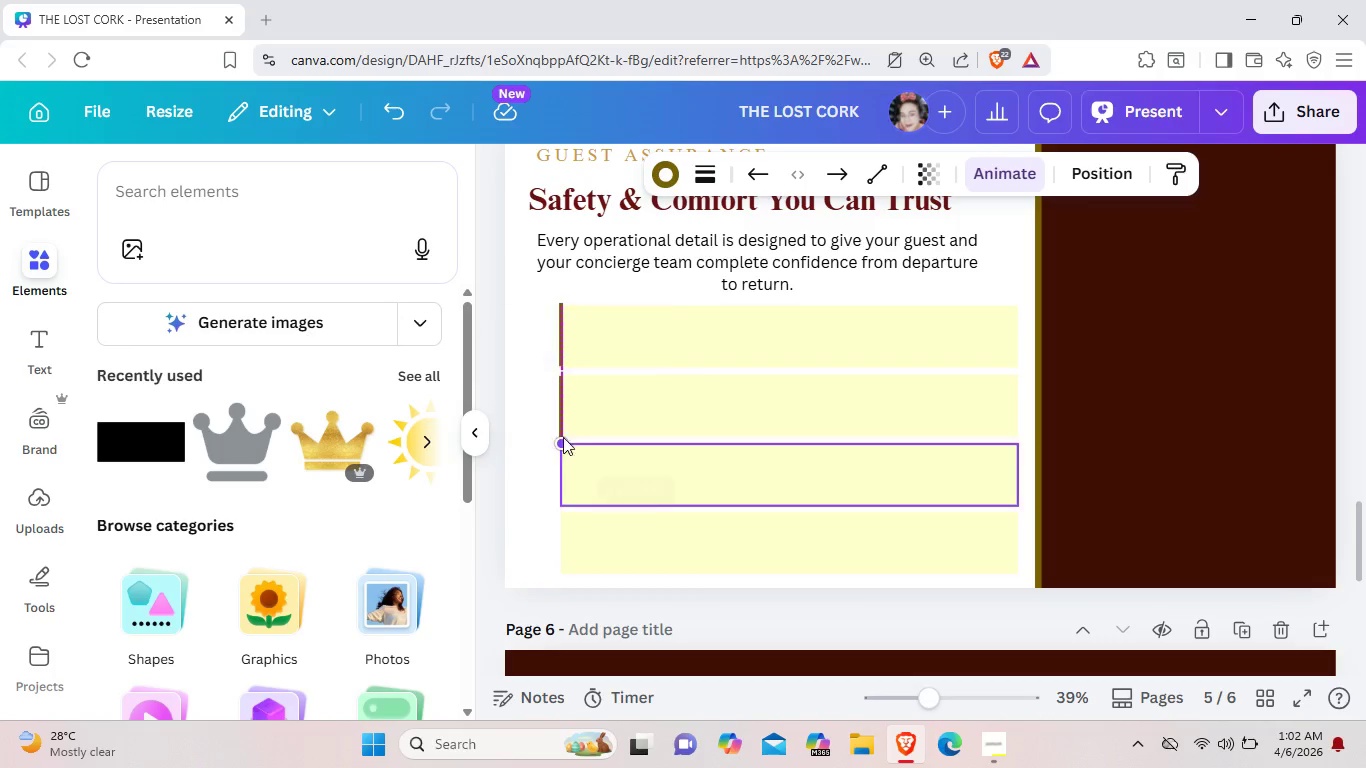 
left_click_drag(start_coordinate=[558, 435], to_coordinate=[563, 437])
 